 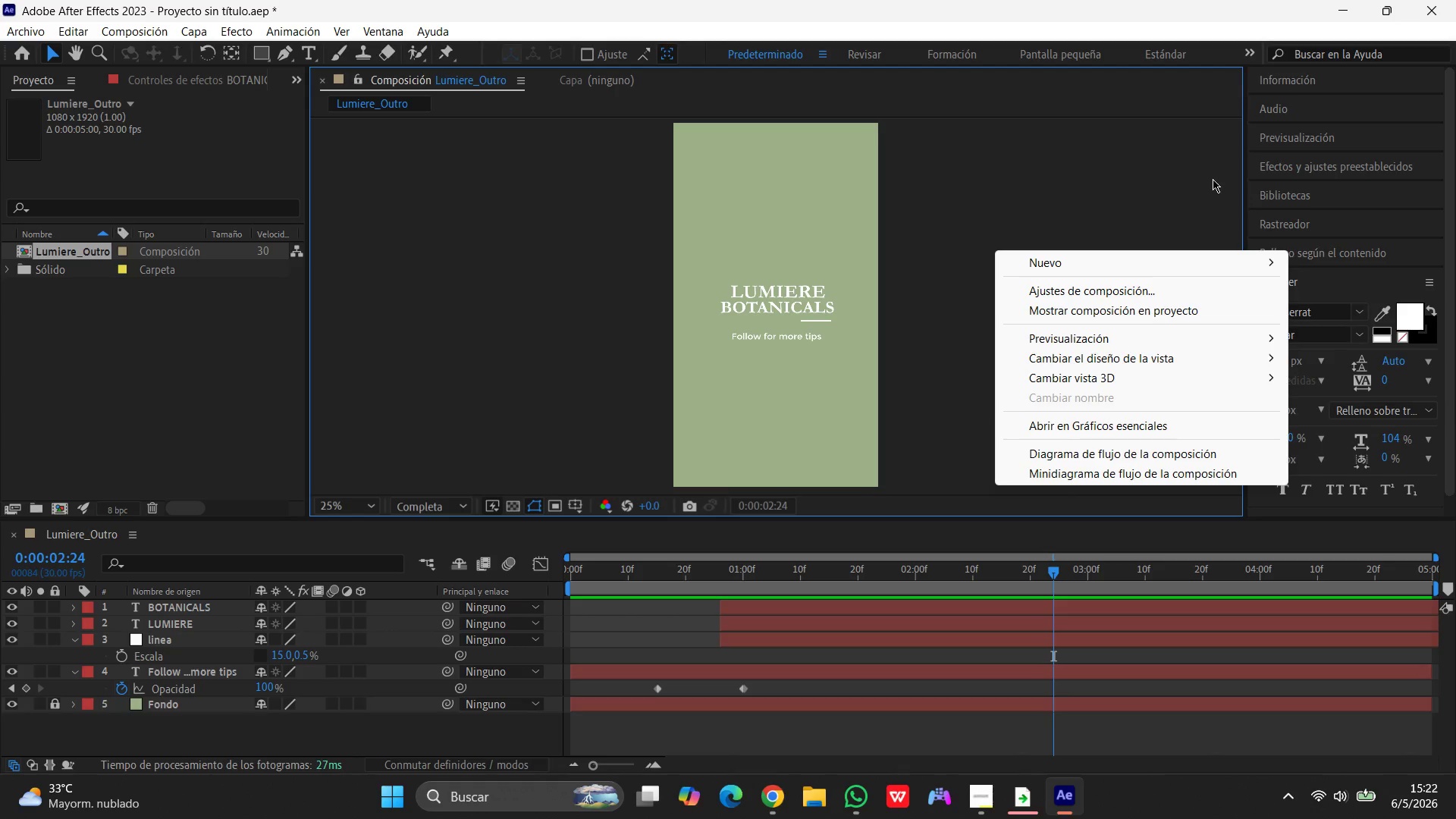 
left_click([1034, 183])
 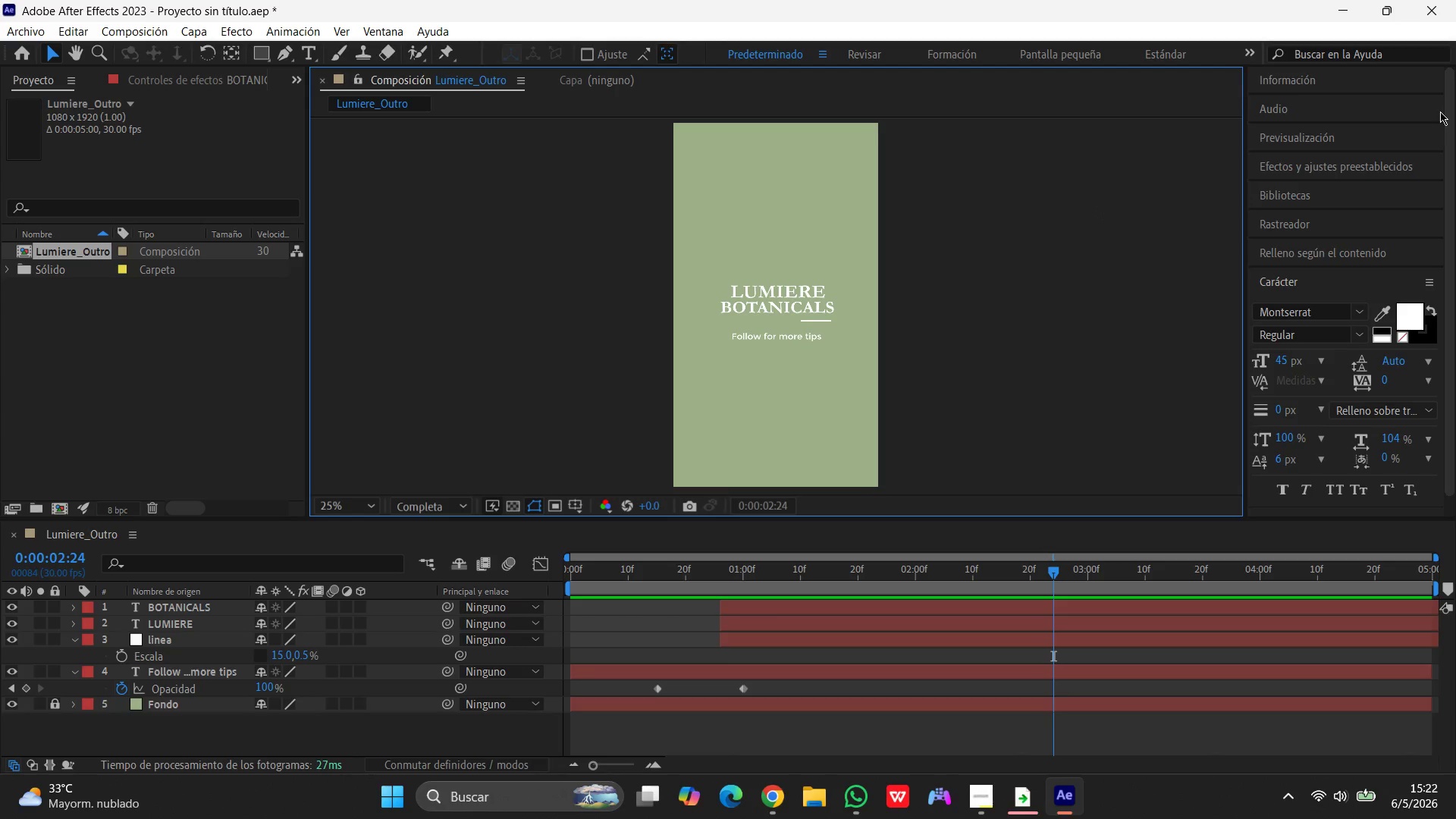 
wait(13.41)
 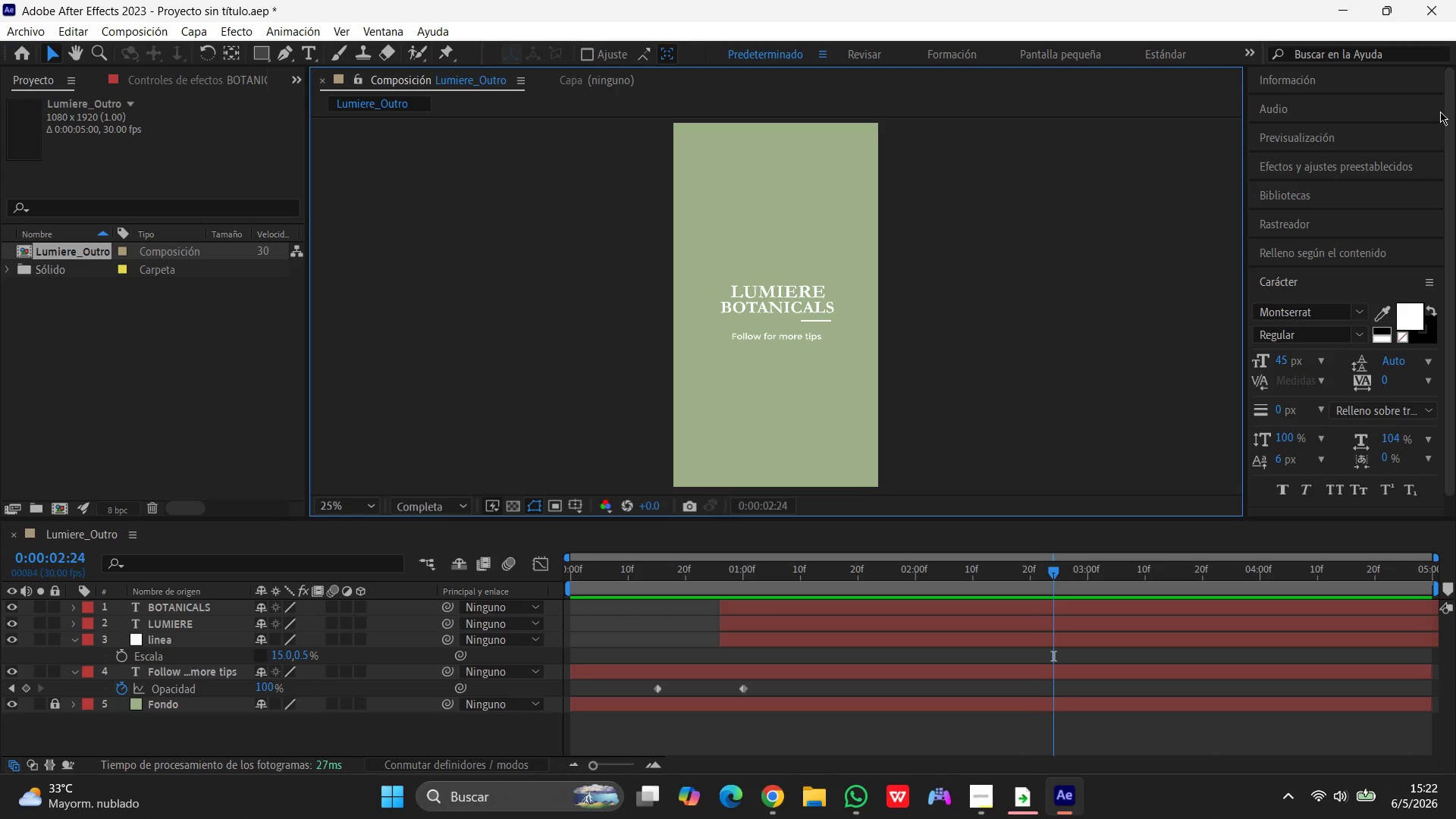 
left_click([231, 606])
 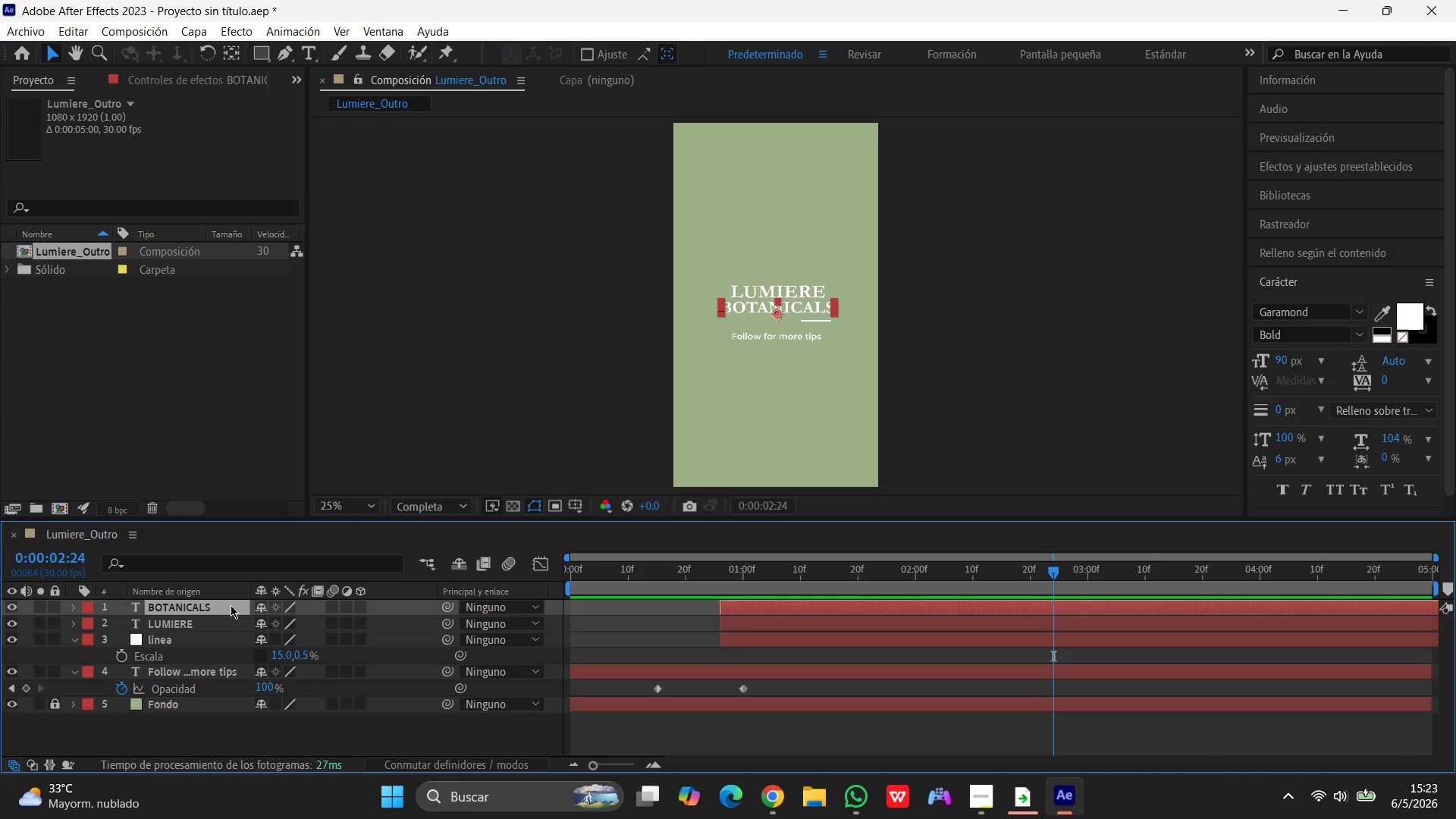 
wait(28.25)
 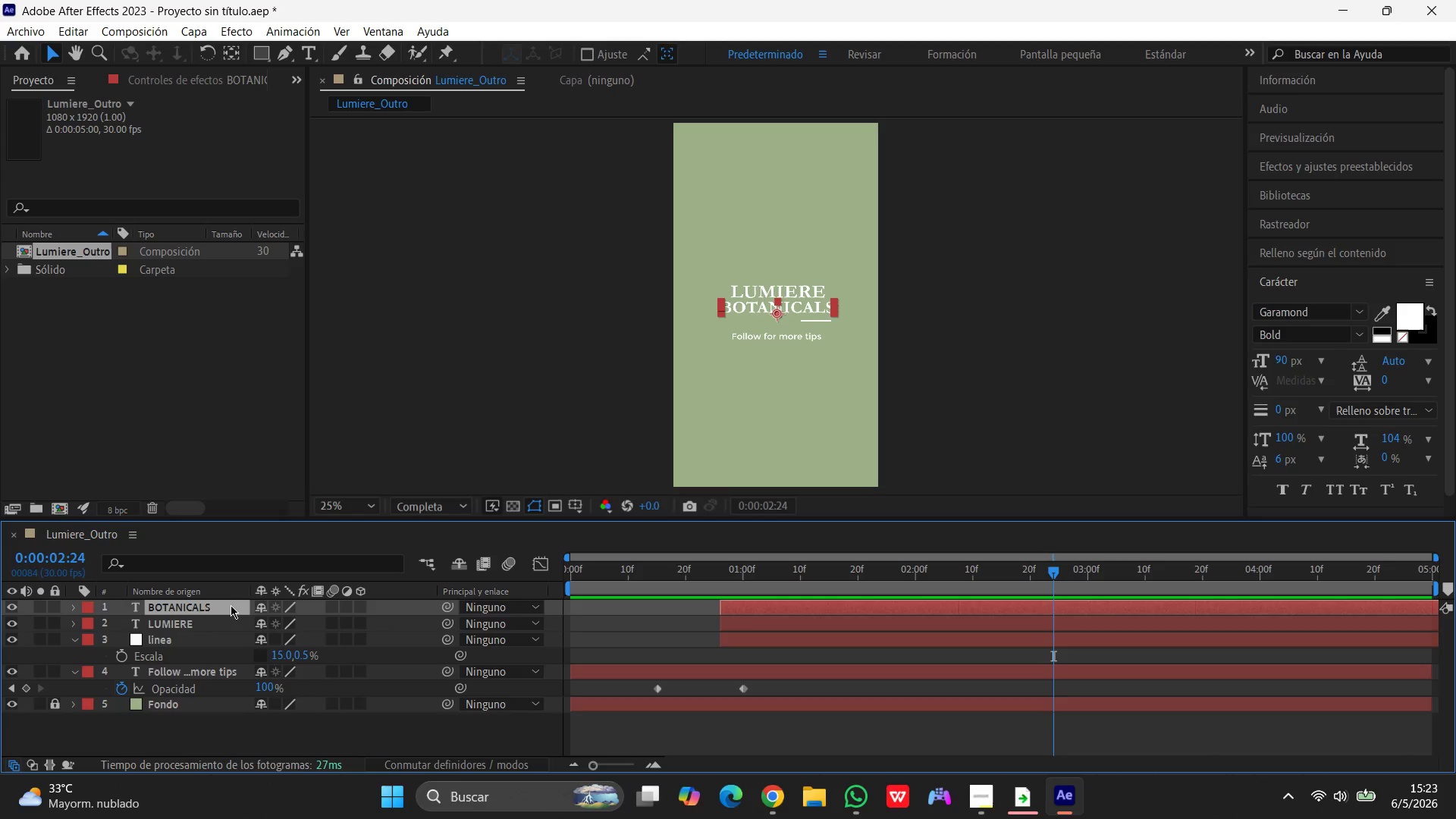 
left_click([225, 609])
 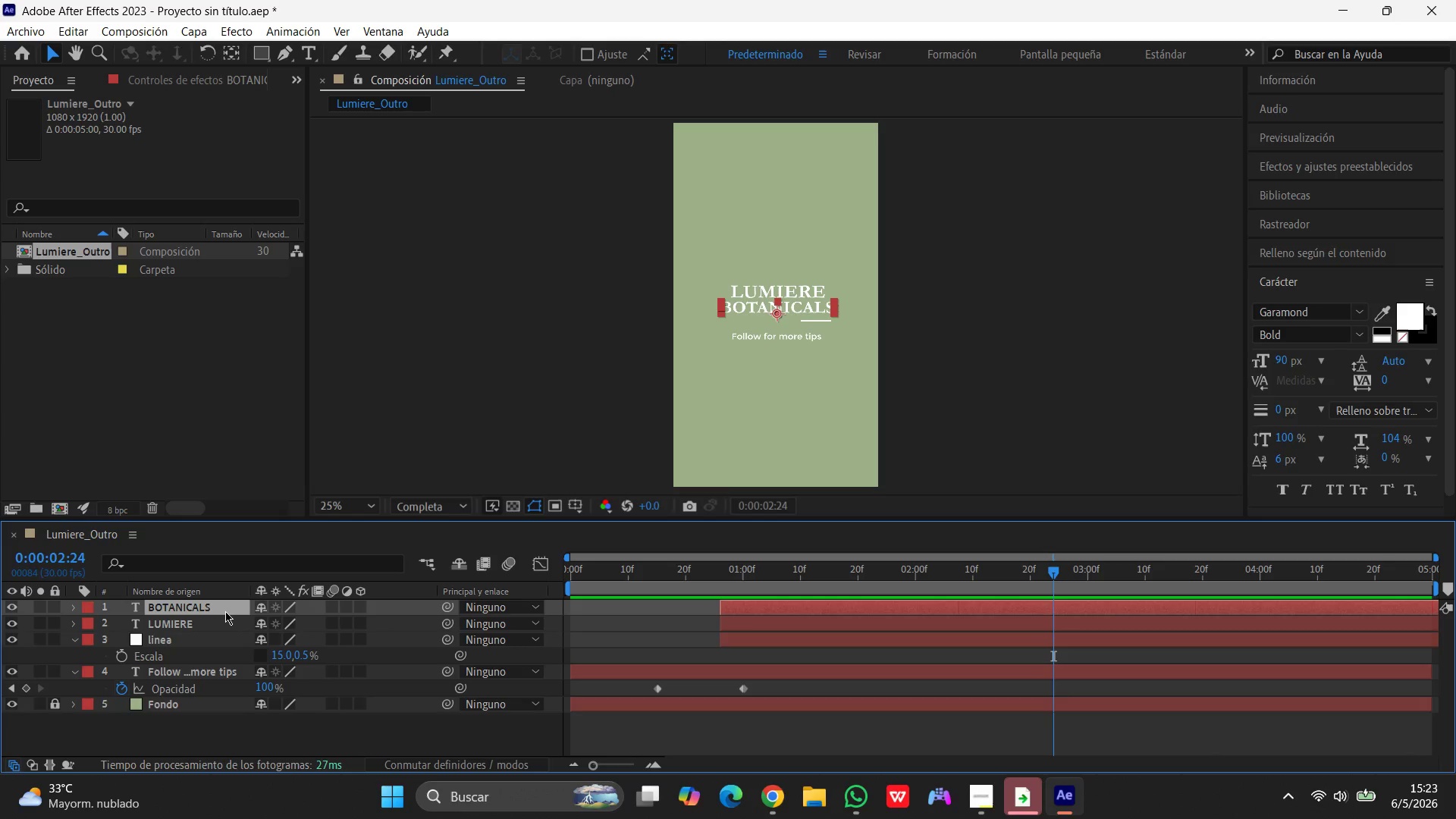 
hold_key(key=ShiftLeft, duration=1.39)
left_click([217, 635])
 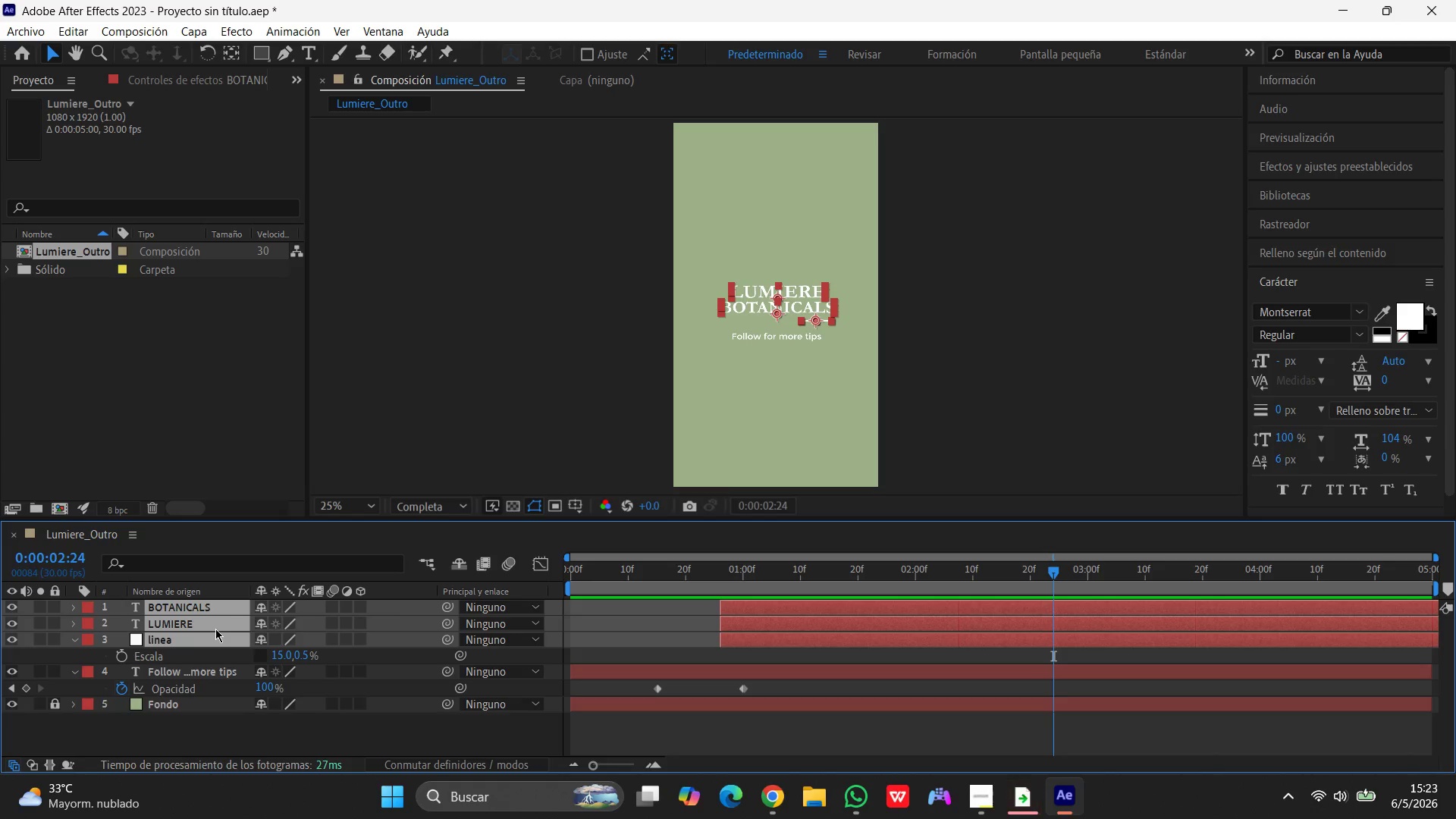 
wait(6.55)
 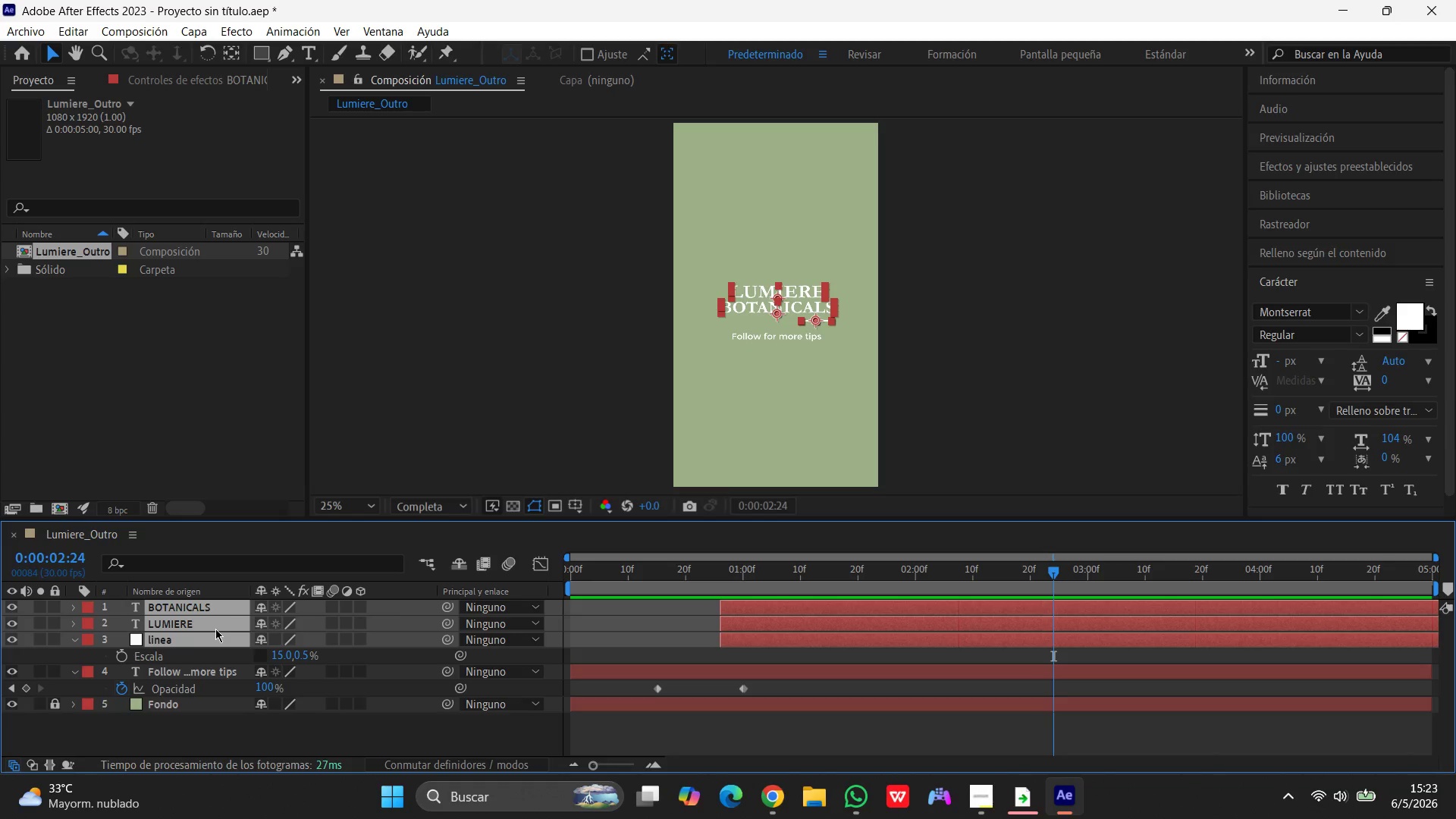 
key(Control+Shift+C)
 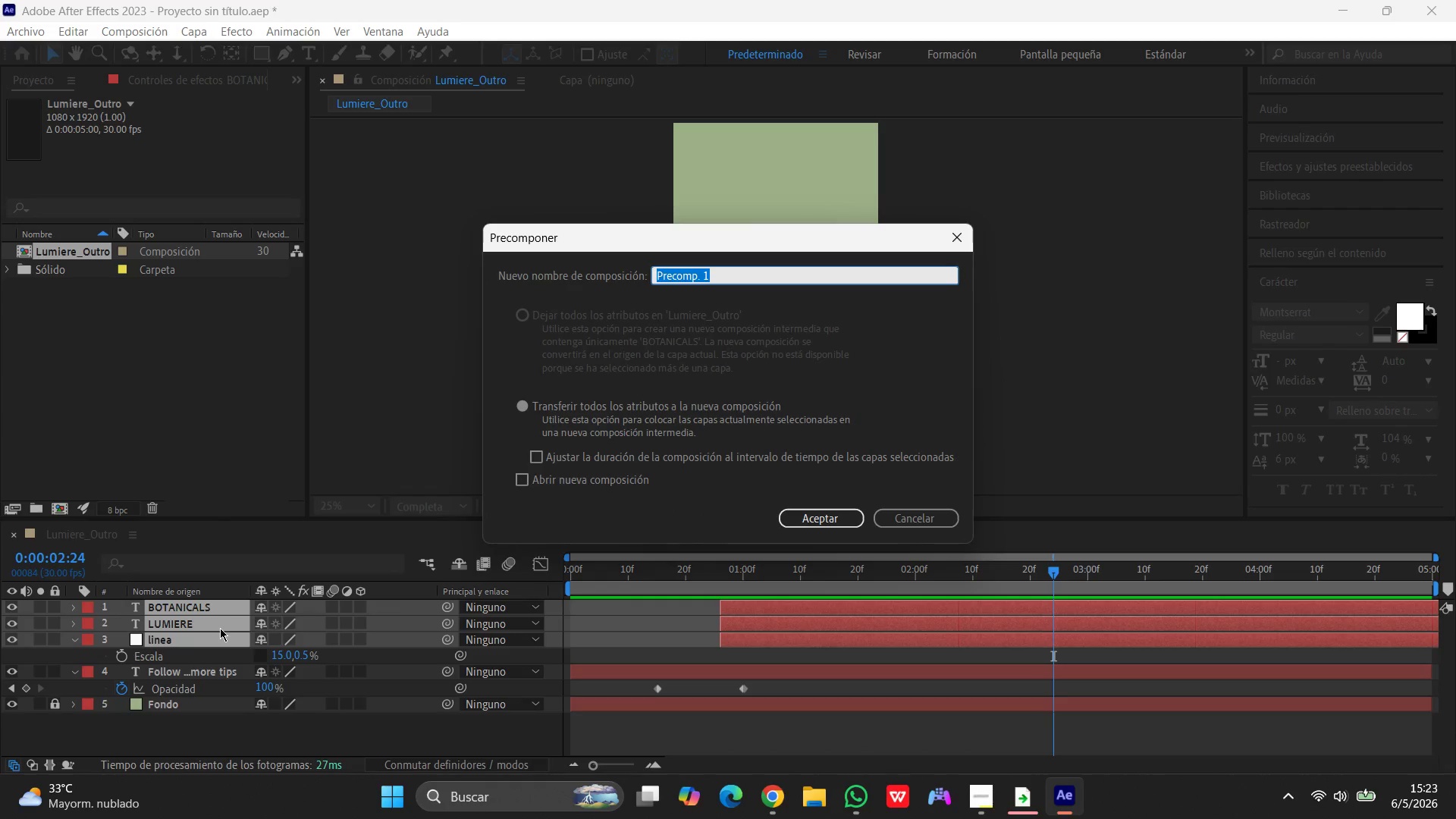 
type(LO)
key(Backspace)
type(ogo_Grupo)
 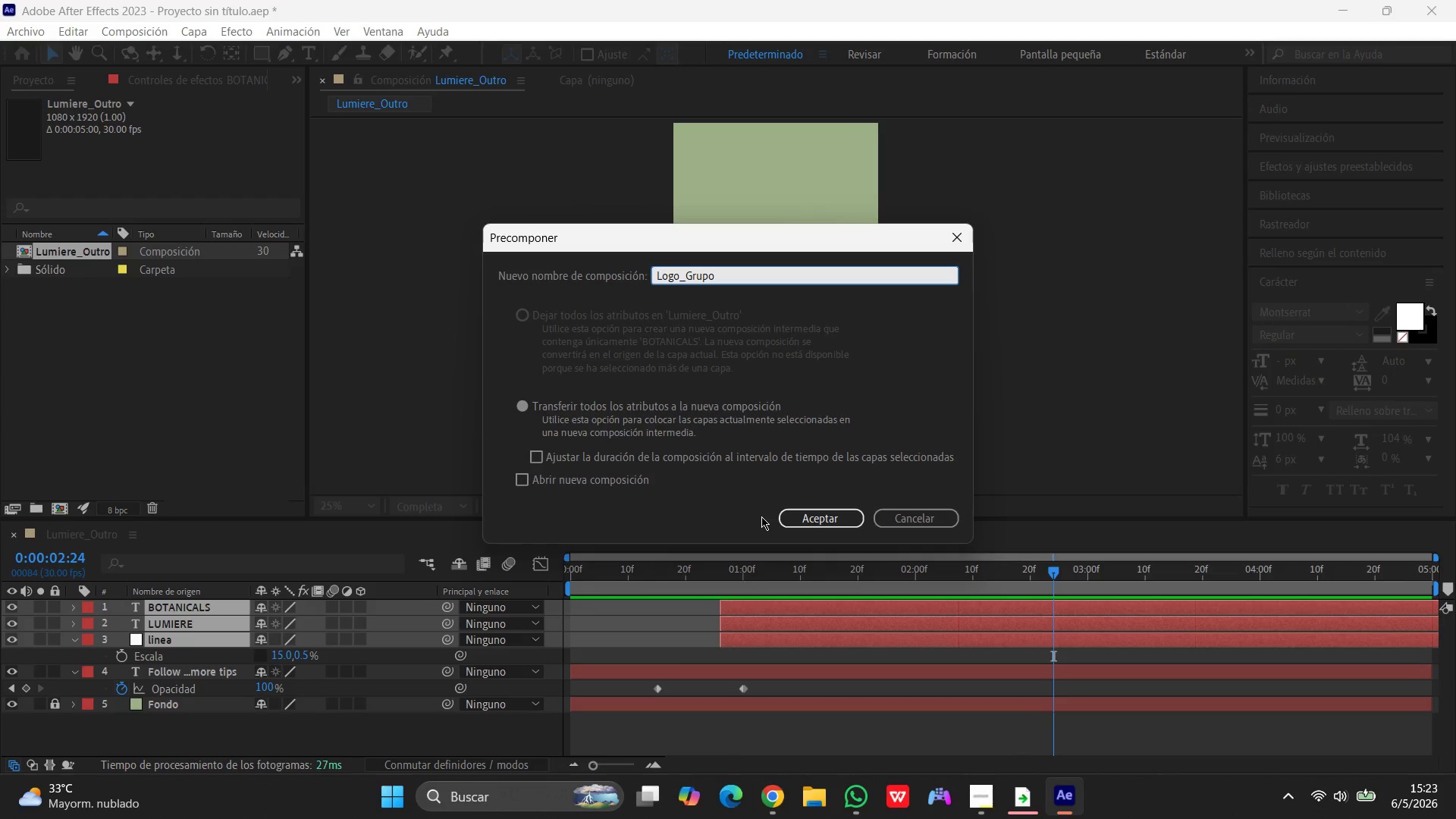 
left_click([809, 517])
 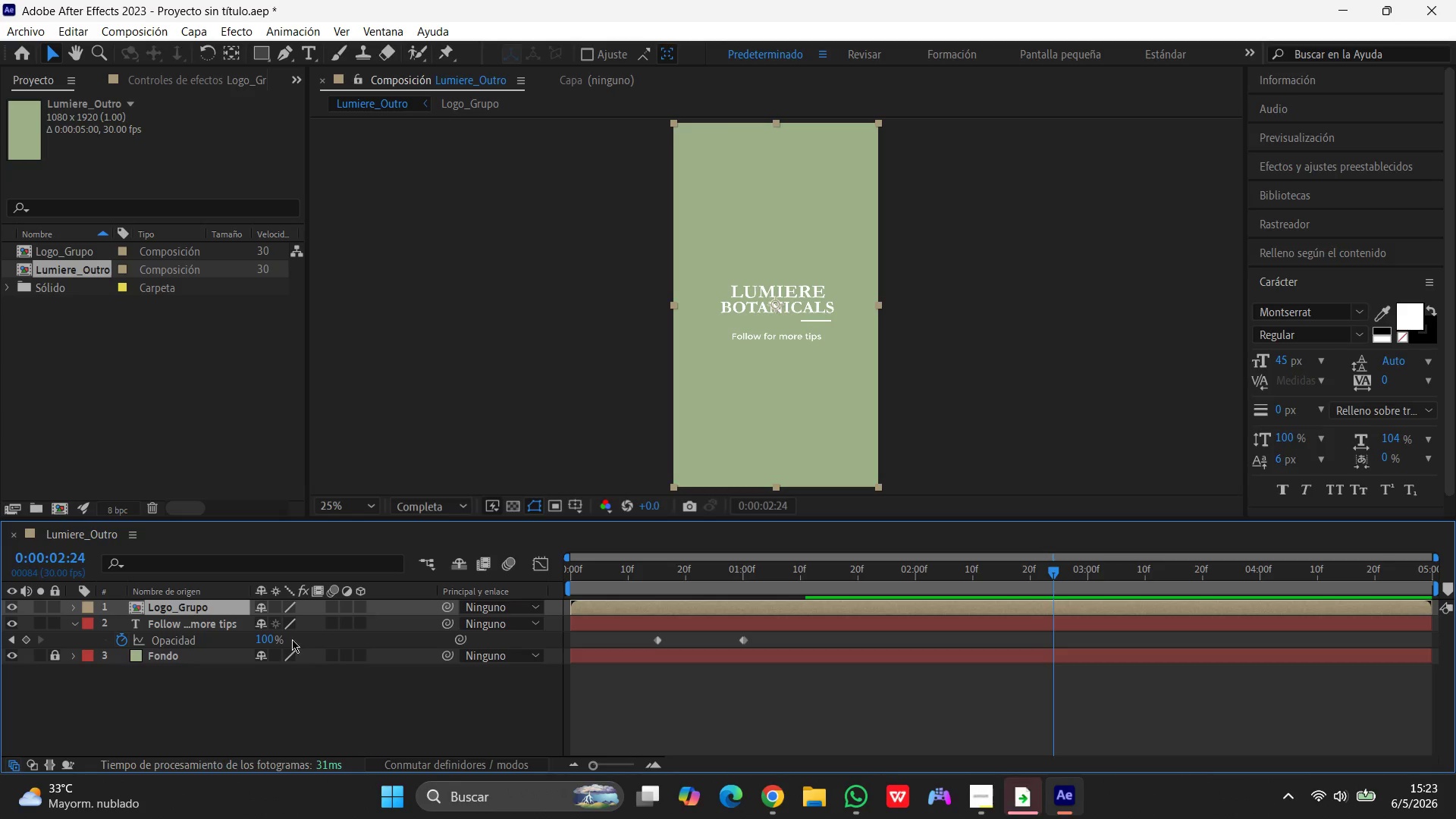 
left_click([223, 695])
 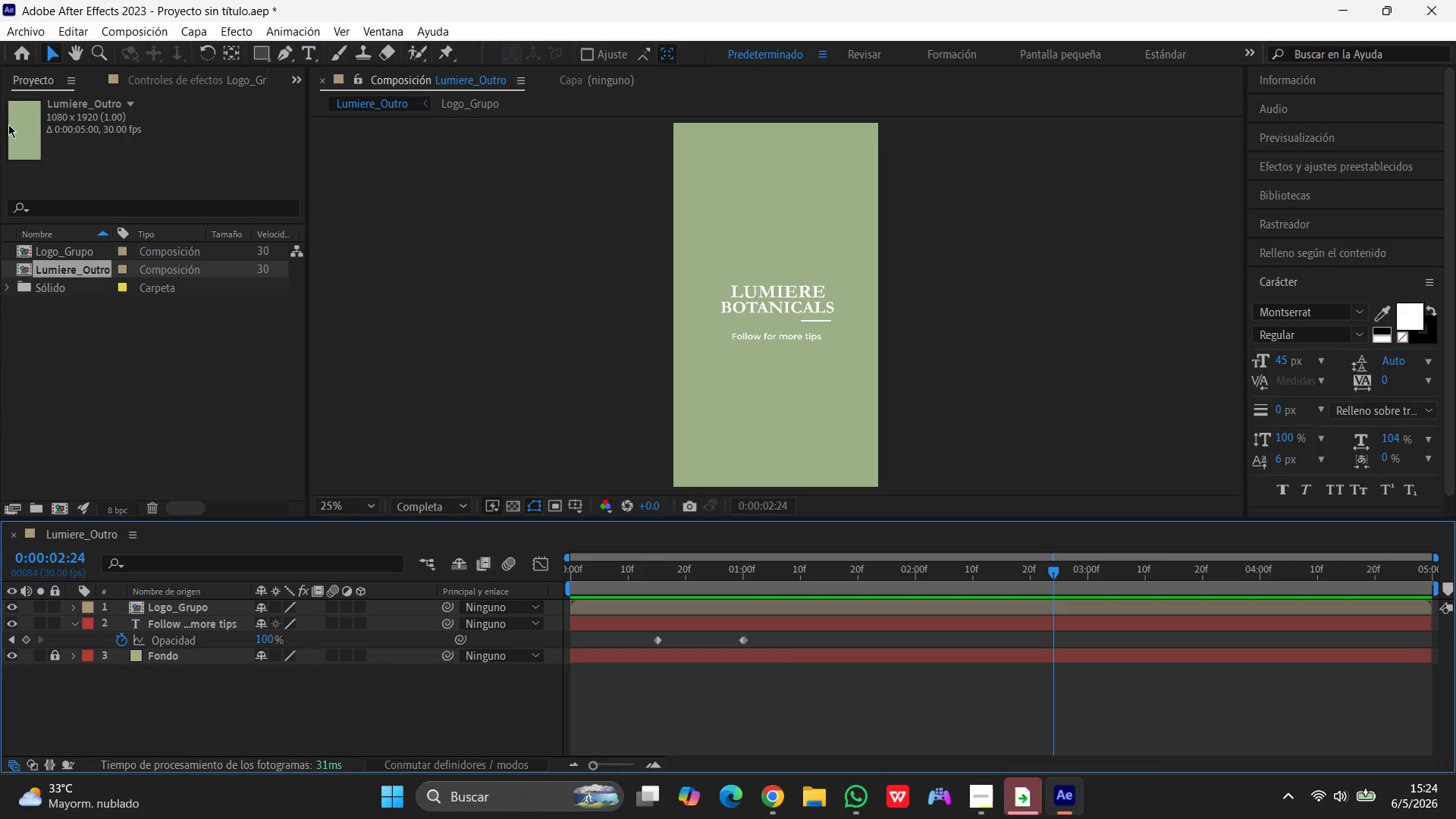 
wait(24.58)
 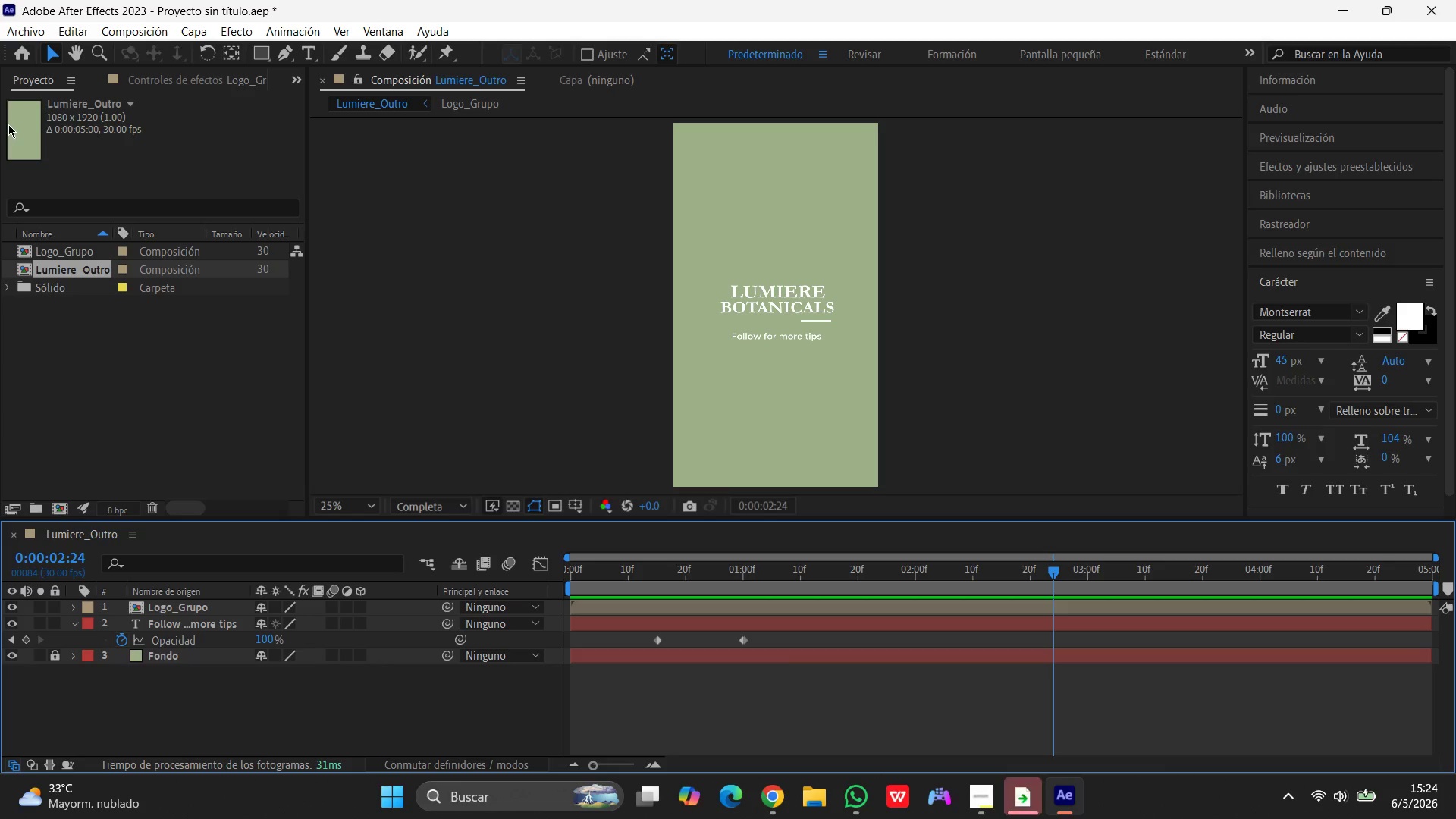 
left_click([1098, 267])
 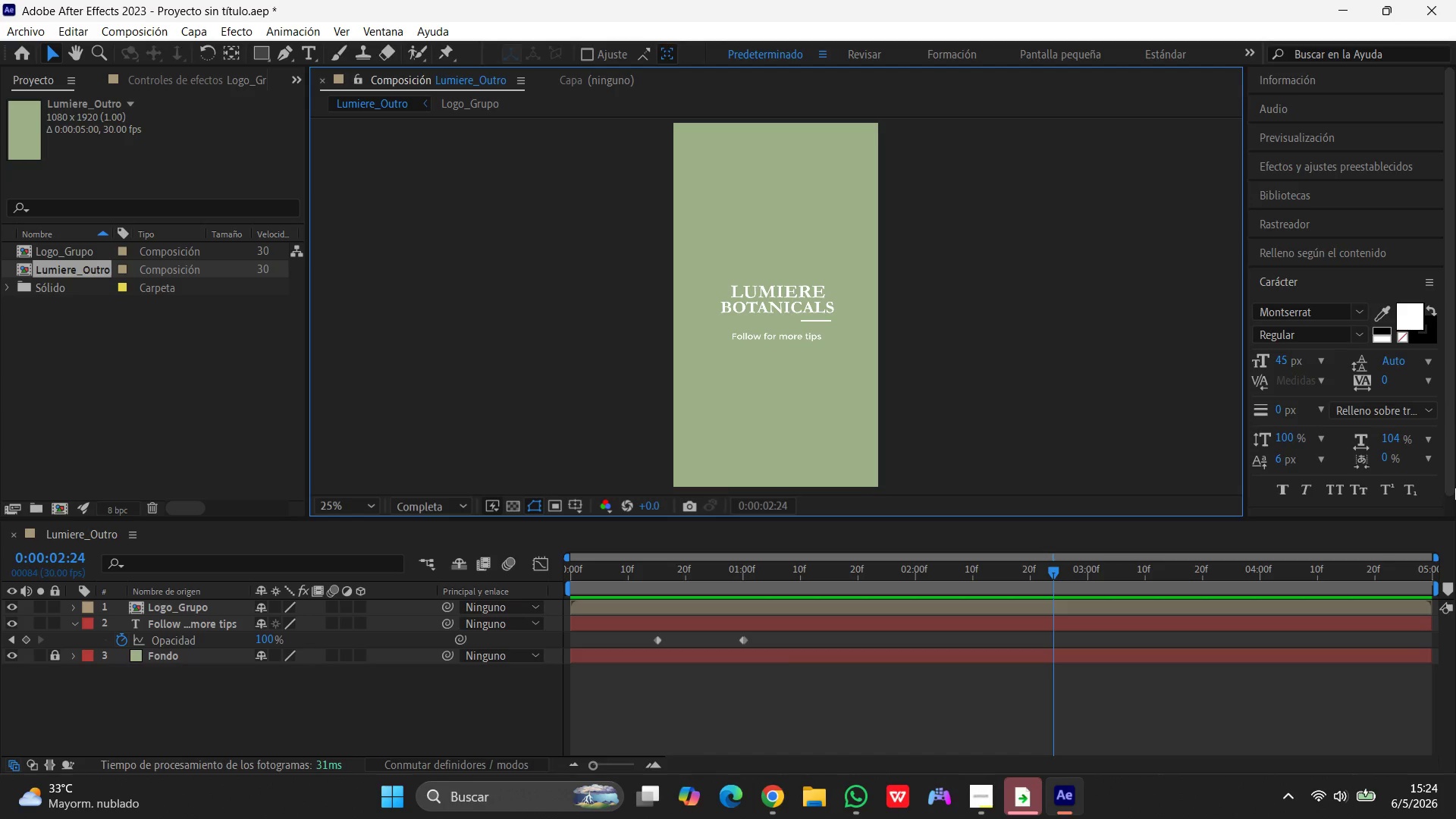 
wait(15.56)
 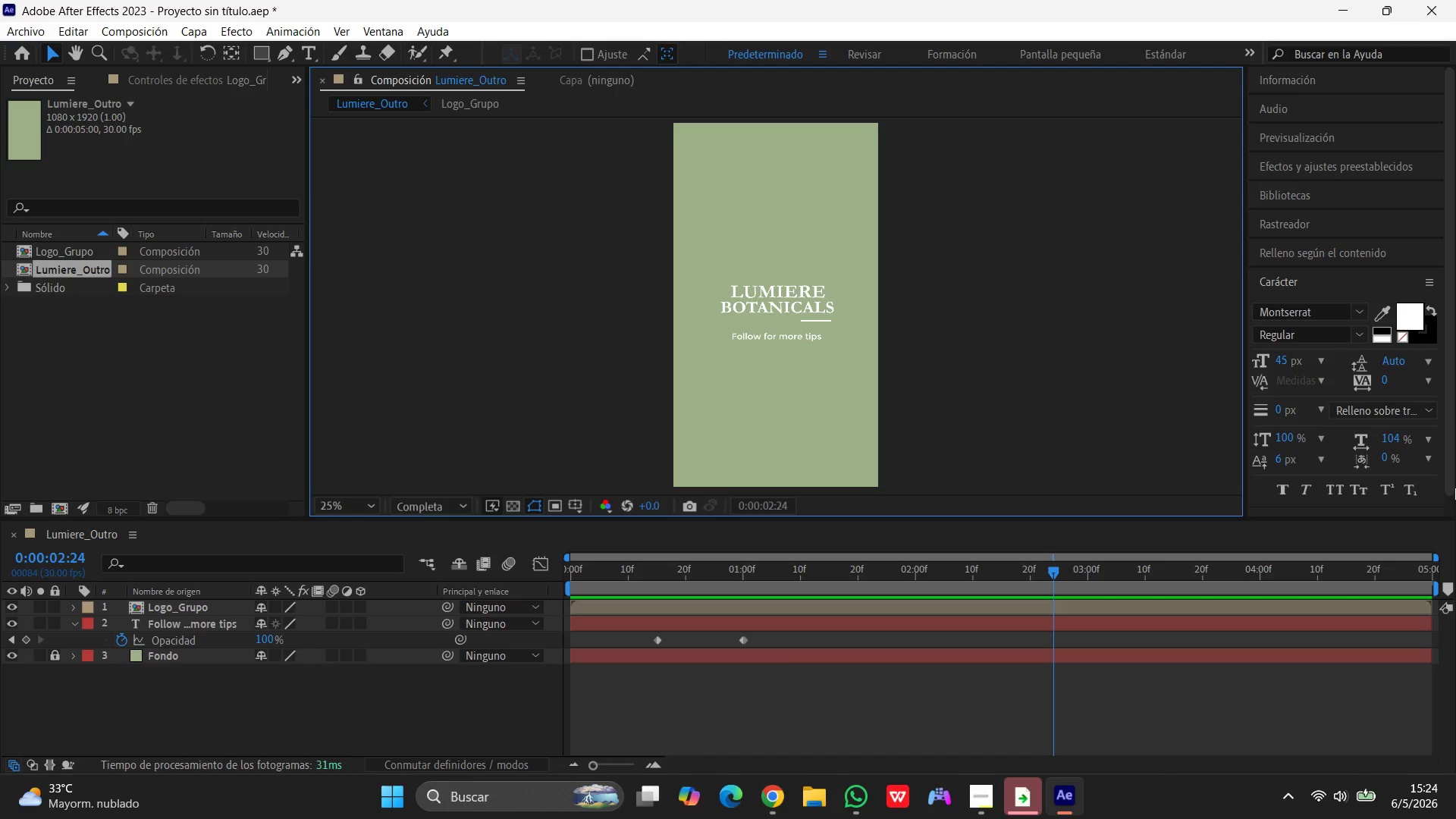 
left_click([184, 609])
 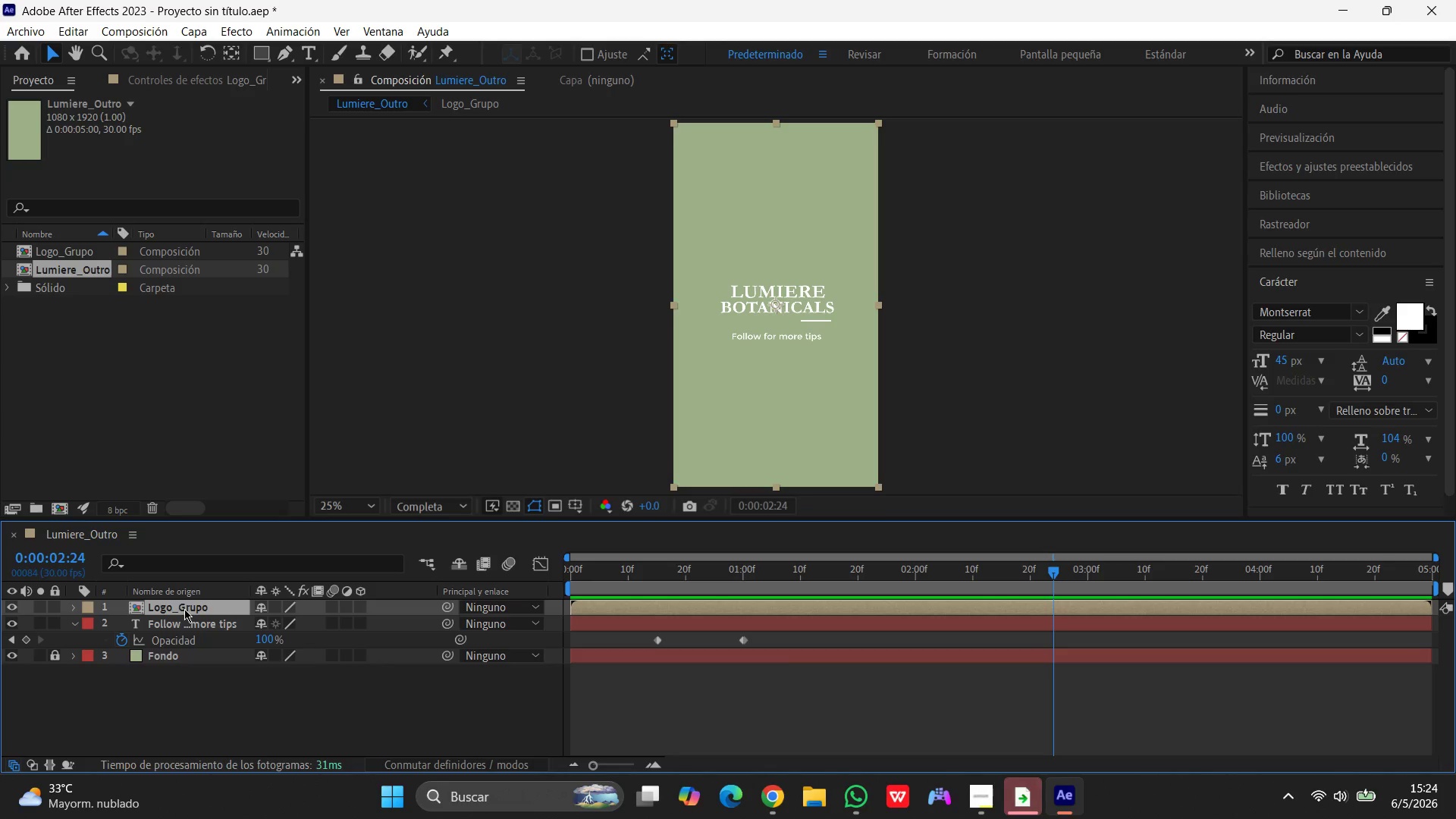 
hold_key(key=ShiftLeft, duration=0.78)
left_click([185, 620])
 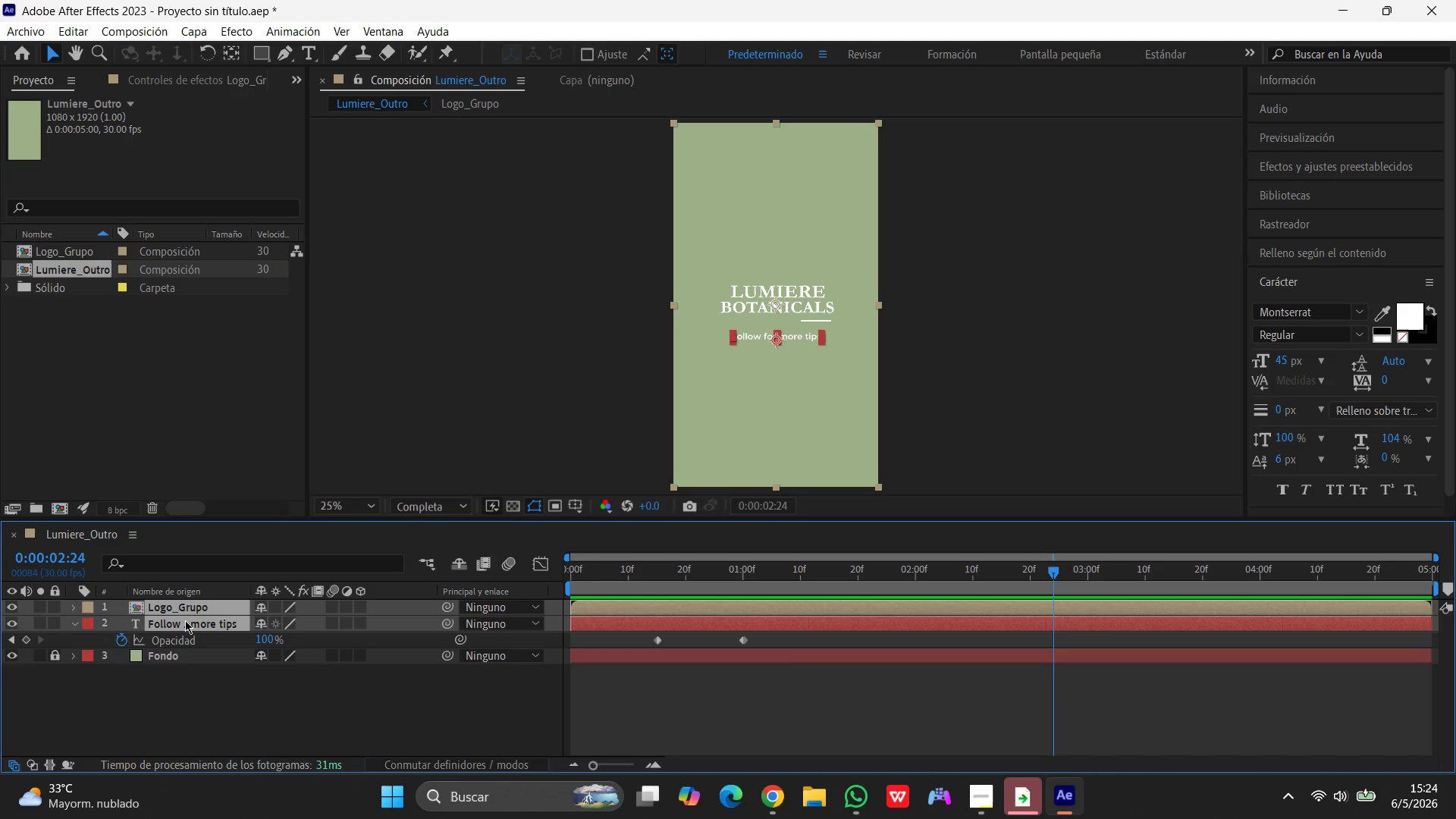 
wait(8.06)
 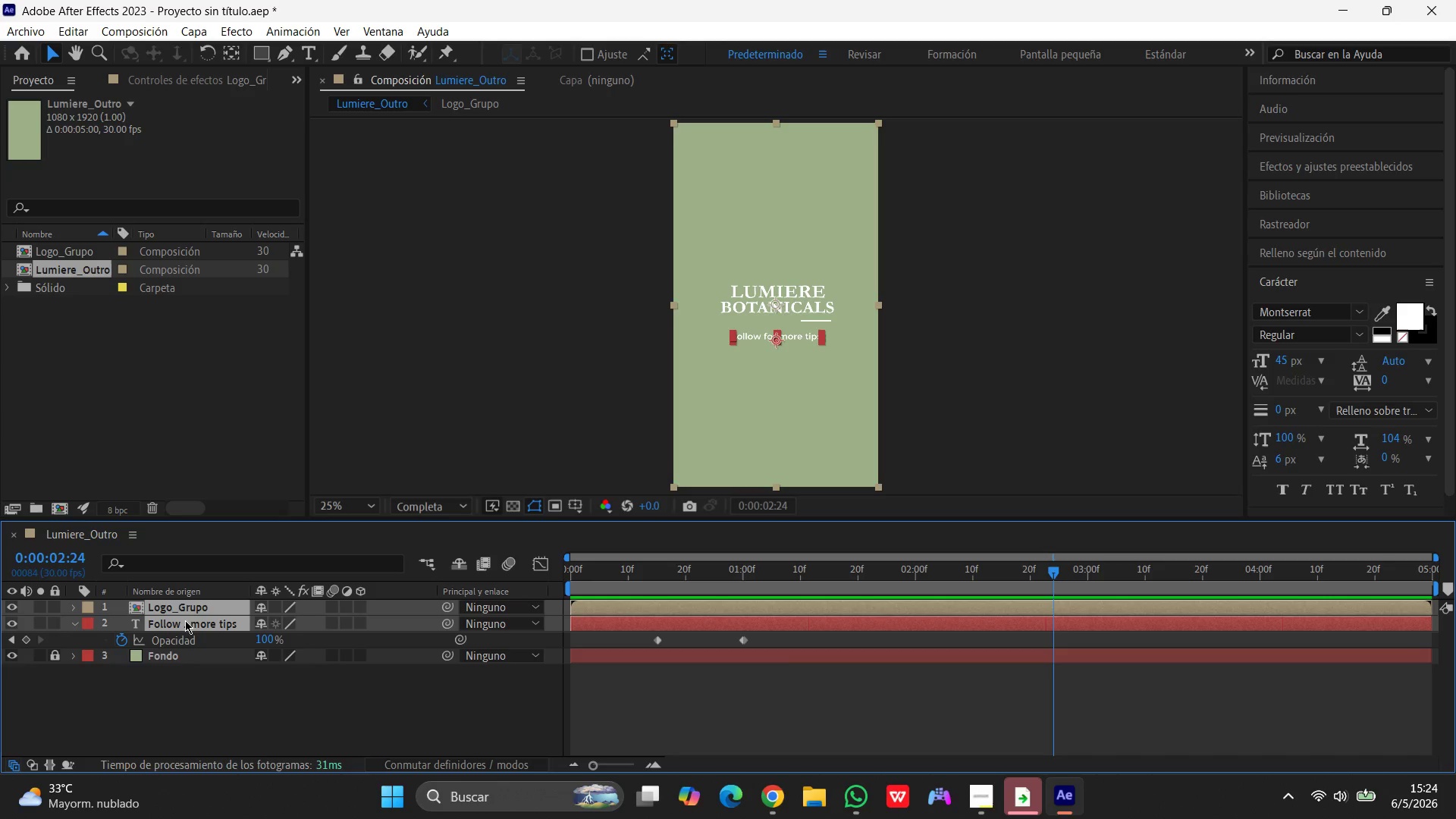 
left_click_drag(start_coordinate=[1054, 568], to_coordinate=[1349, 597])
 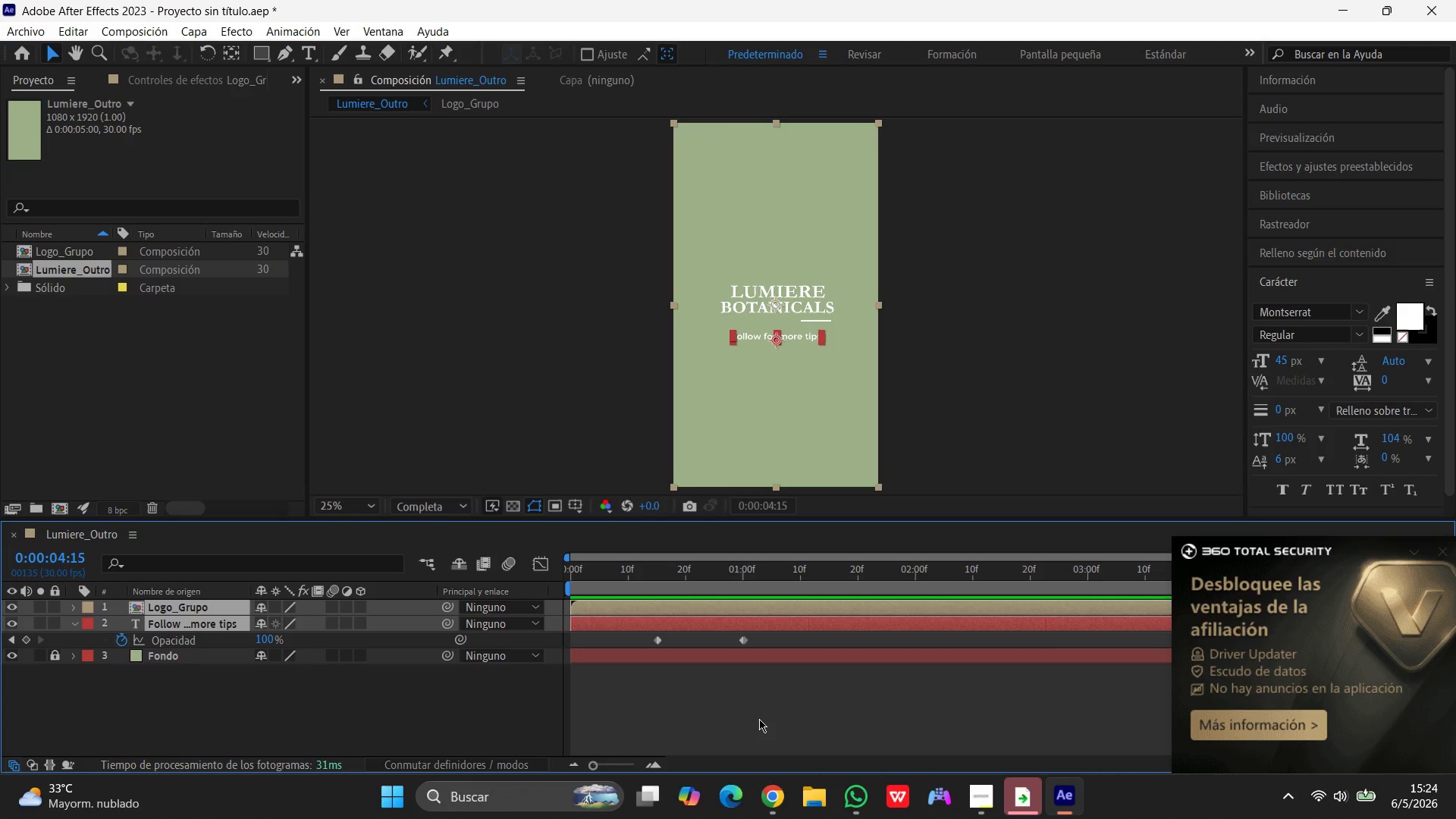 
key(T)
 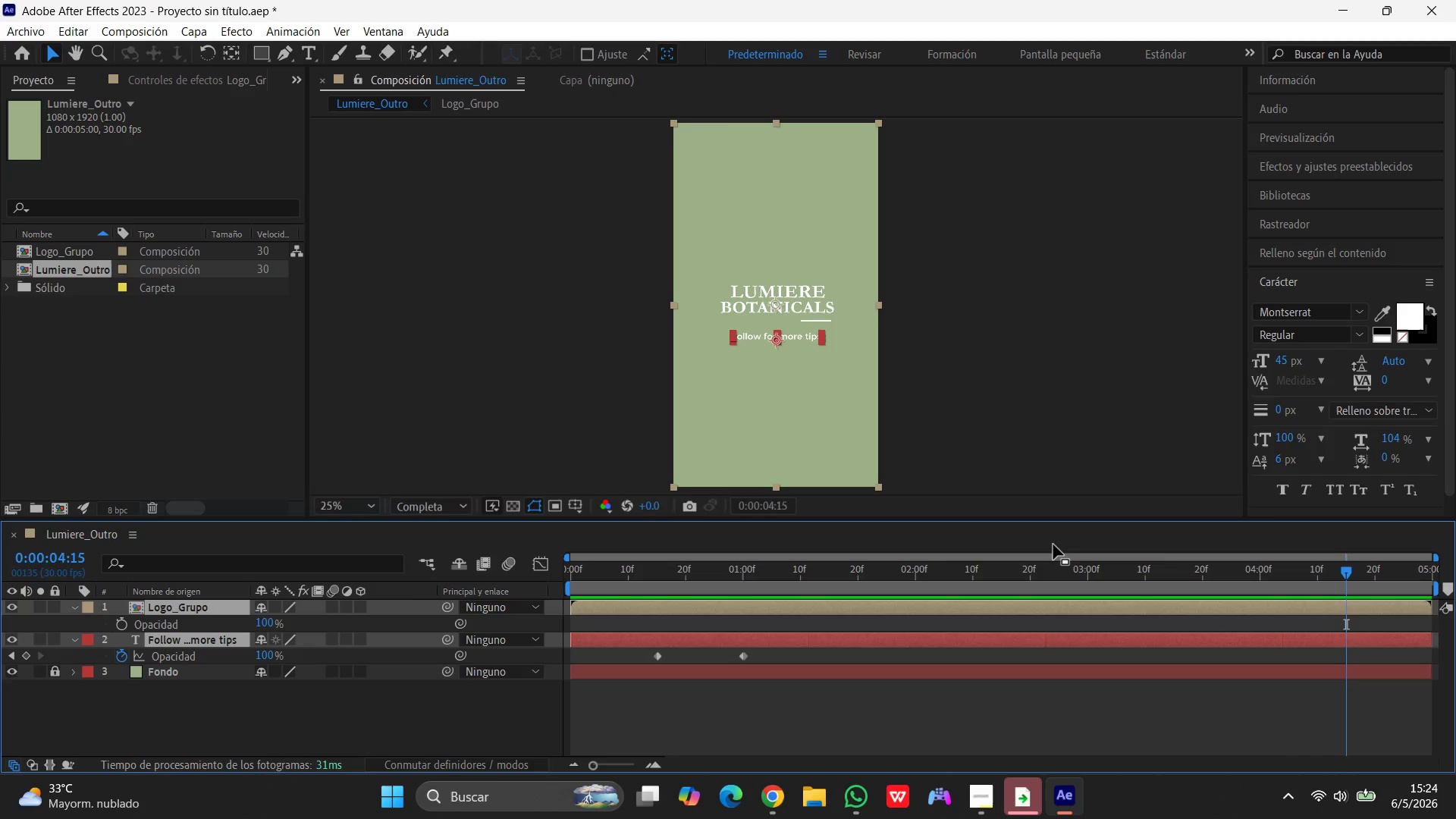 
wait(7.53)
 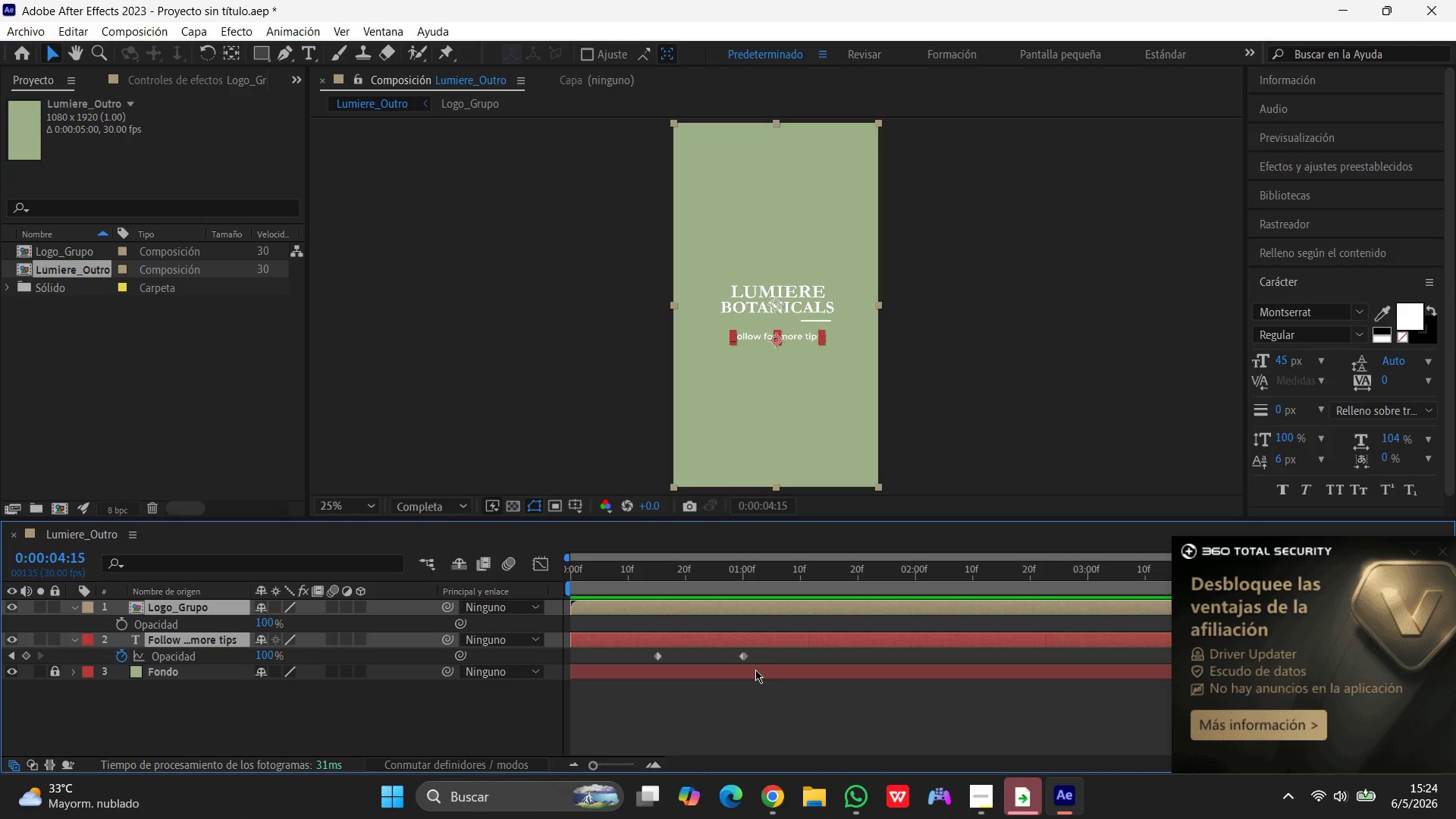 
left_click([121, 625])
 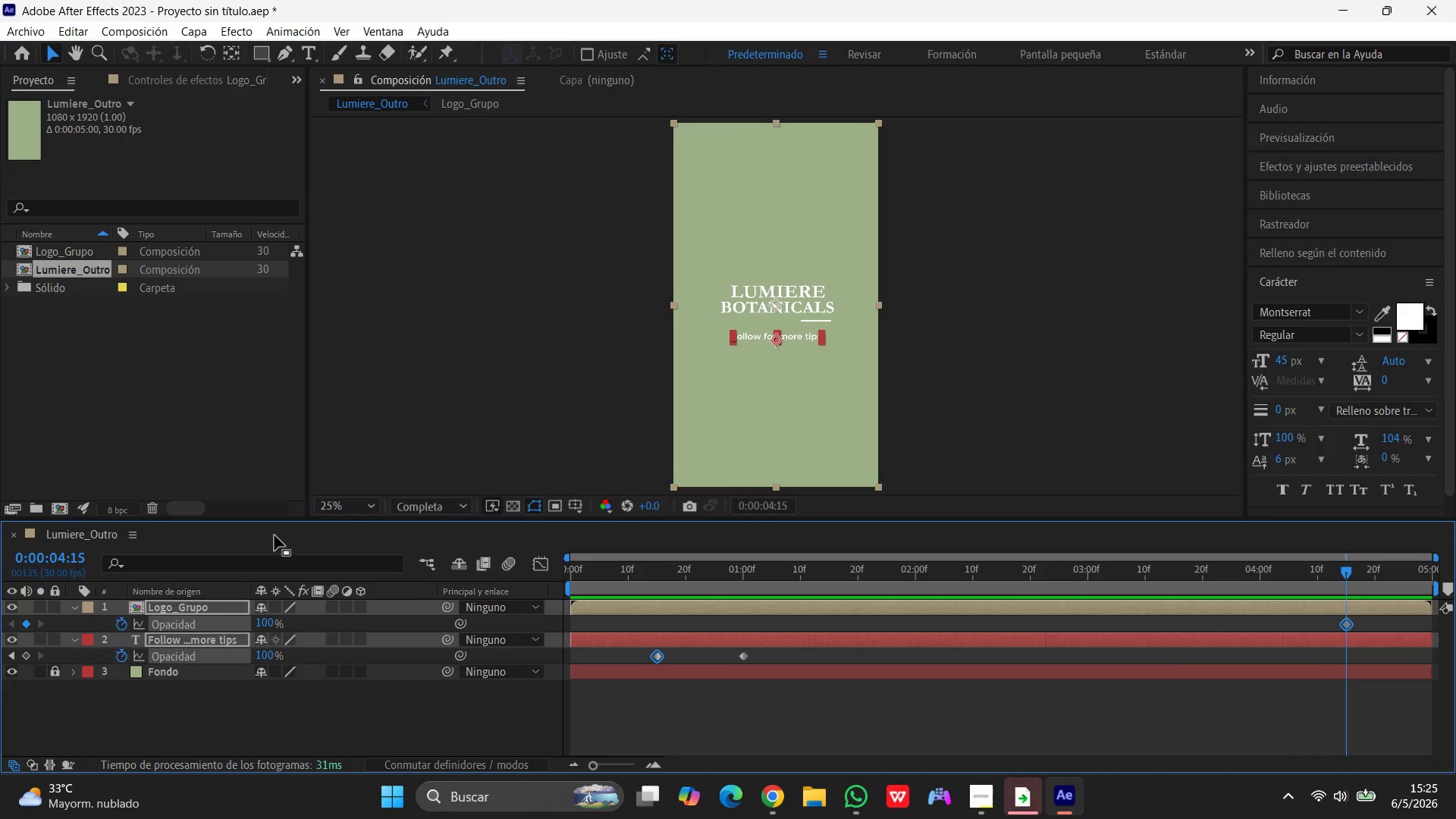 
wait(10.83)
 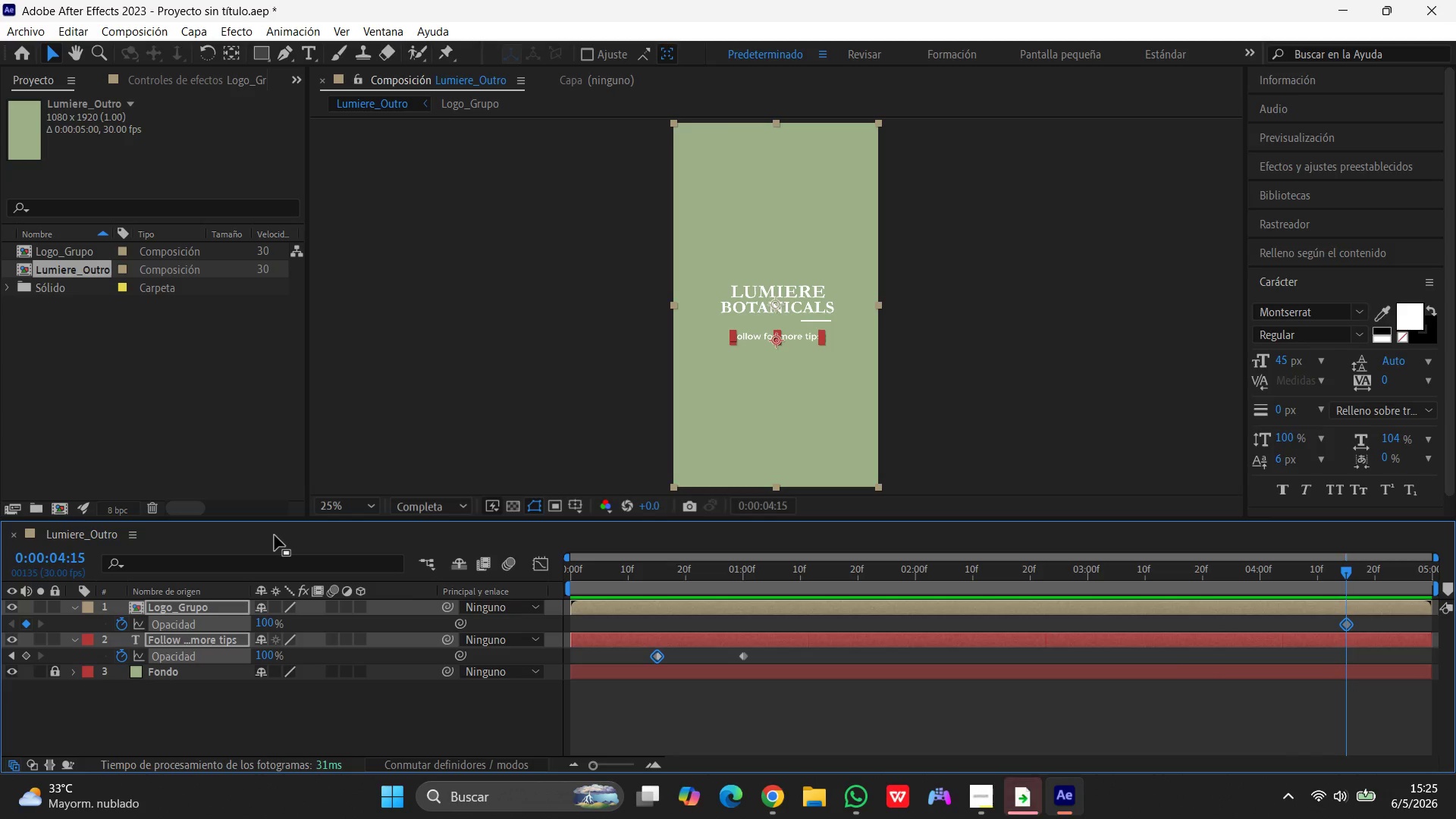 
key(Numpad1)
 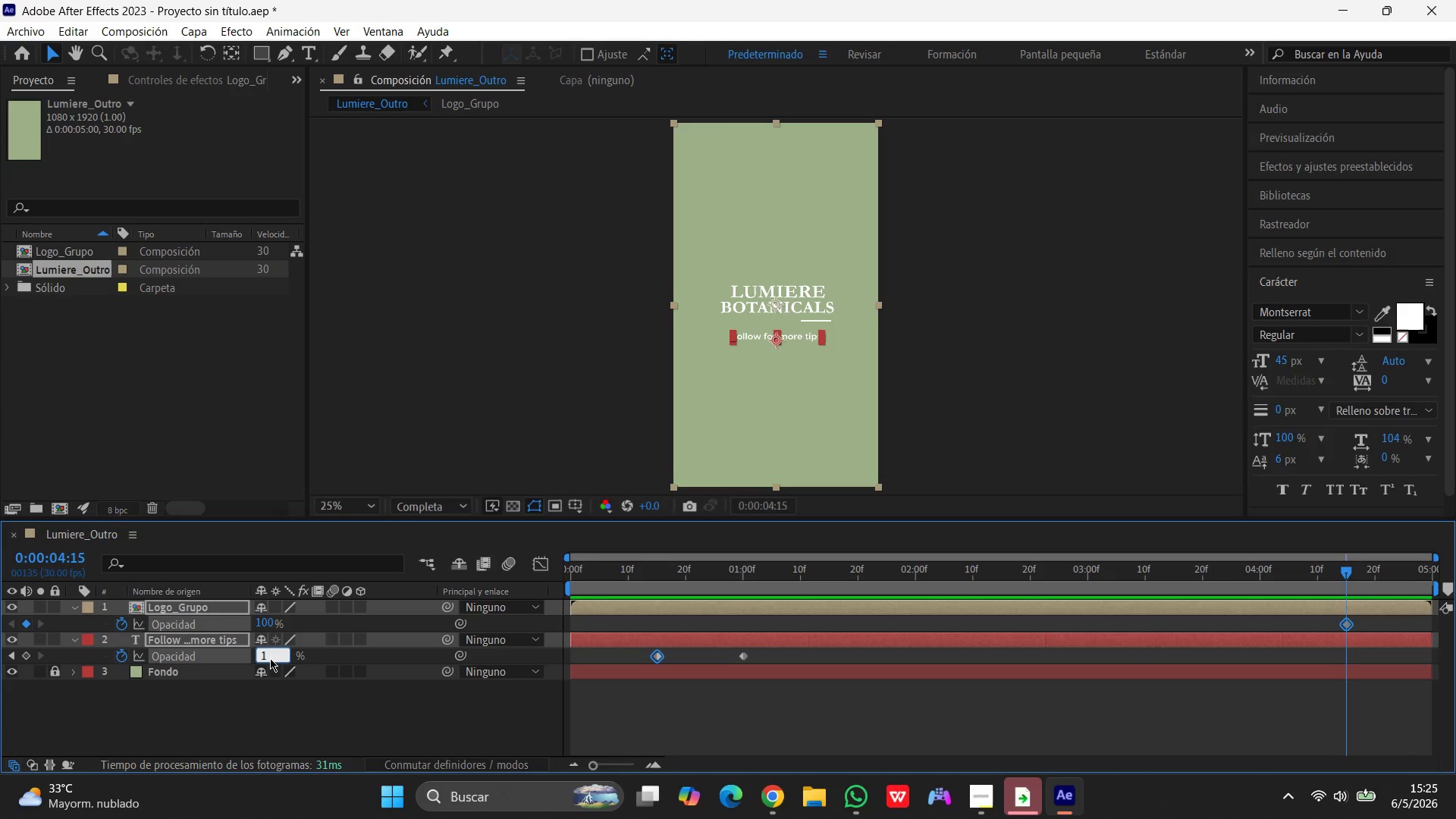 
key(Numpad0)
 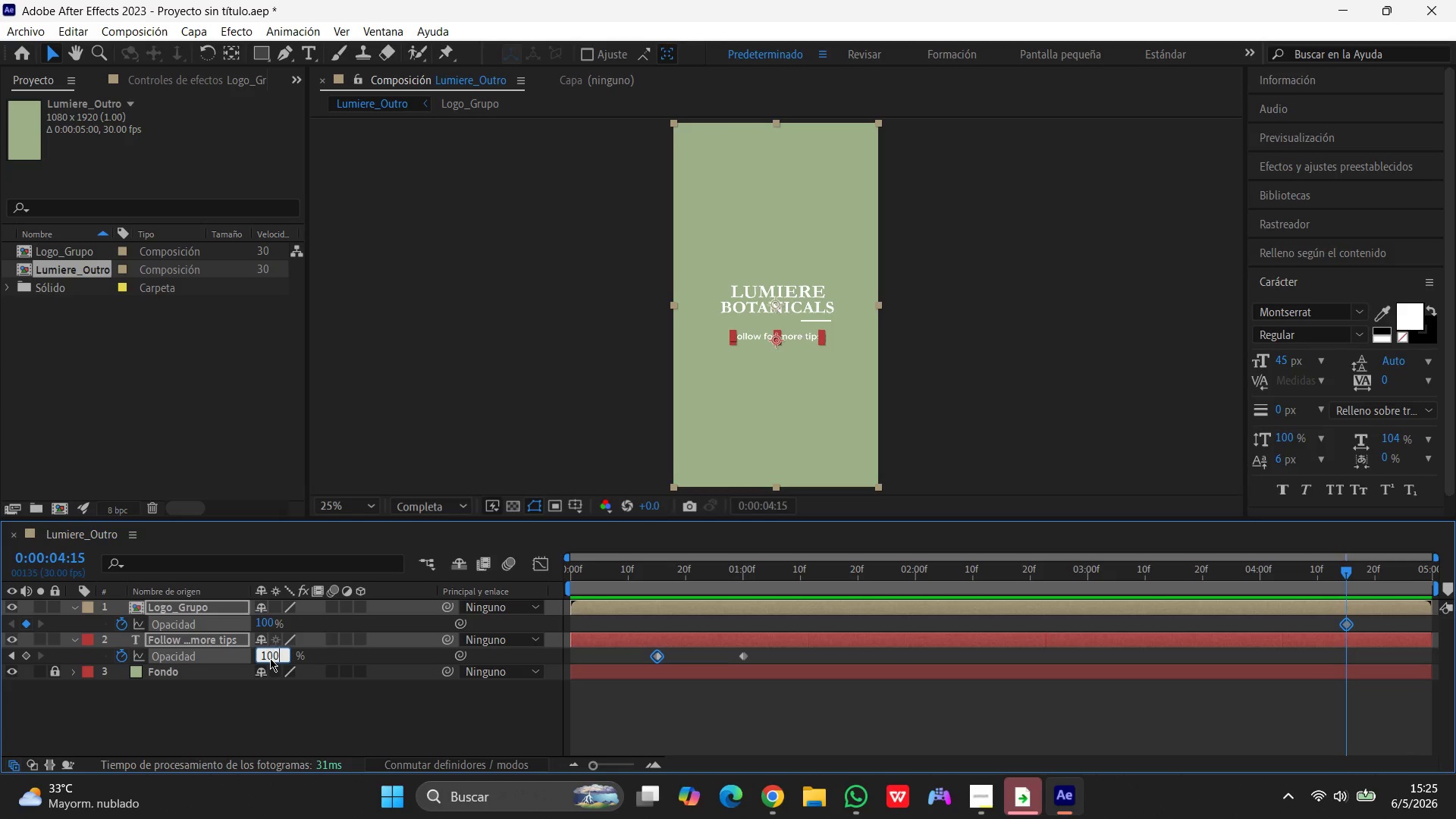 
key(Numpad0)
 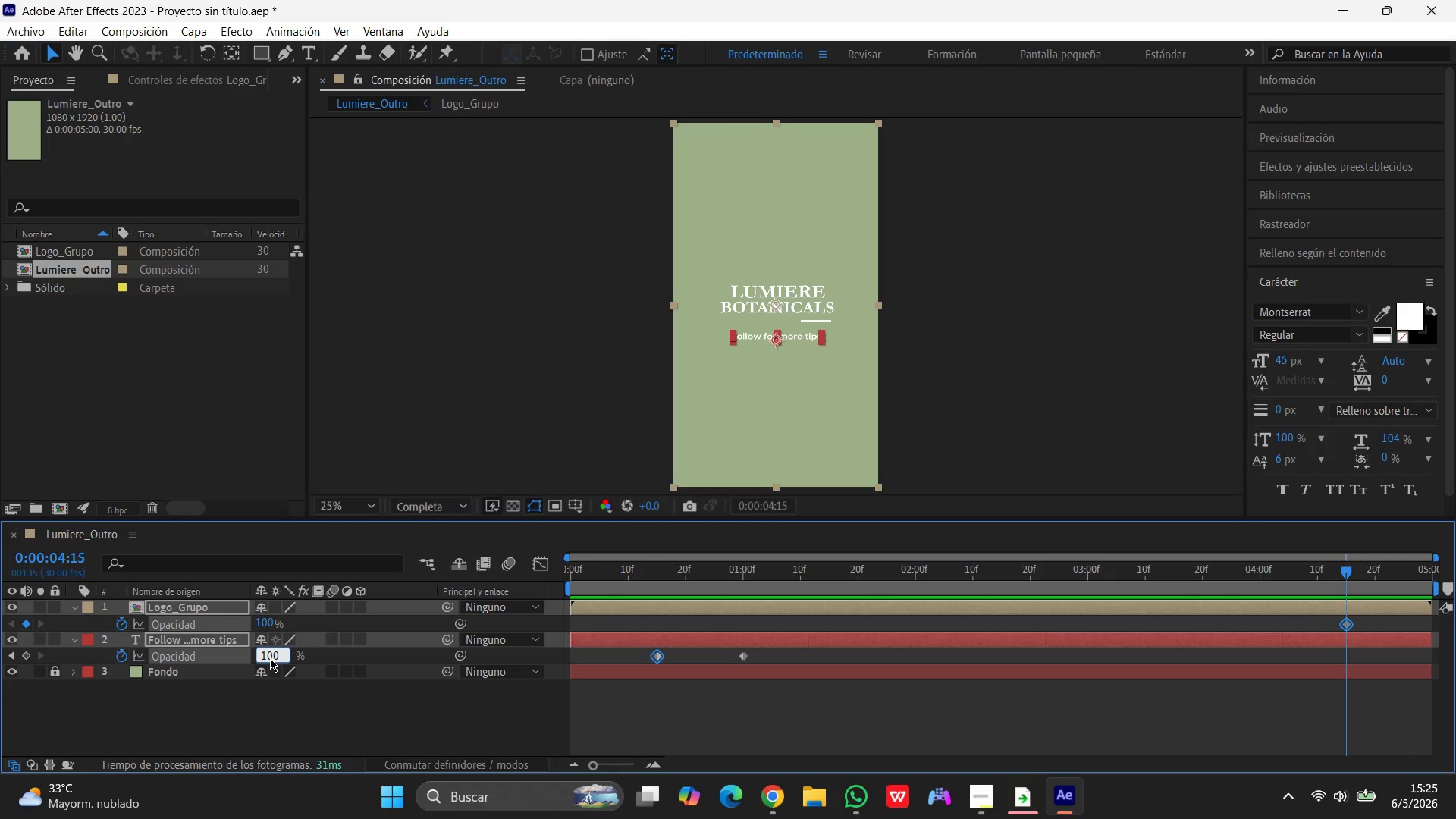 
key(Enter)
 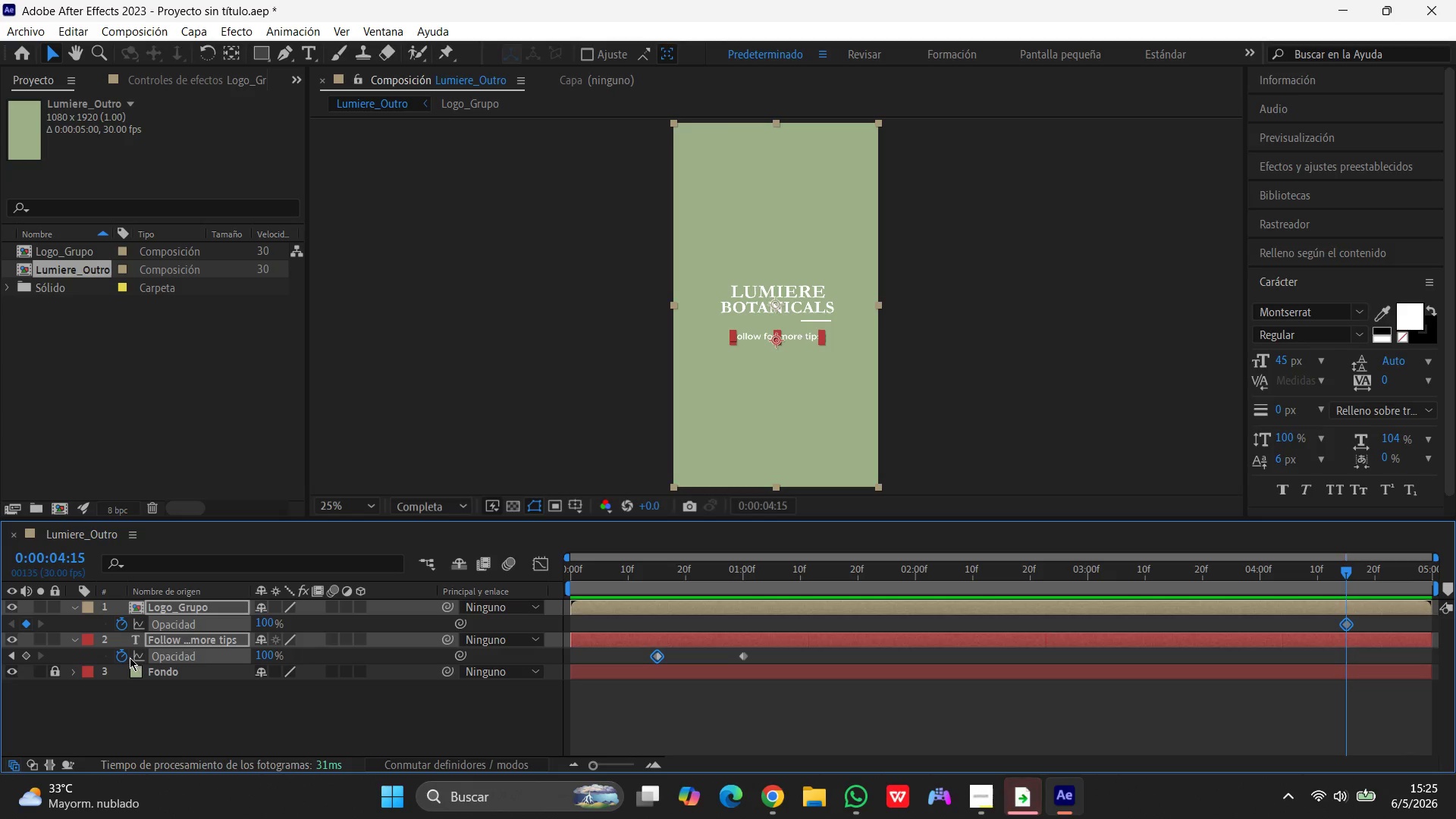 
left_click([121, 657])
 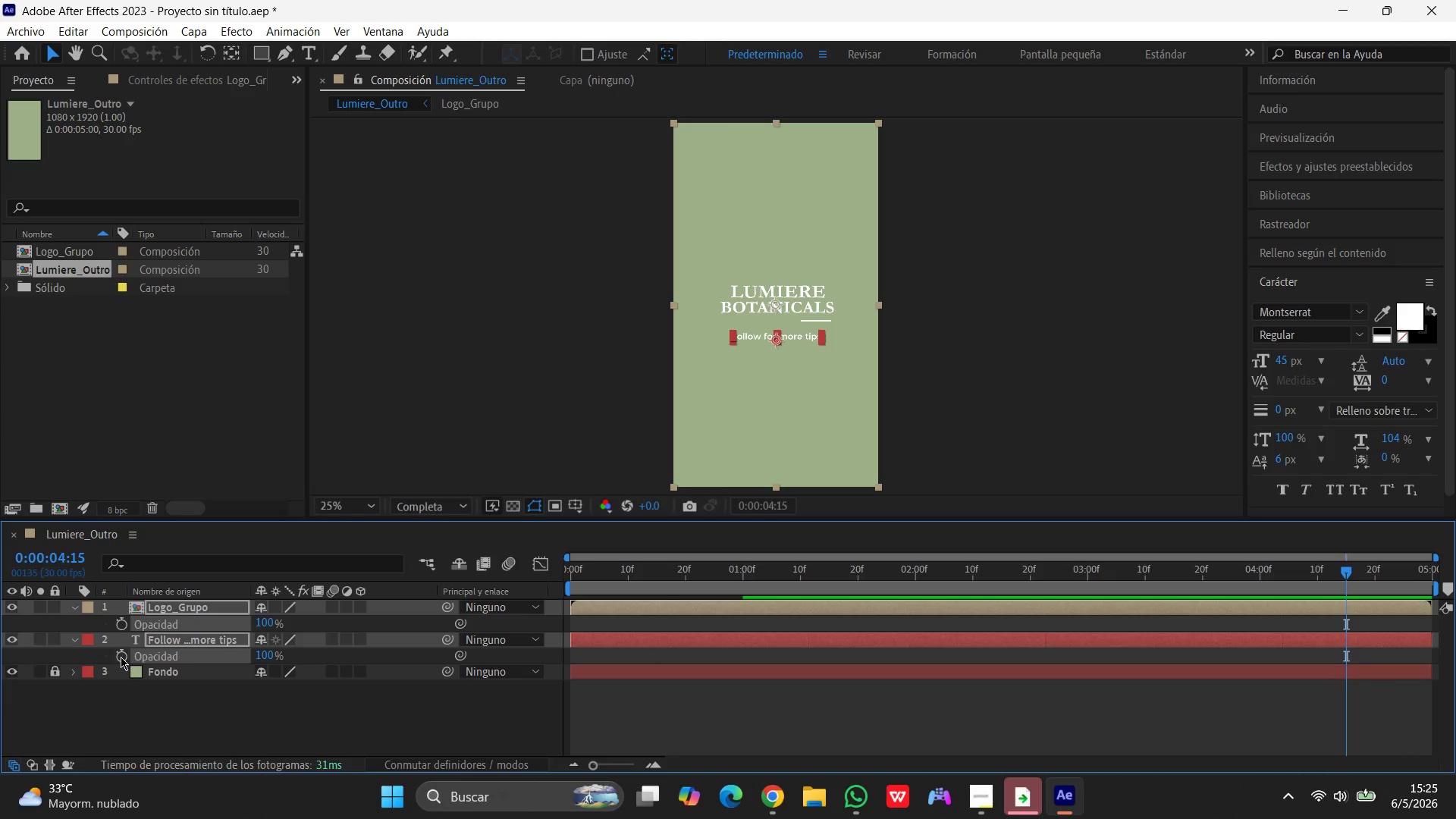 
left_click([121, 657])
 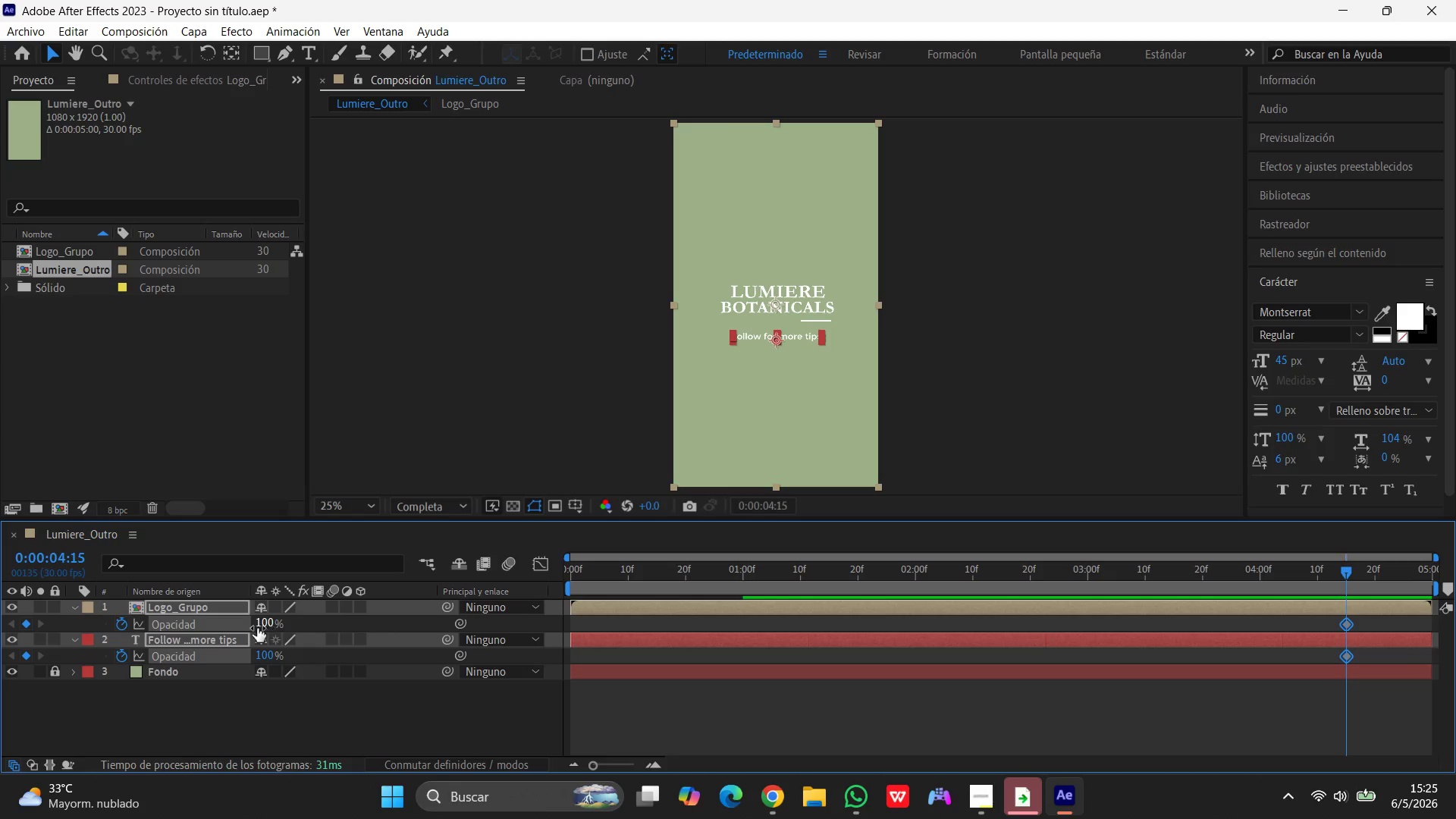 
left_click([268, 620])
 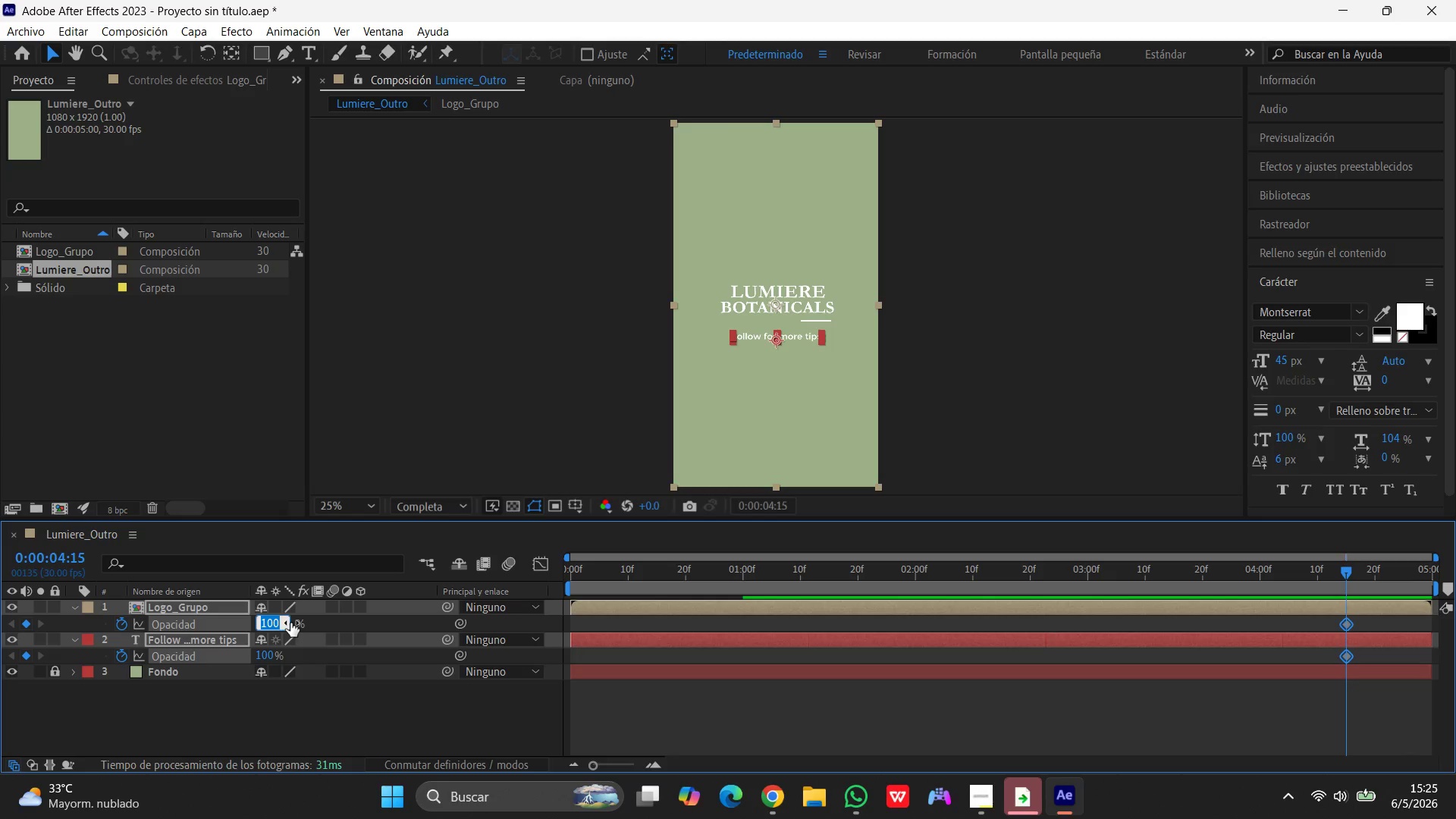 
key(Numpad1)
 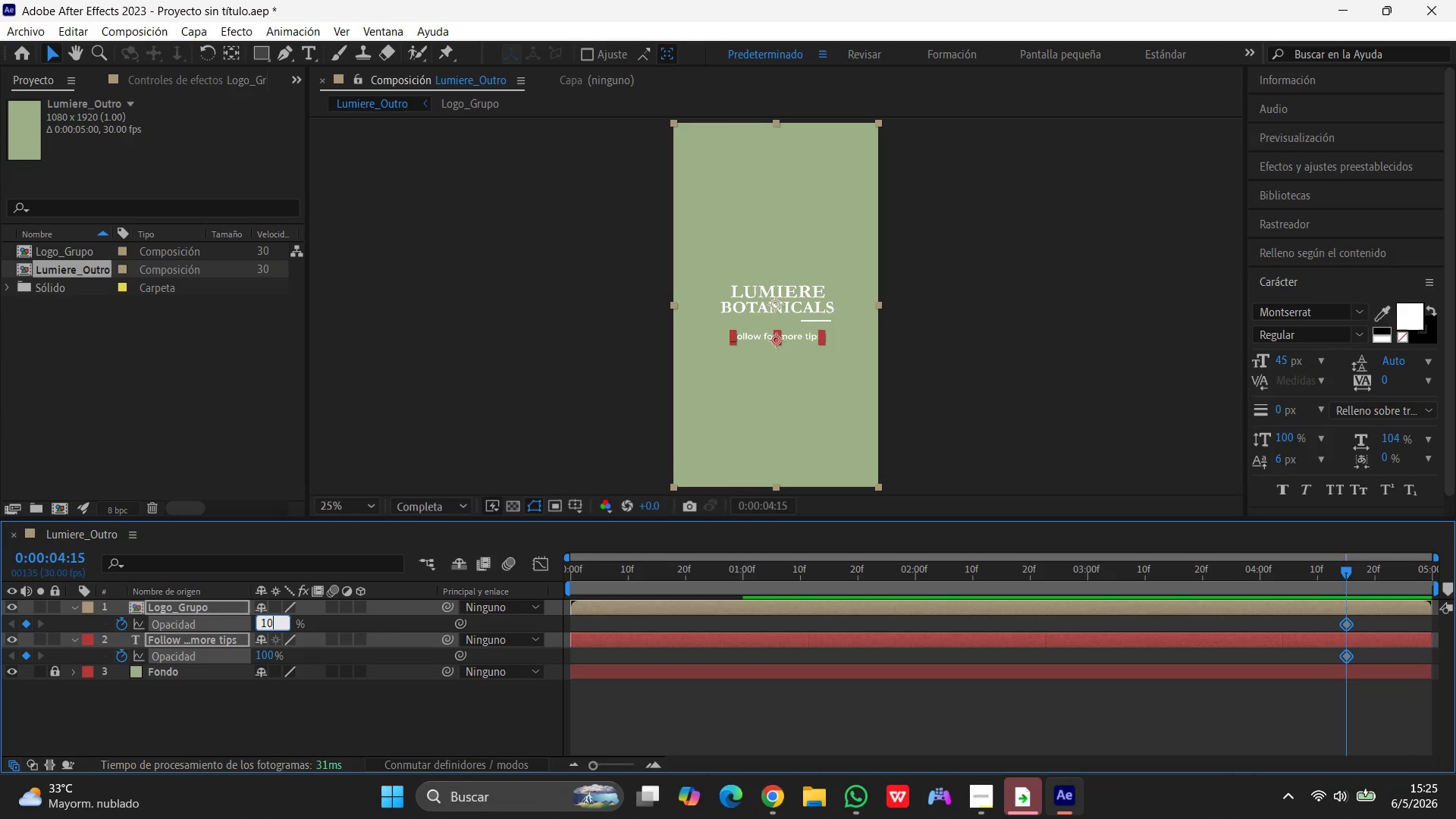 
key(Numpad0)
 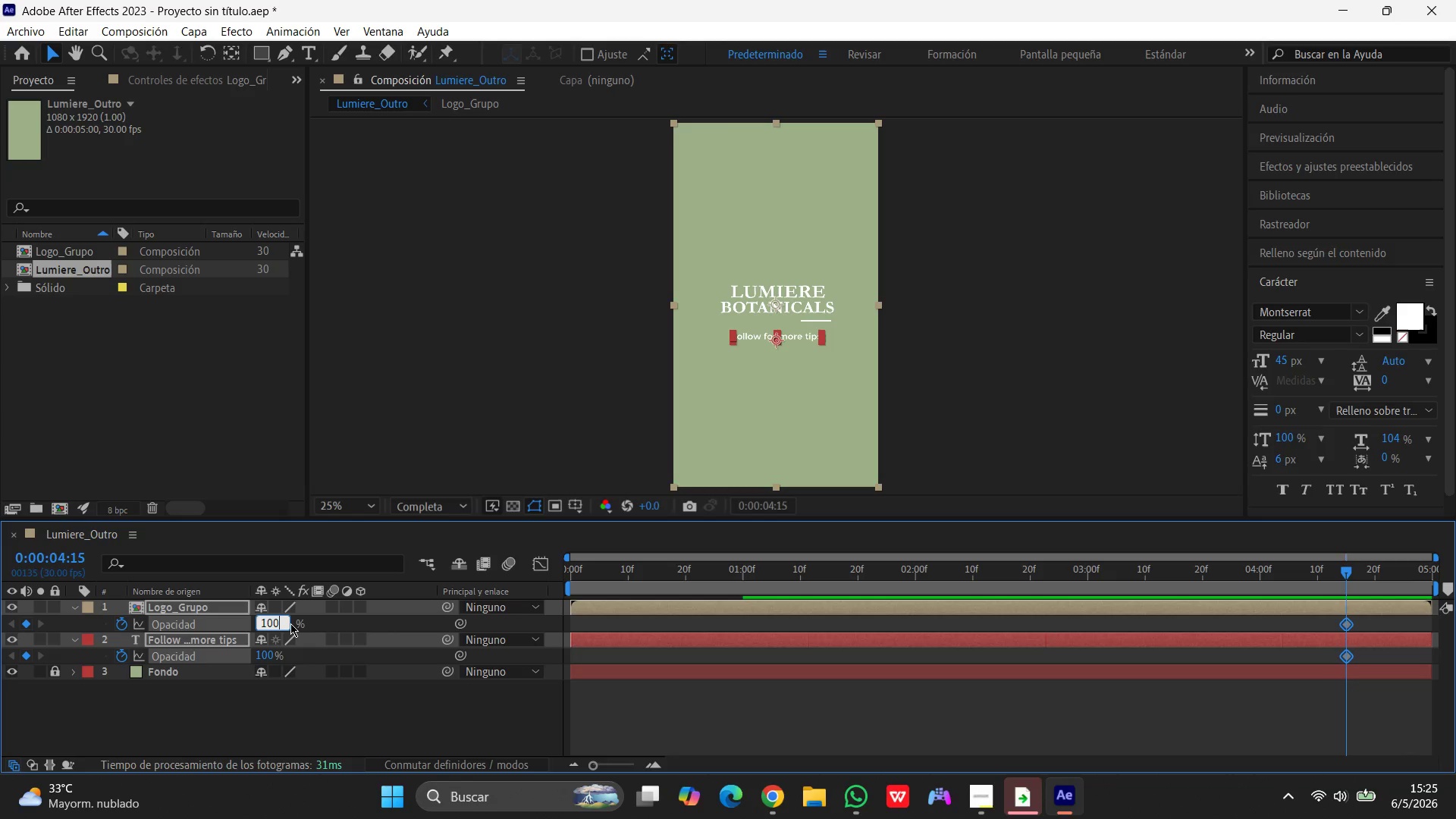 
key(Numpad0)
 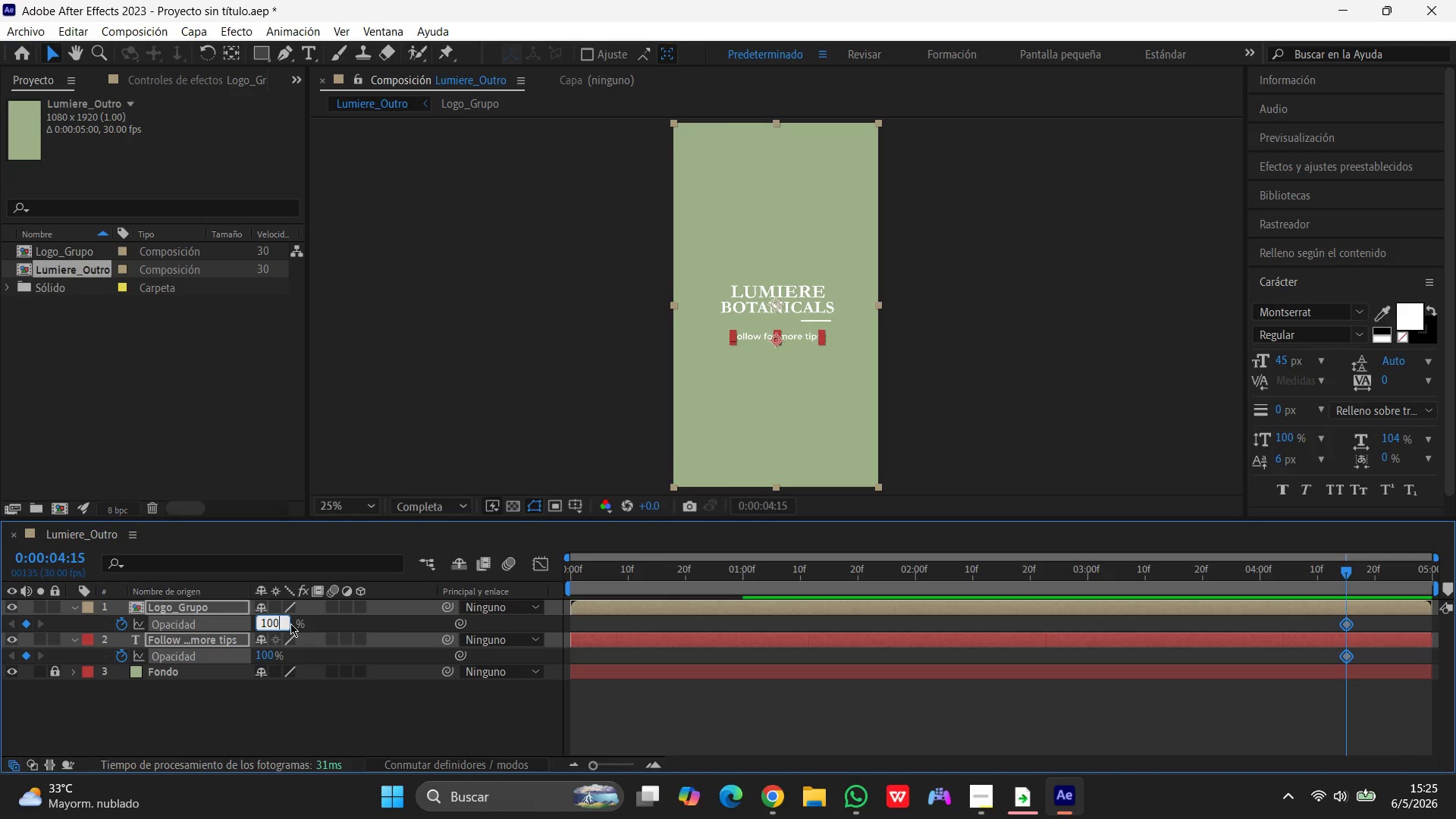 
key(Enter)
 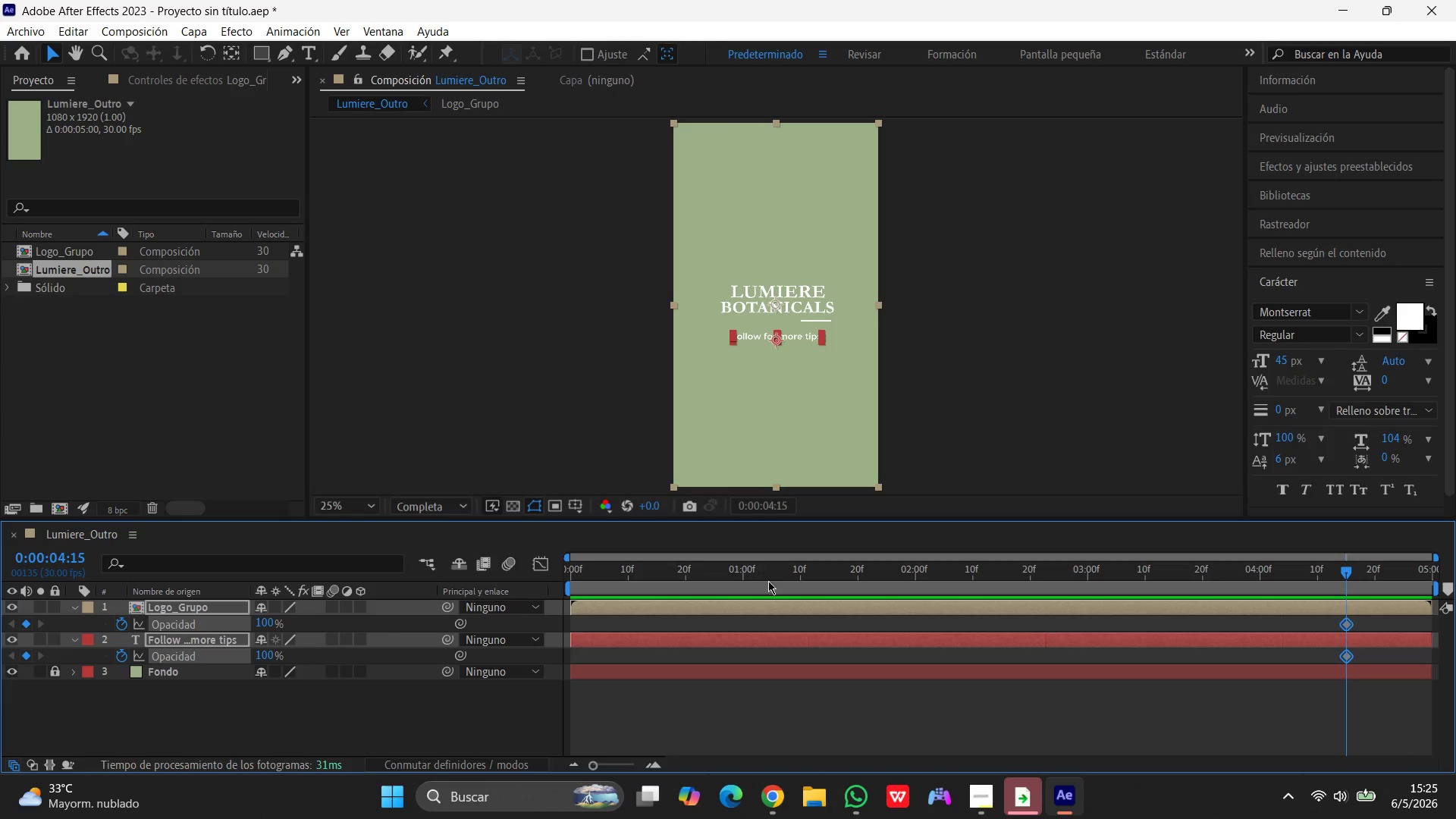 
wait(7.23)
 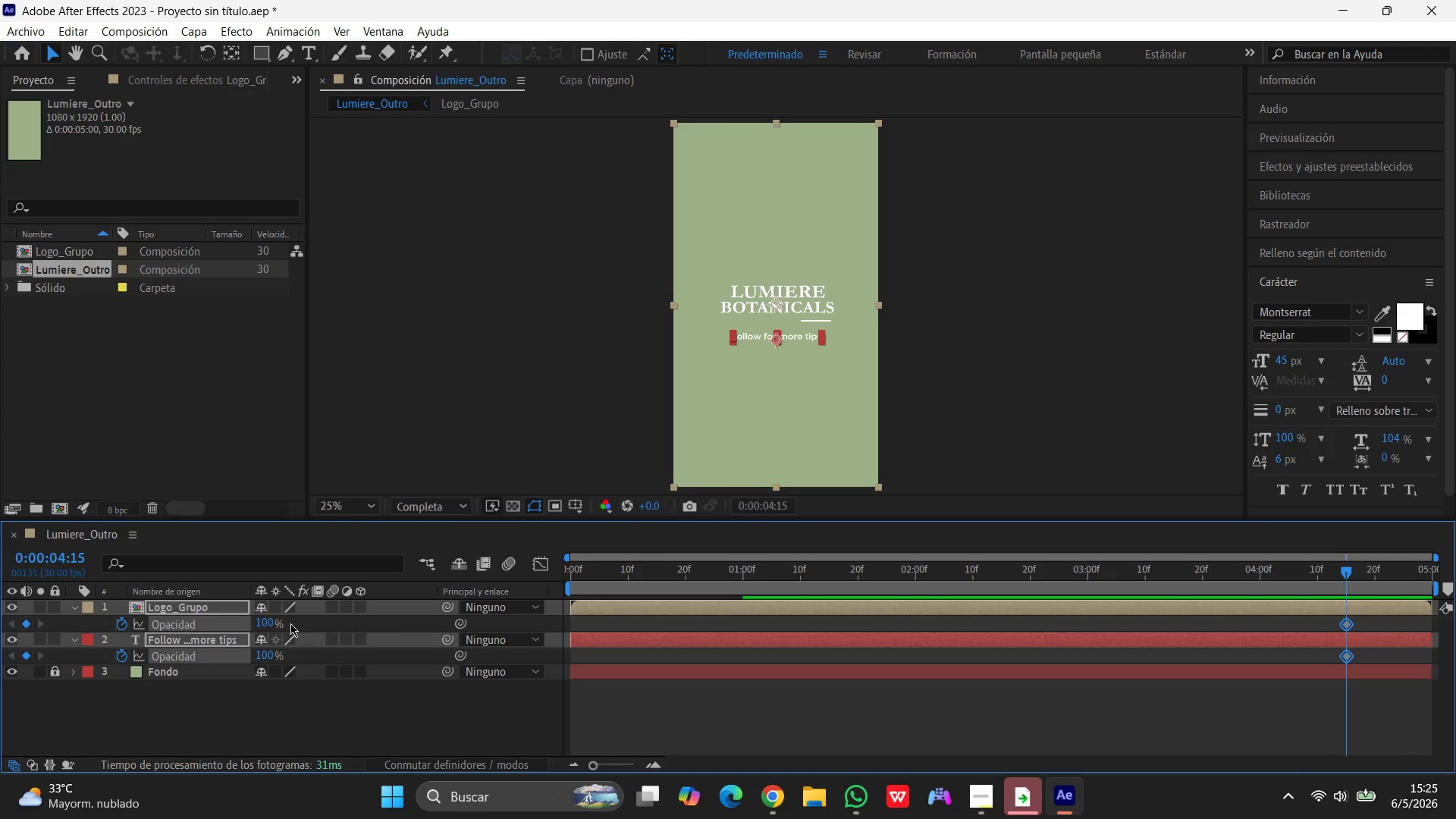 
left_click_drag(start_coordinate=[1347, 572], to_coordinate=[1455, 564])
 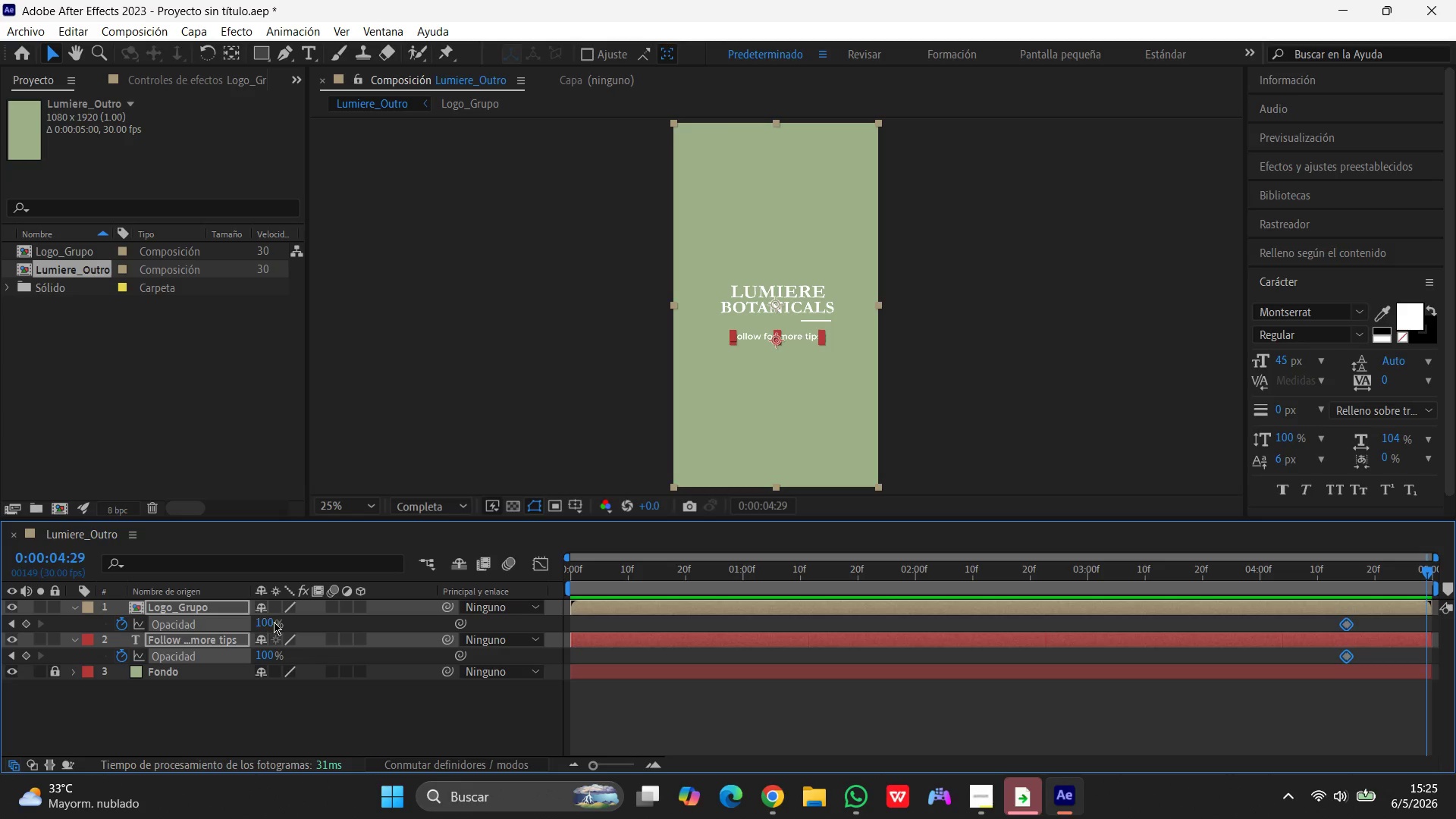 
left_click([263, 622])
 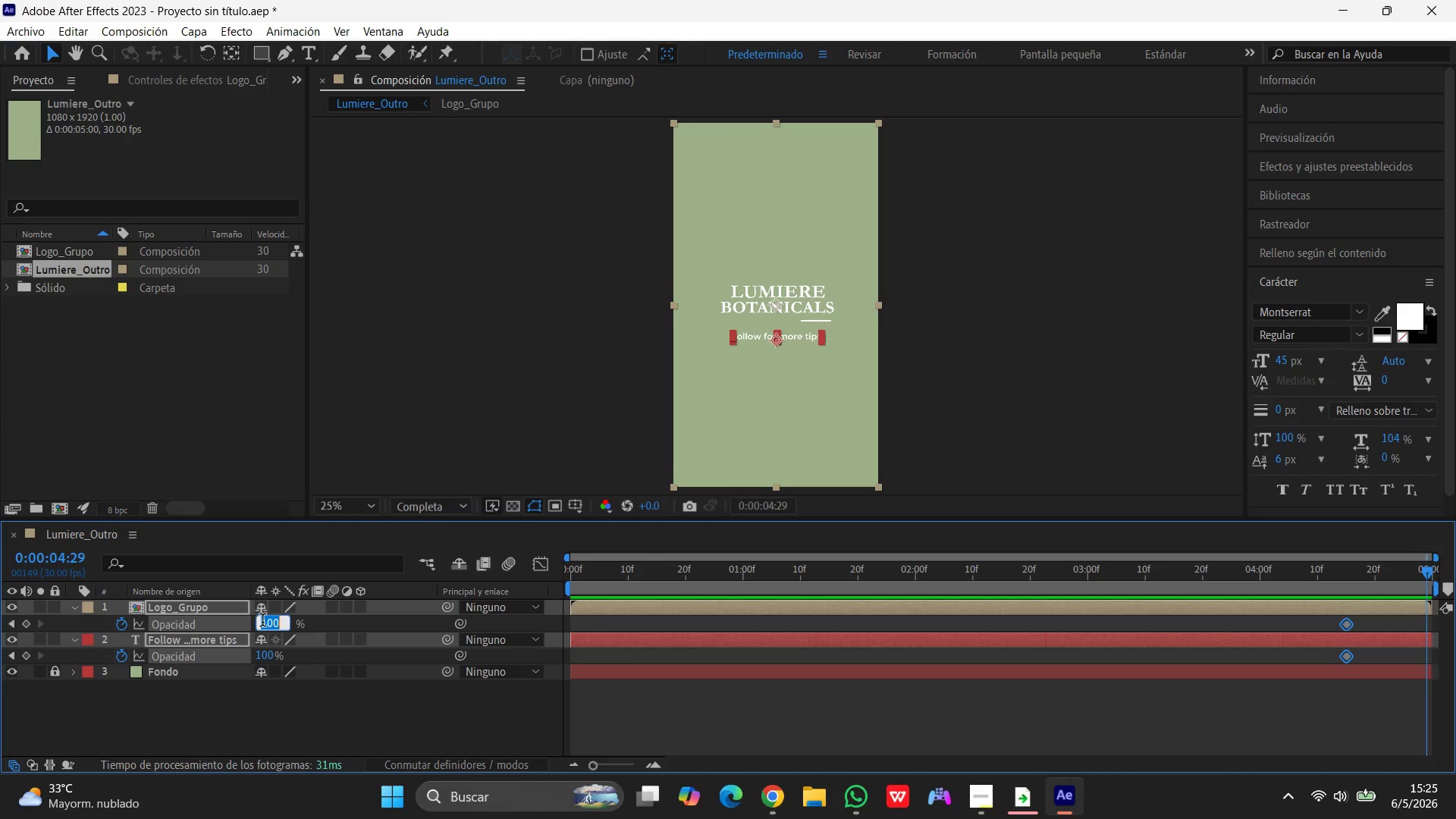 
key(Numpad0)
 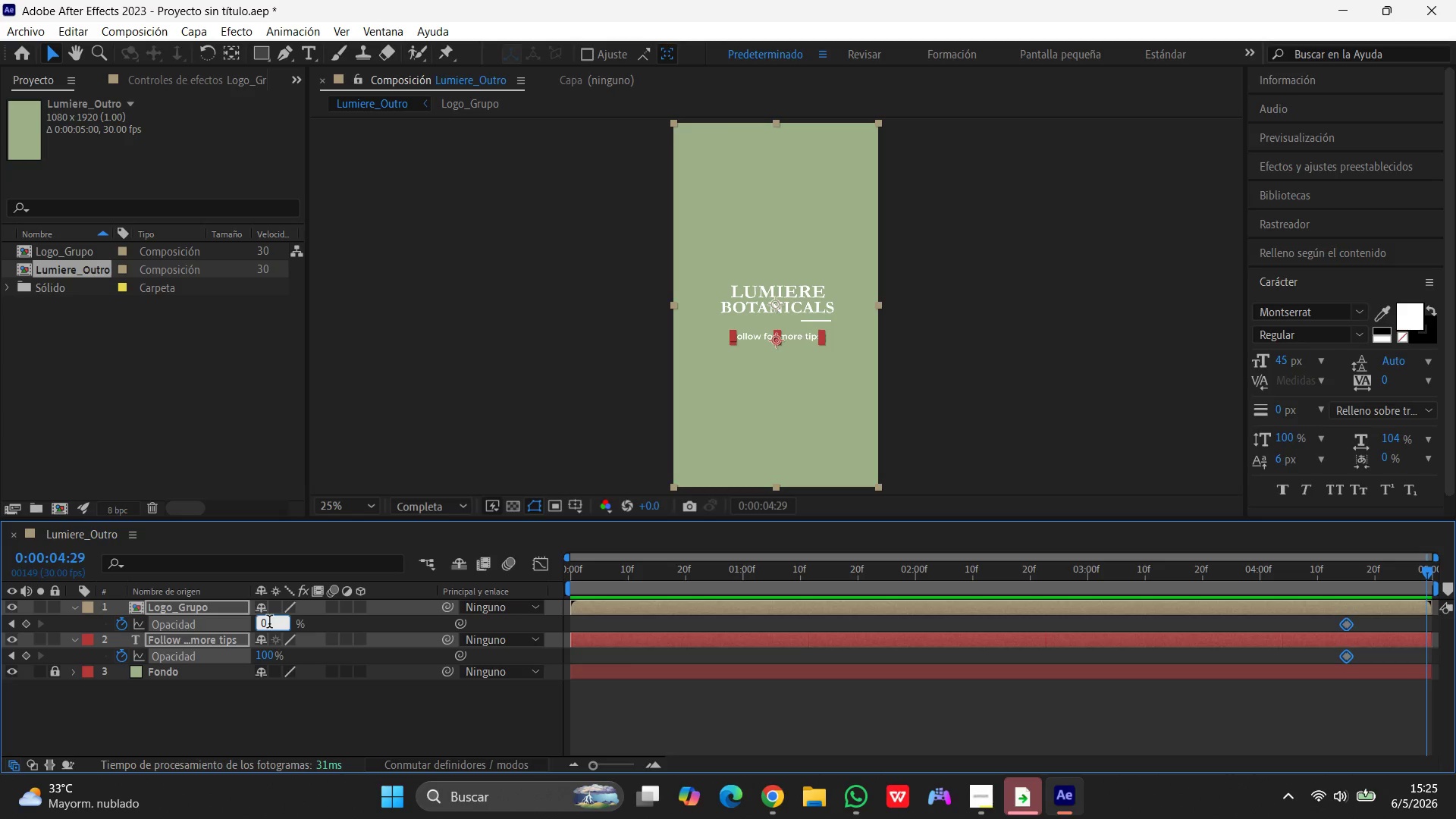 
key(Enter)
 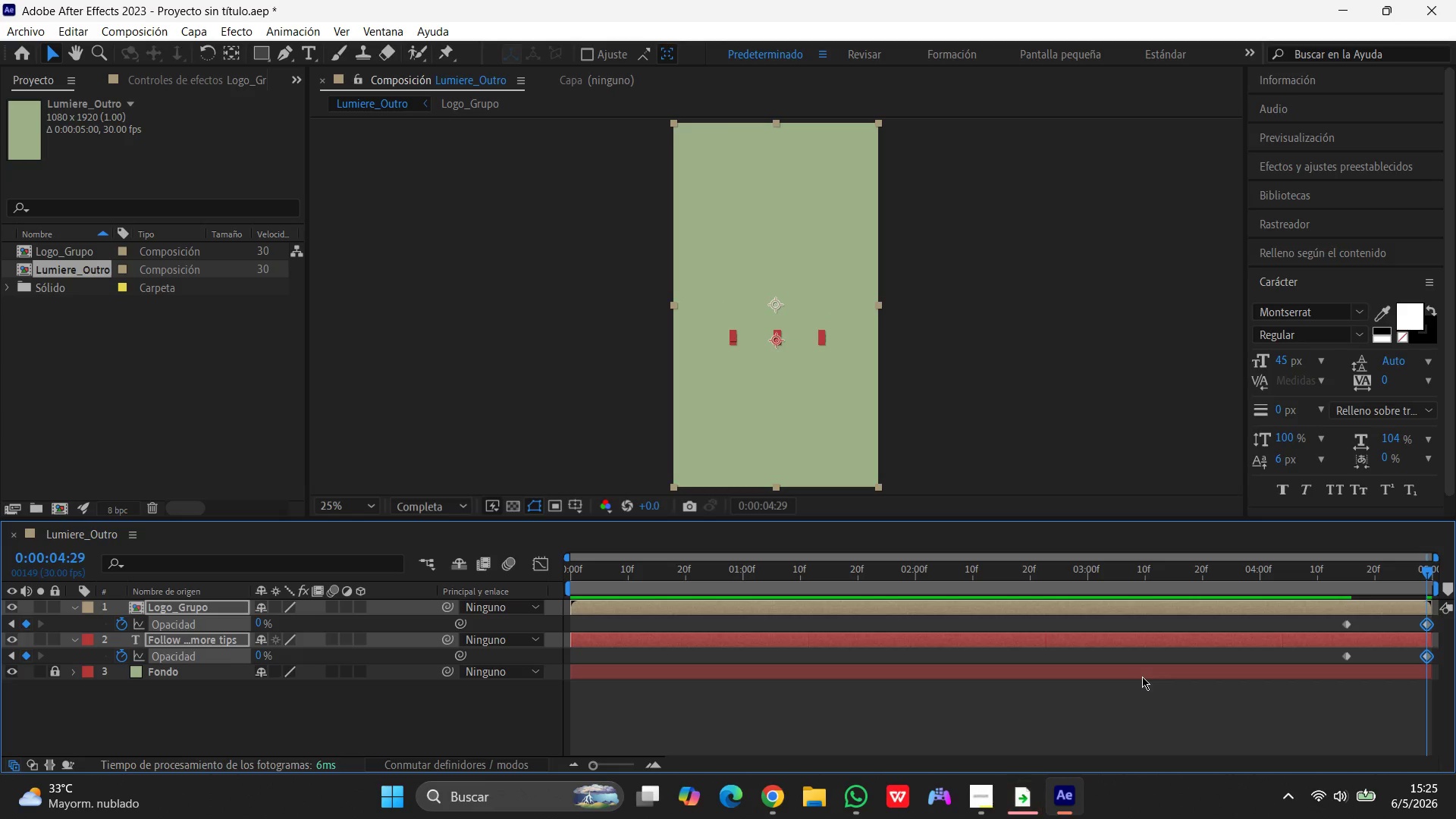 
wait(5.3)
 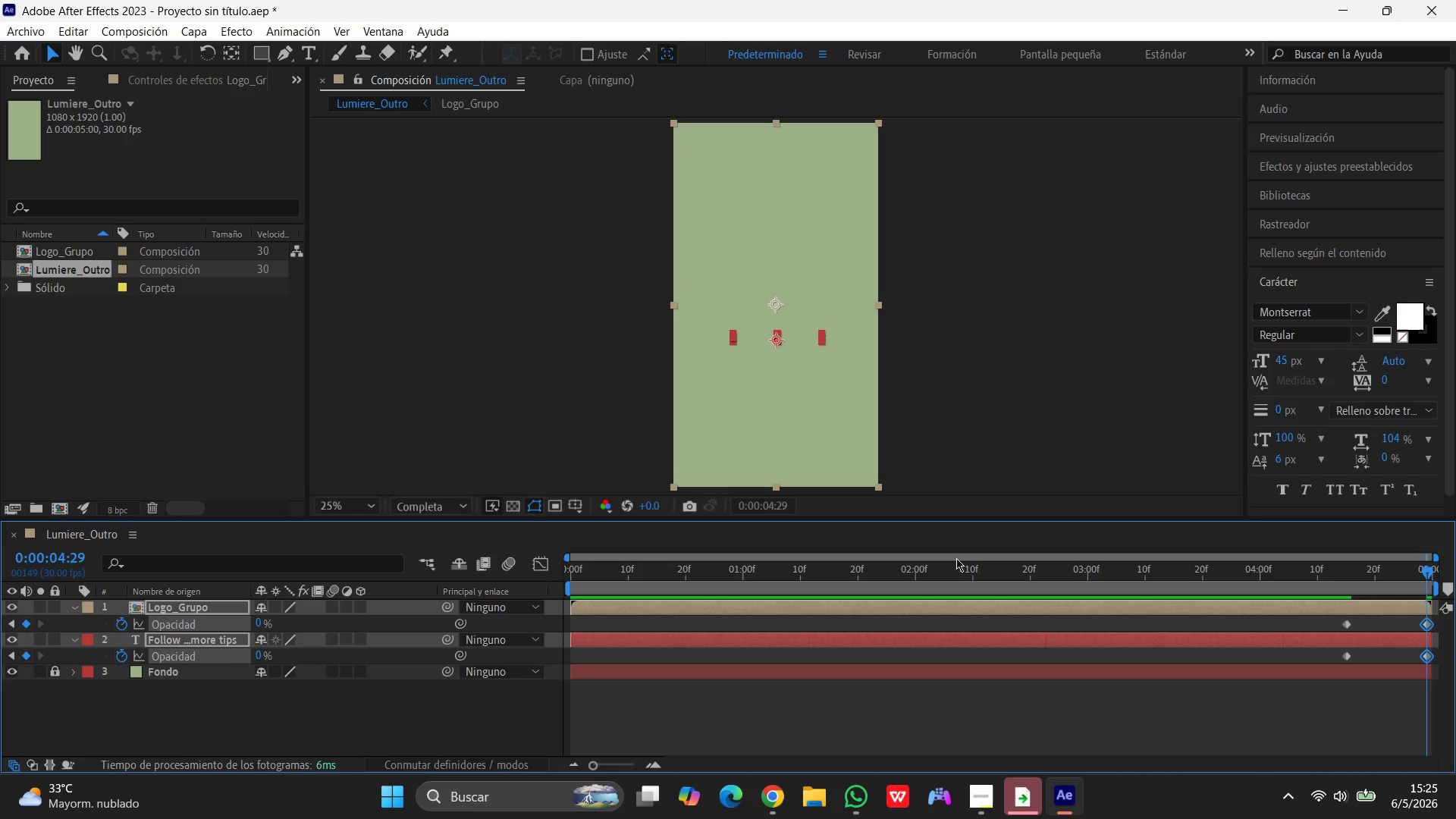 
hold_key(key=ShiftLeft, duration=1.52)
left_click([1350, 655])
 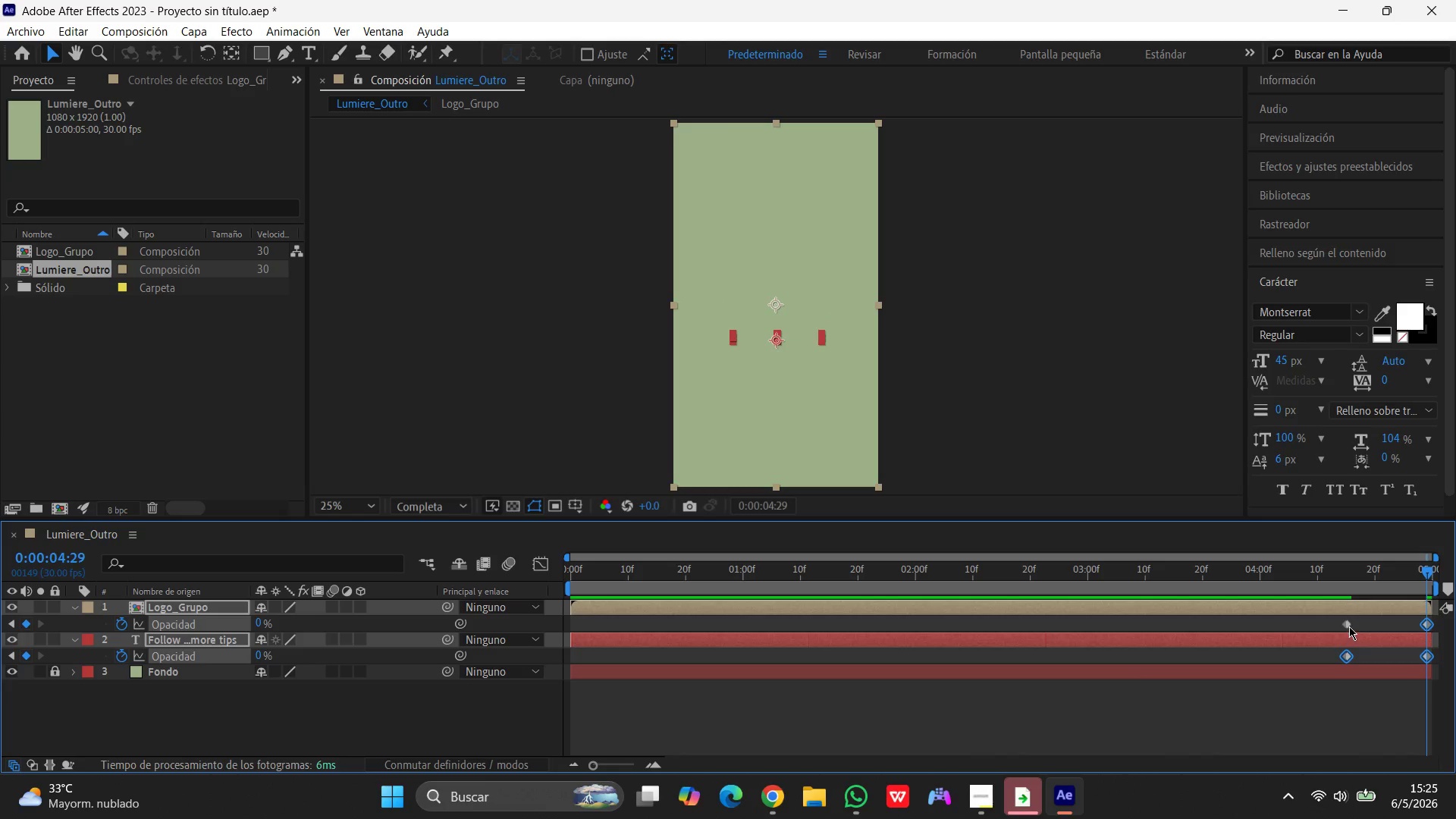 
left_click([1348, 626])
 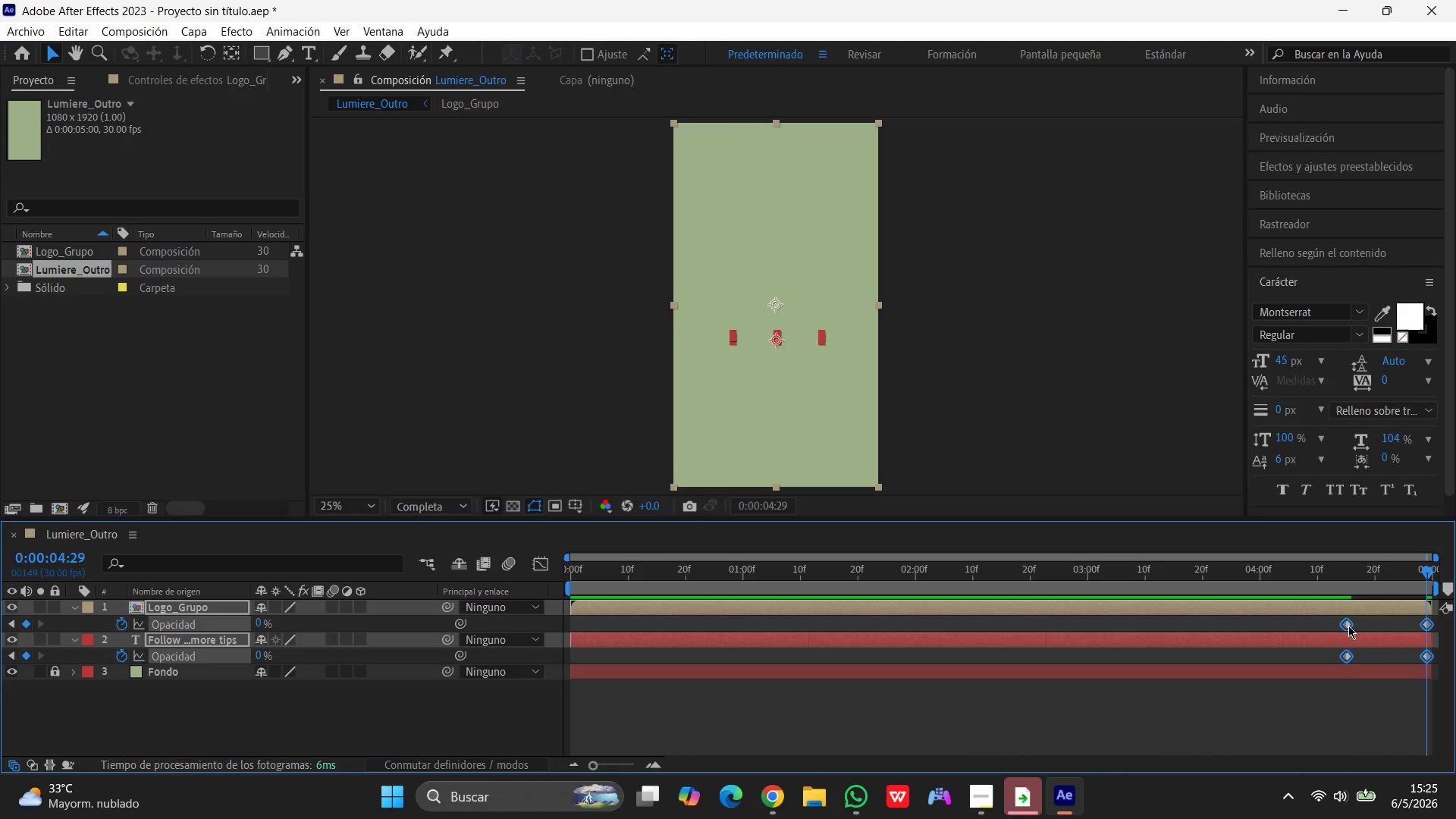 
key(Shift+ShiftLeft)
 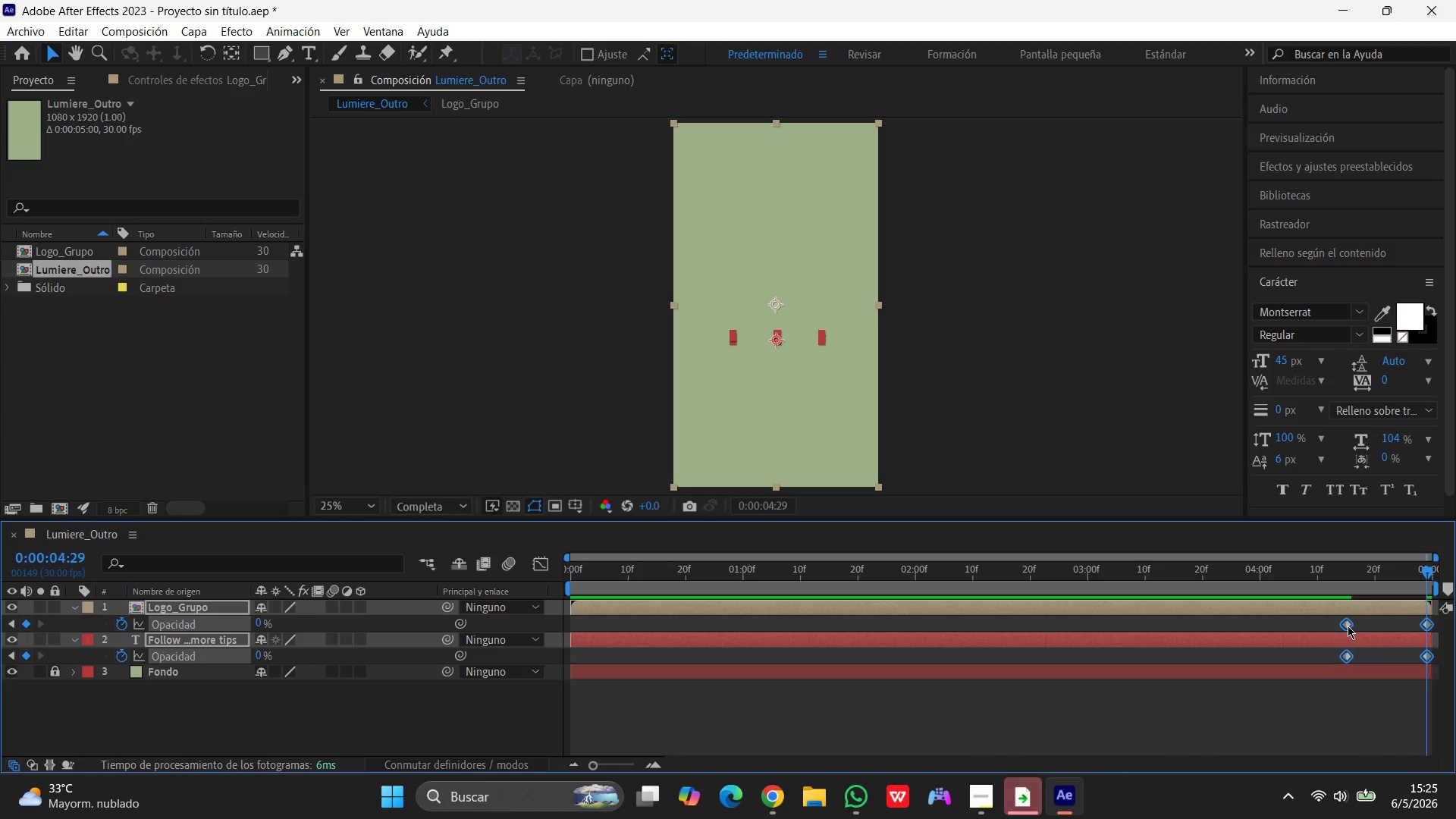 
key(Shift+ShiftLeft)
 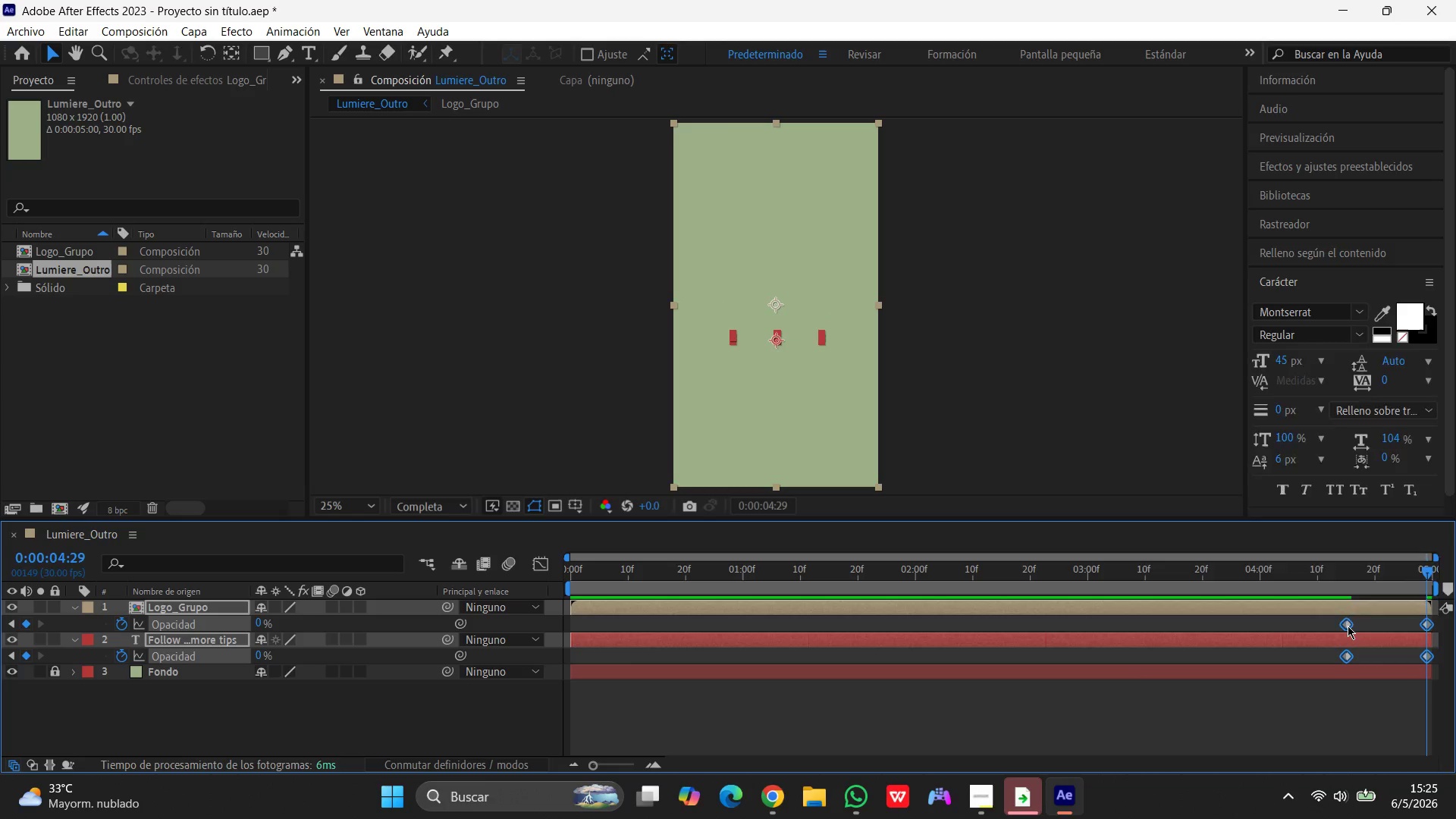 
right_click([1348, 626])
 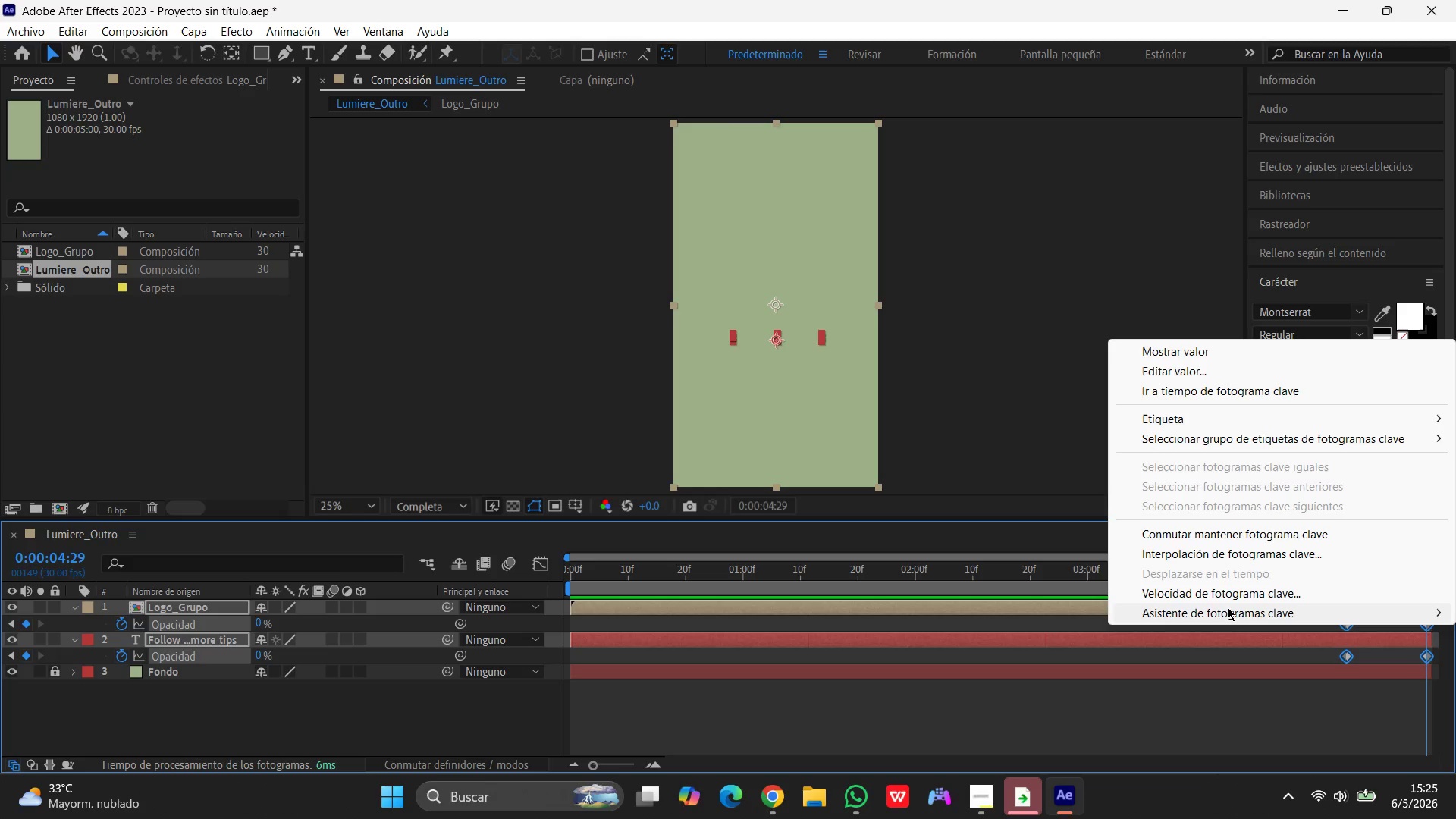 
left_click([1224, 611])
 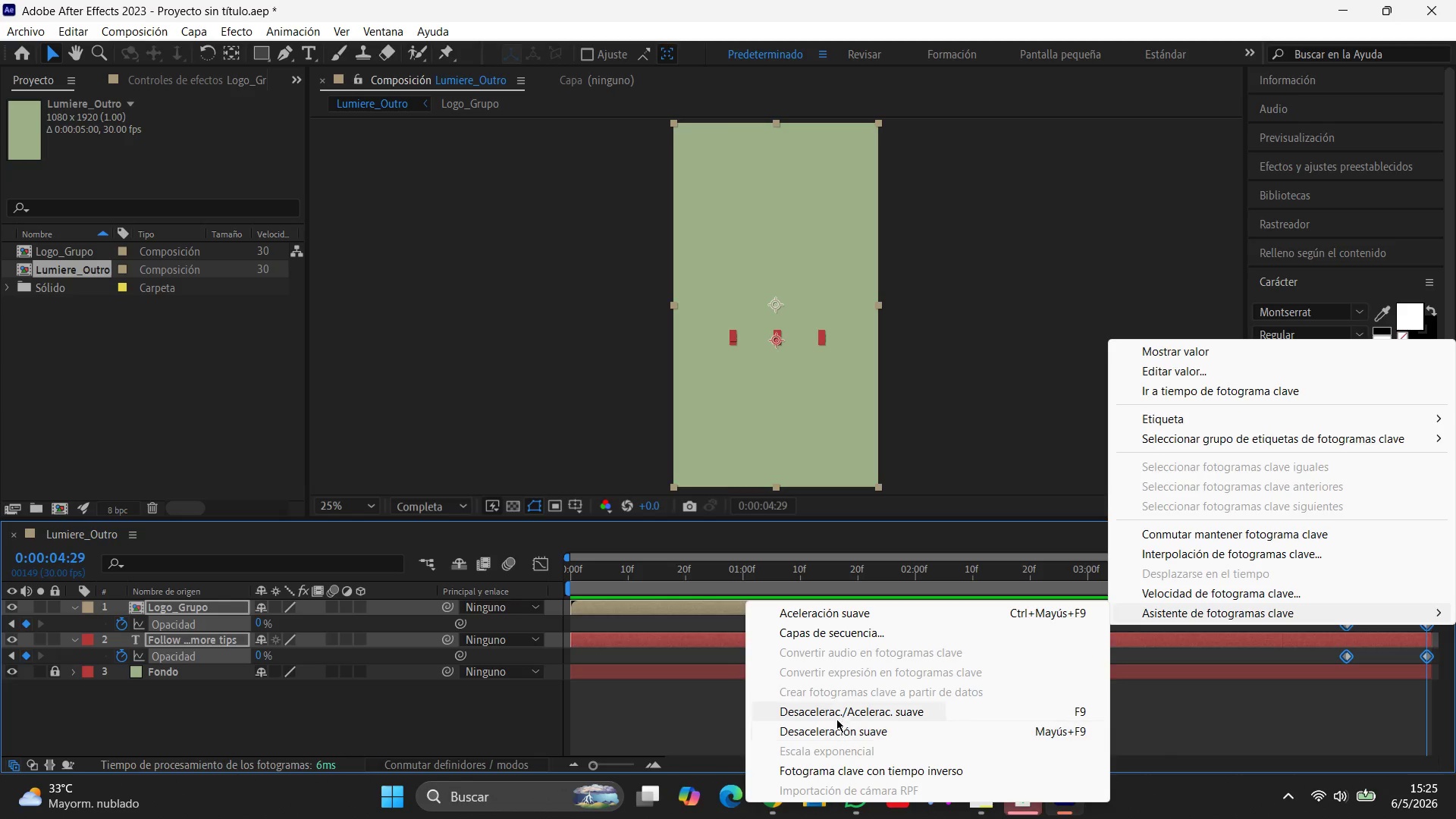 
left_click([838, 712])
 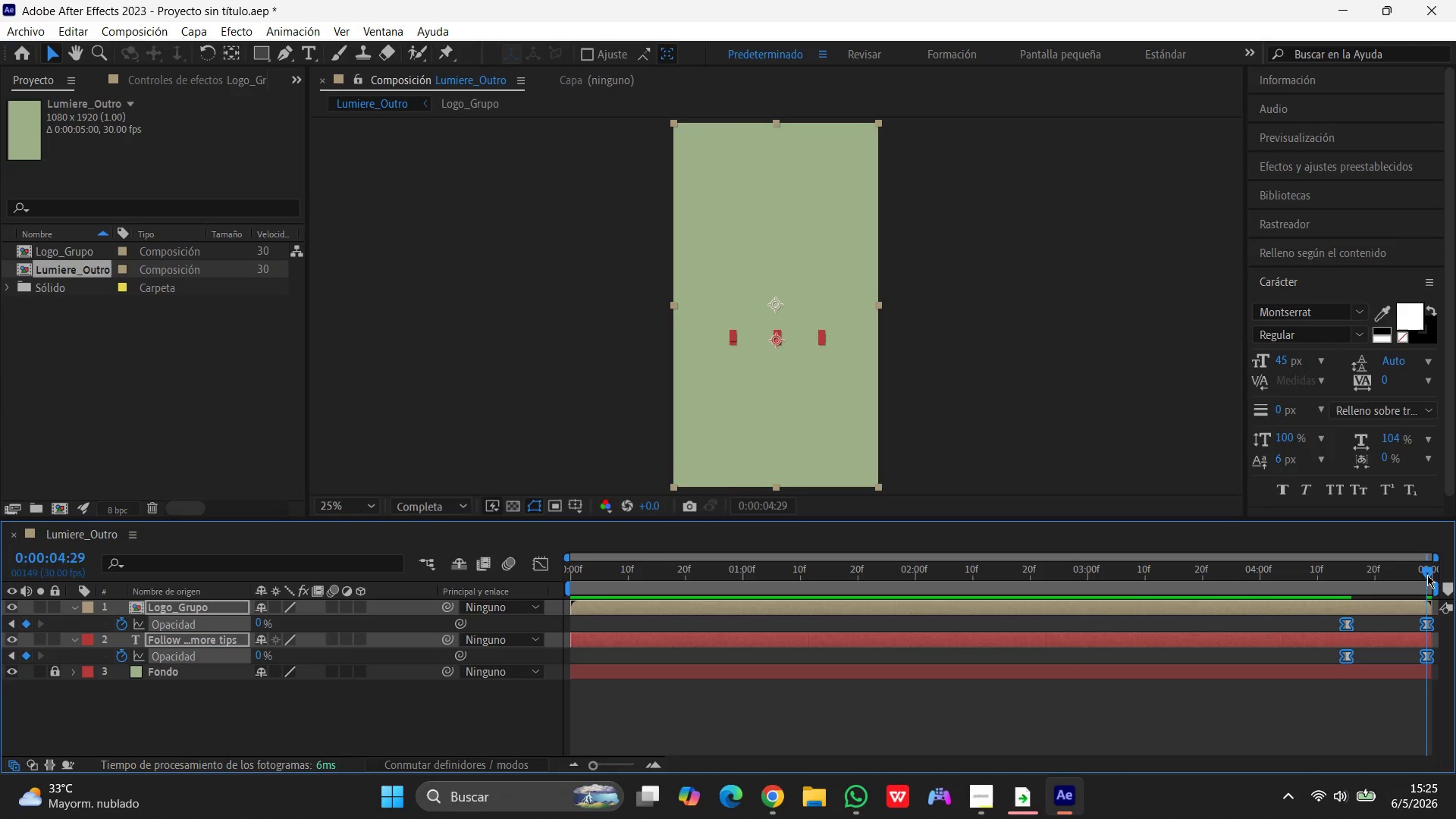 
left_click_drag(start_coordinate=[1427, 573], to_coordinate=[300, 590])
 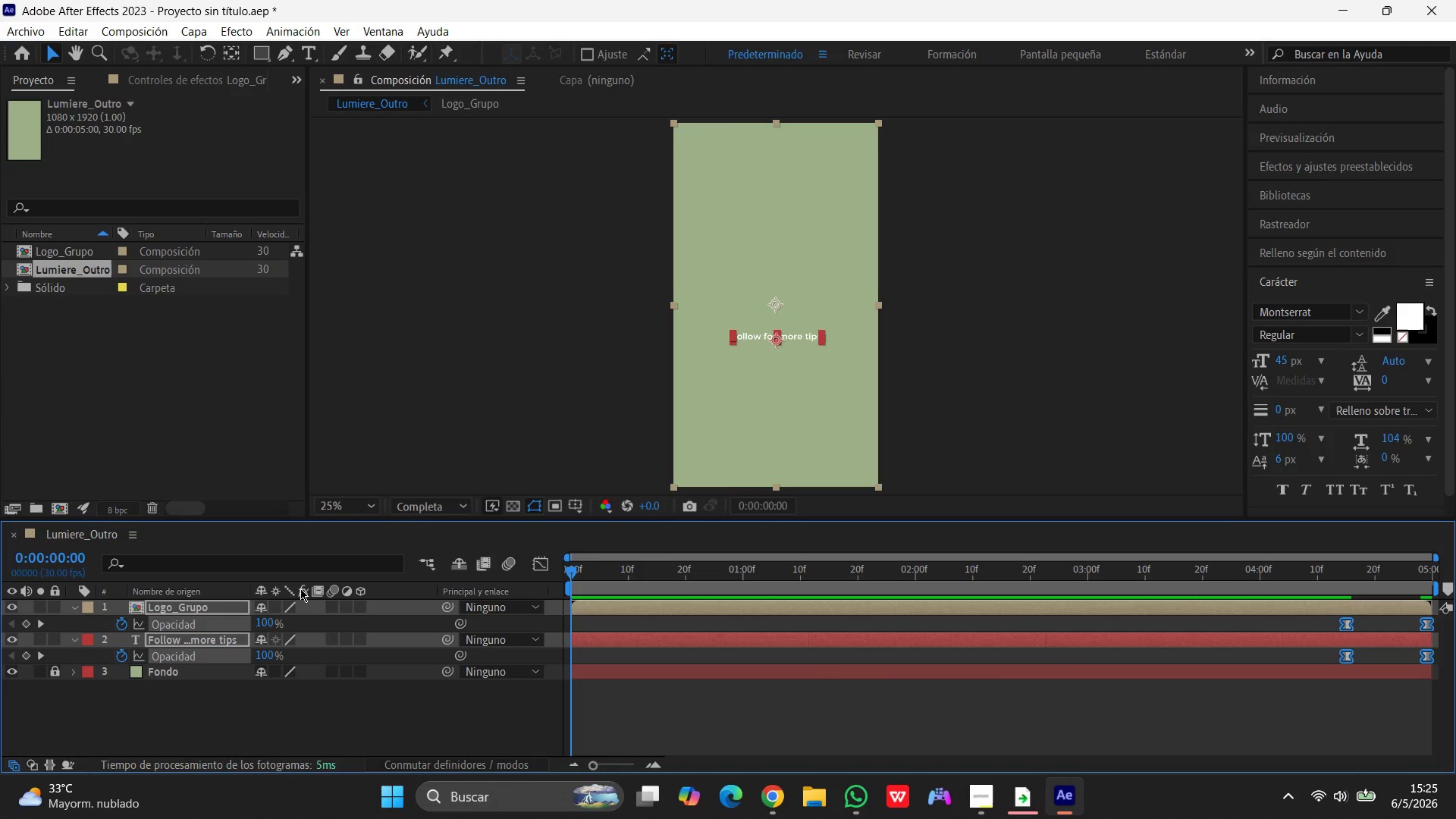 
key(Space)
 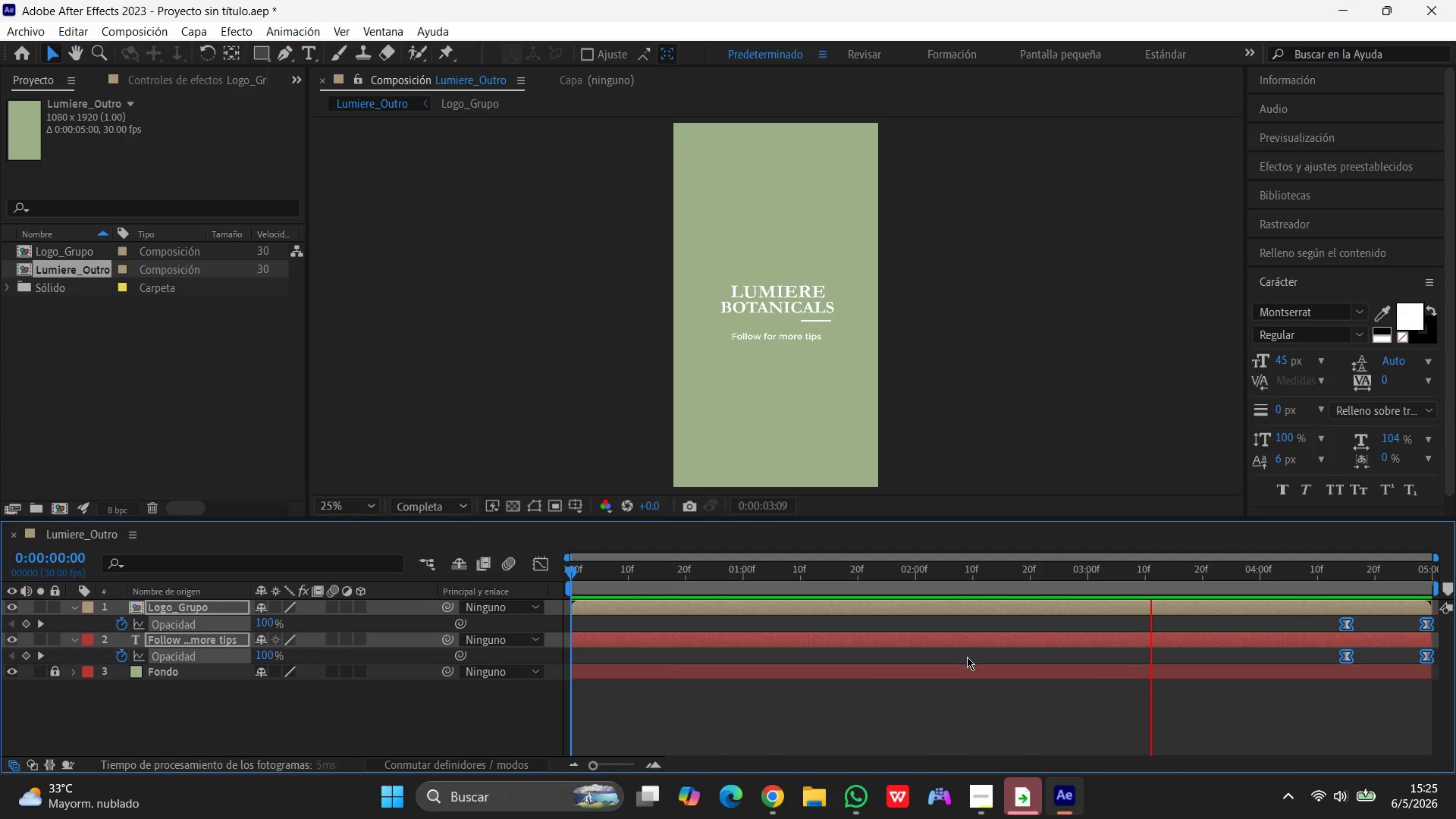 
wait(14.19)
 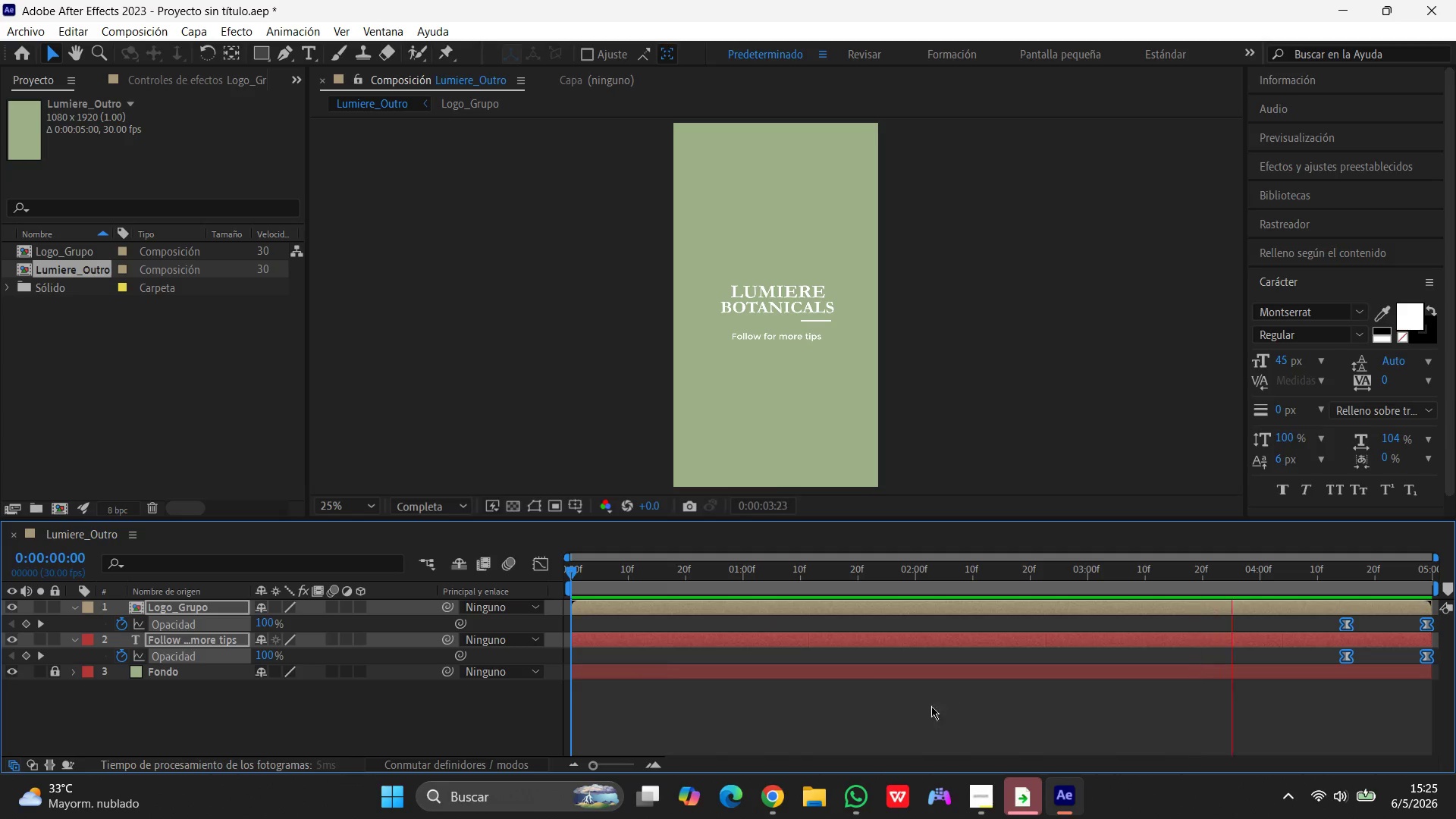 
key(Control+Z)
 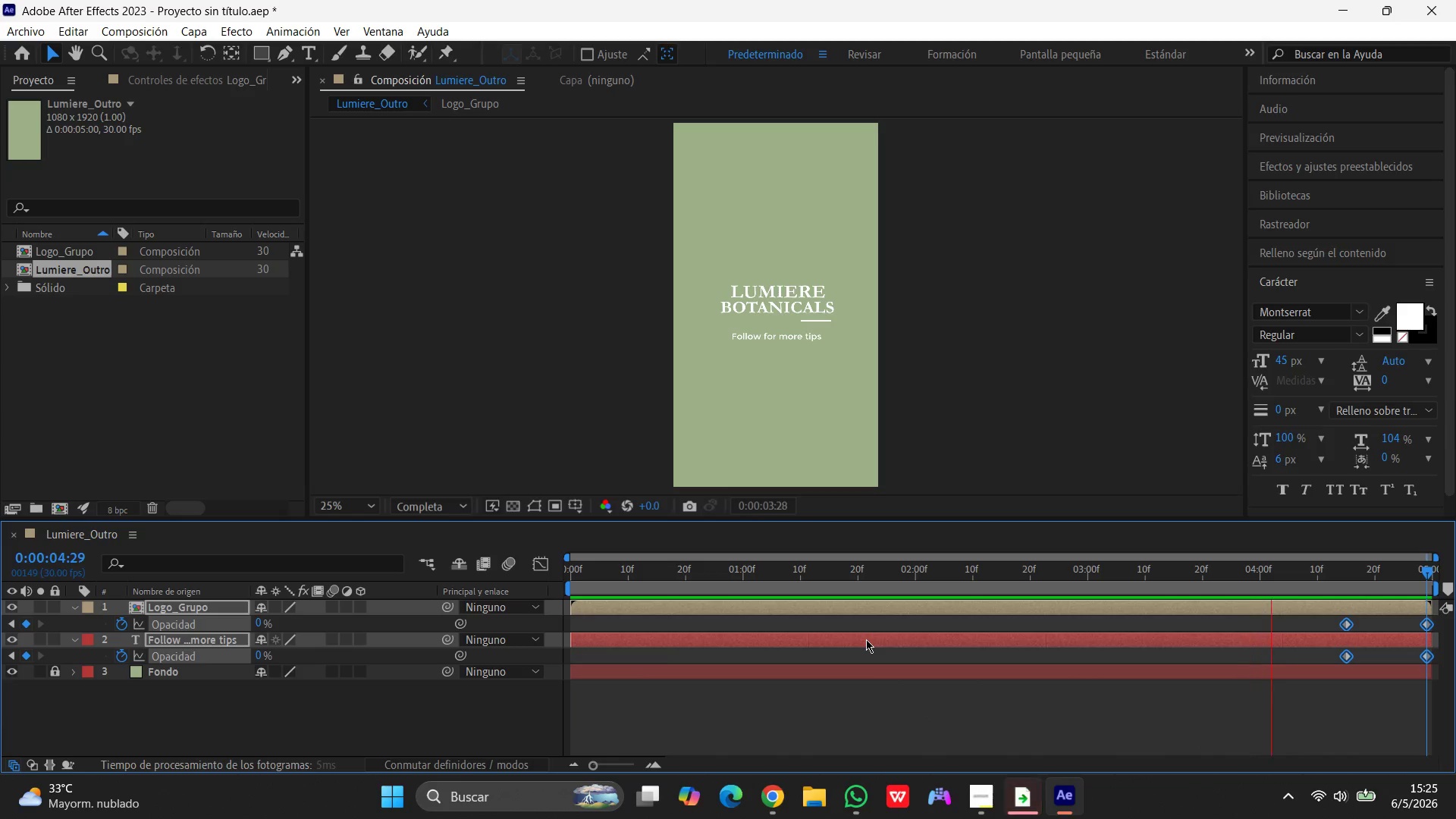 
key(Control+Z)
 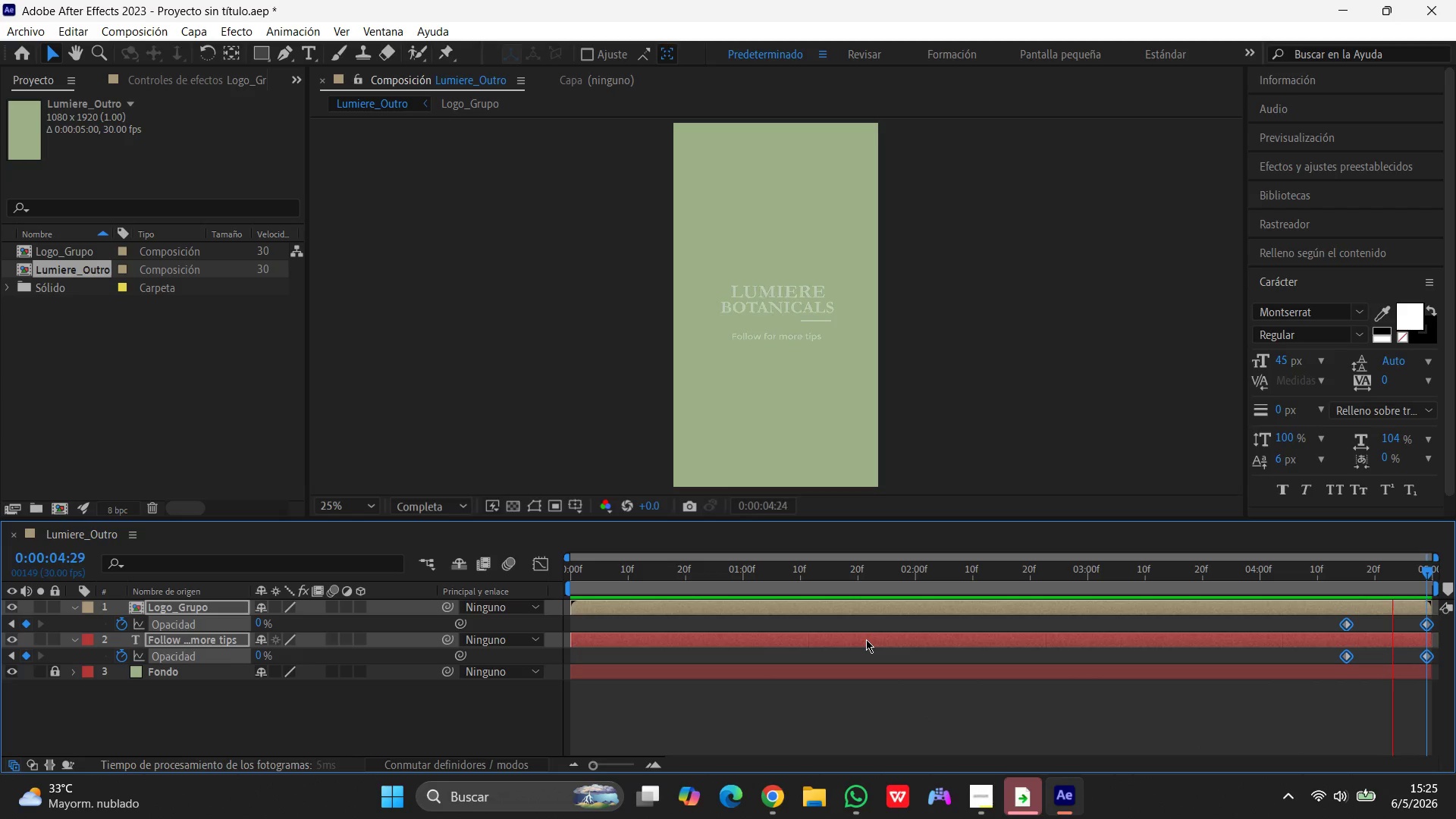 
key(Control+Z)
 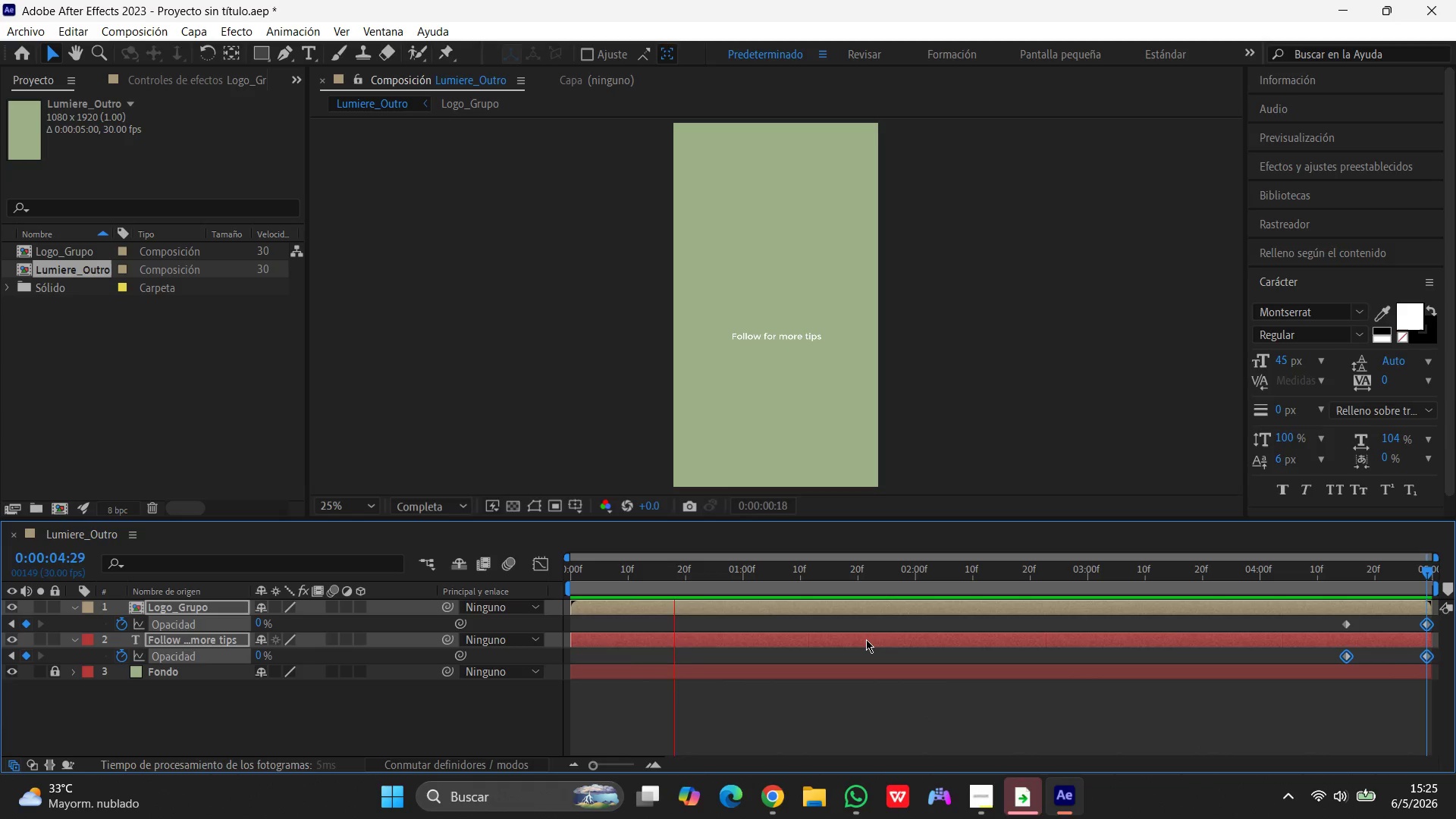 
key(Control+Z)
 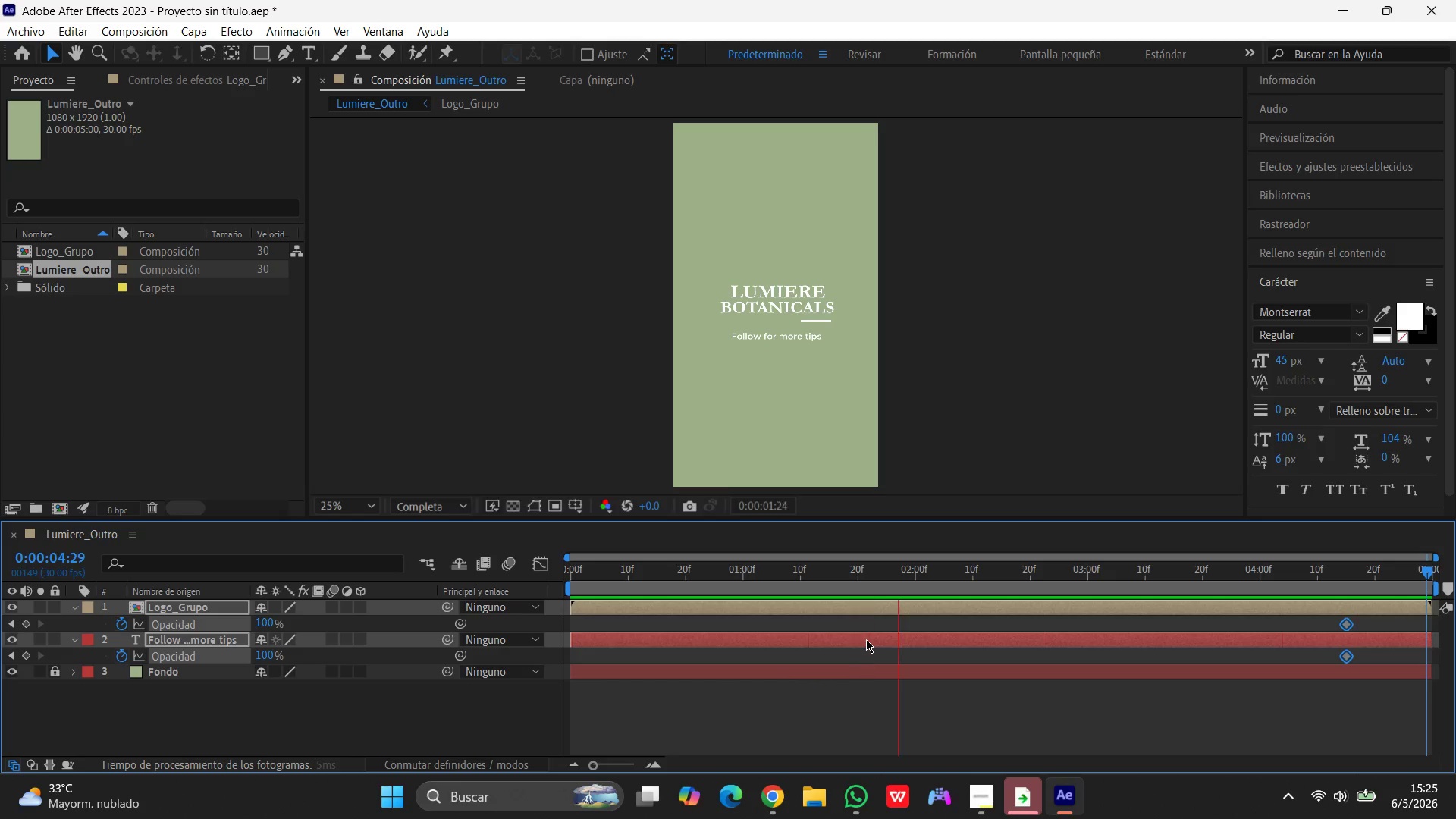 
key(Control+Z)
 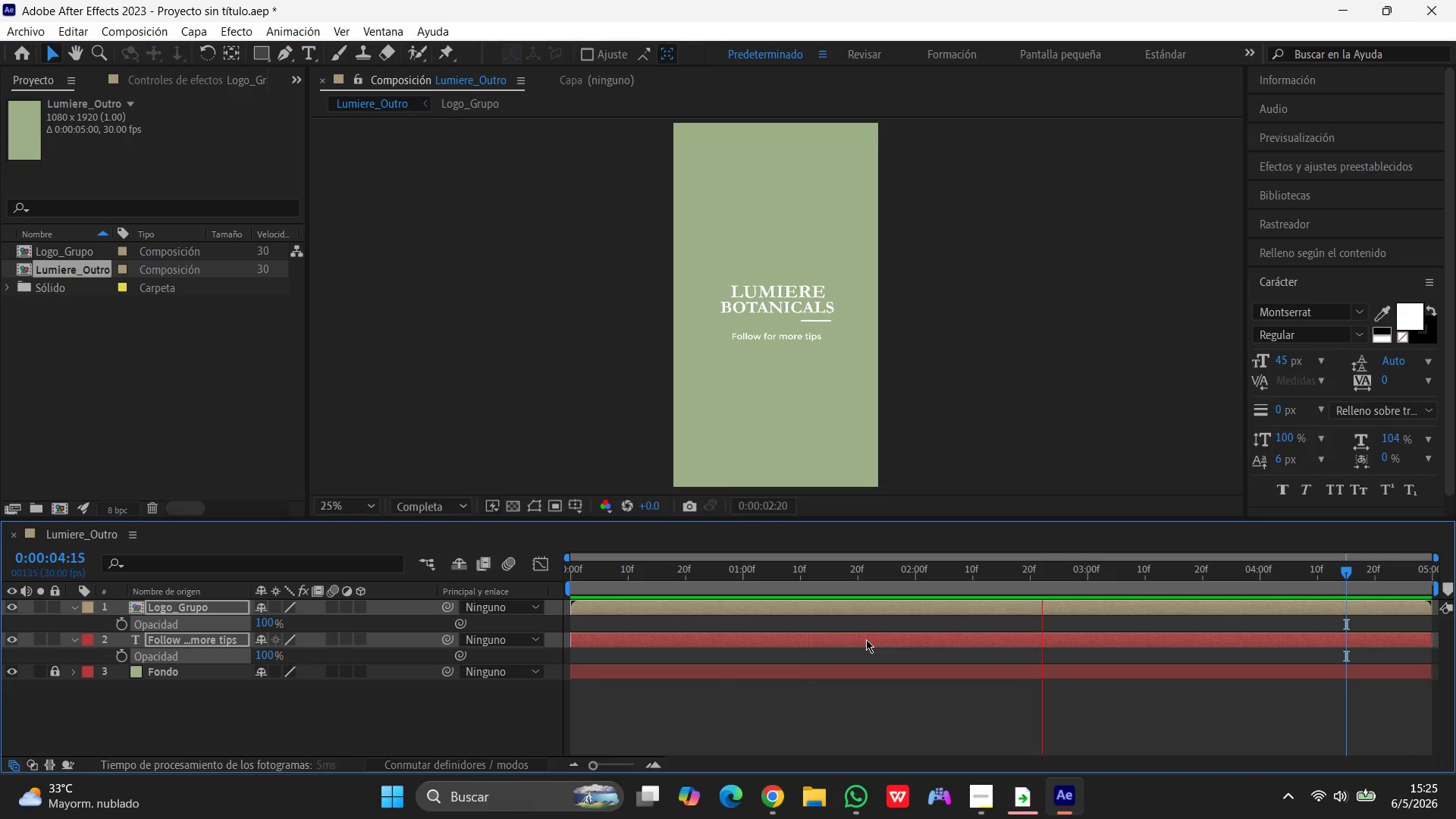 
key(Control+Z)
 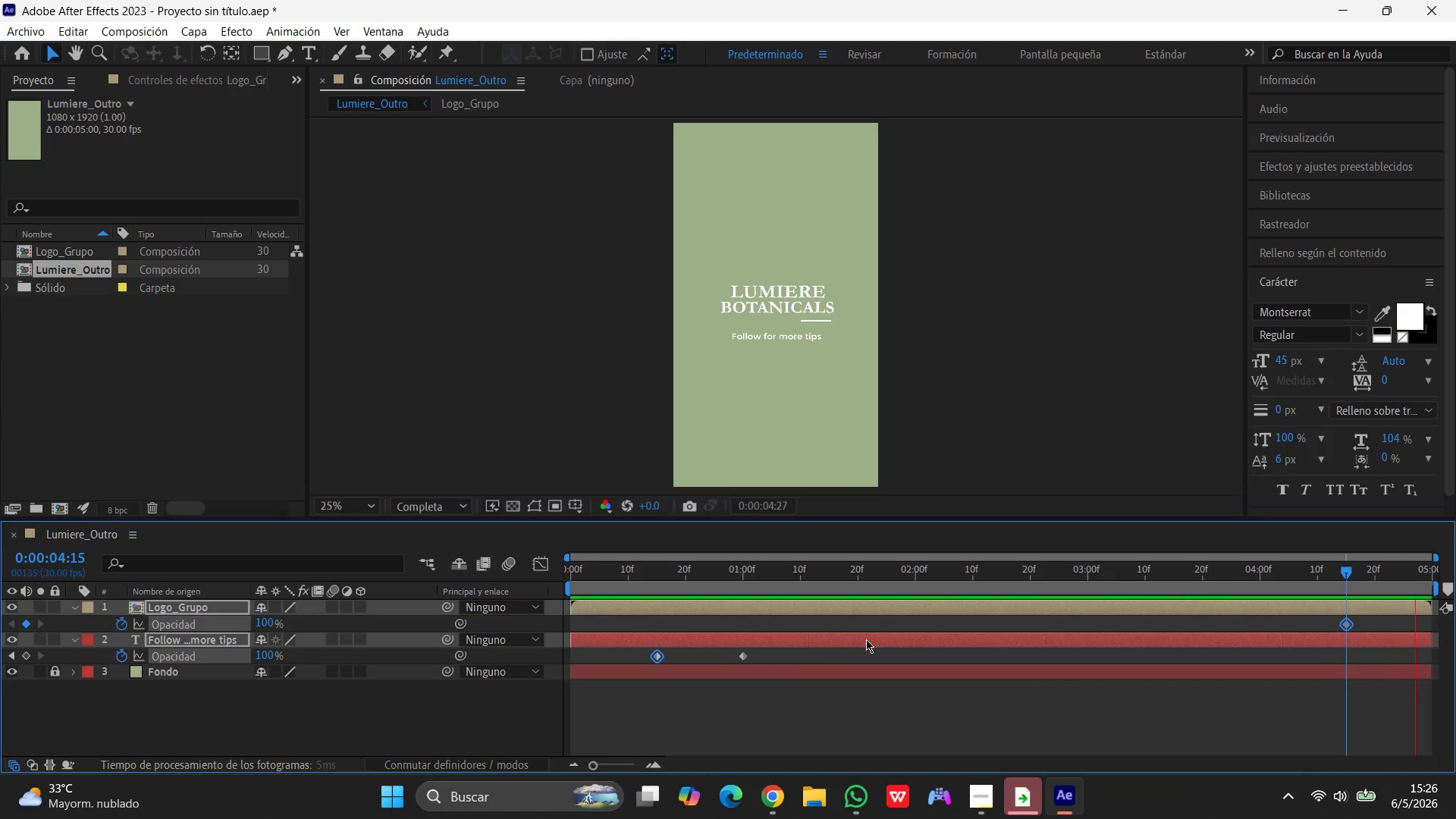 
key(Control+Z)
 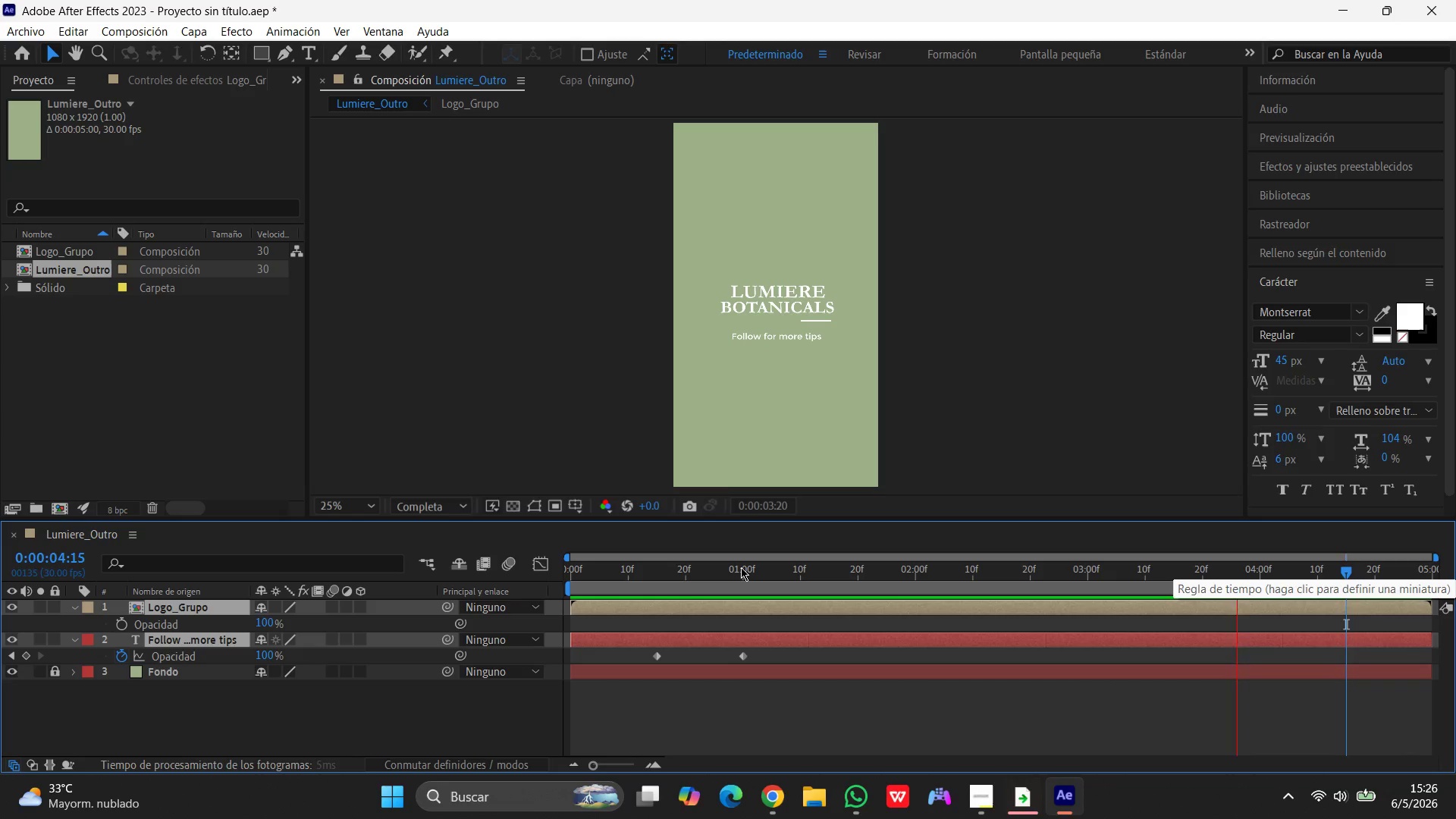 
wait(13.02)
 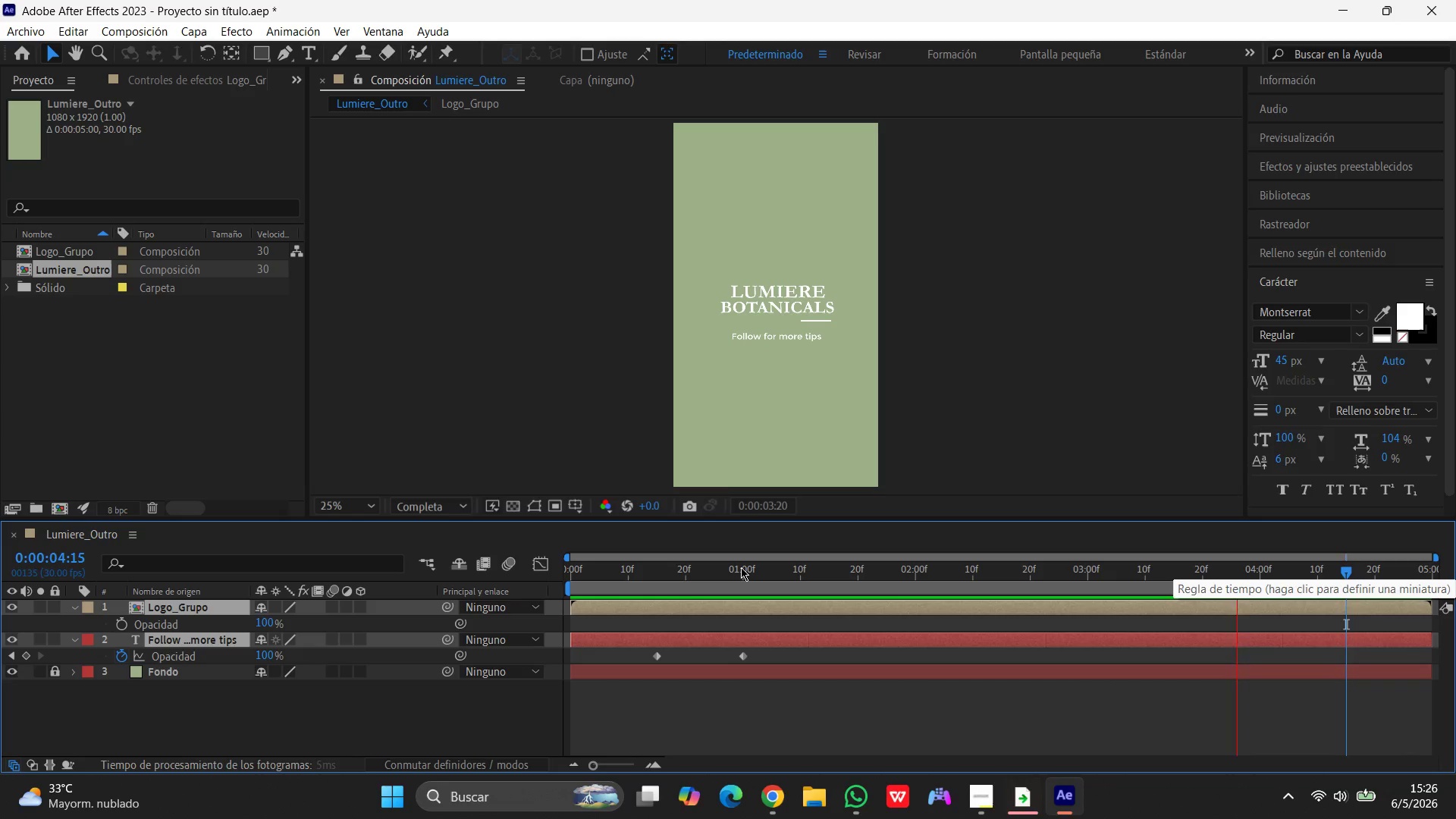 
left_click([774, 686])
 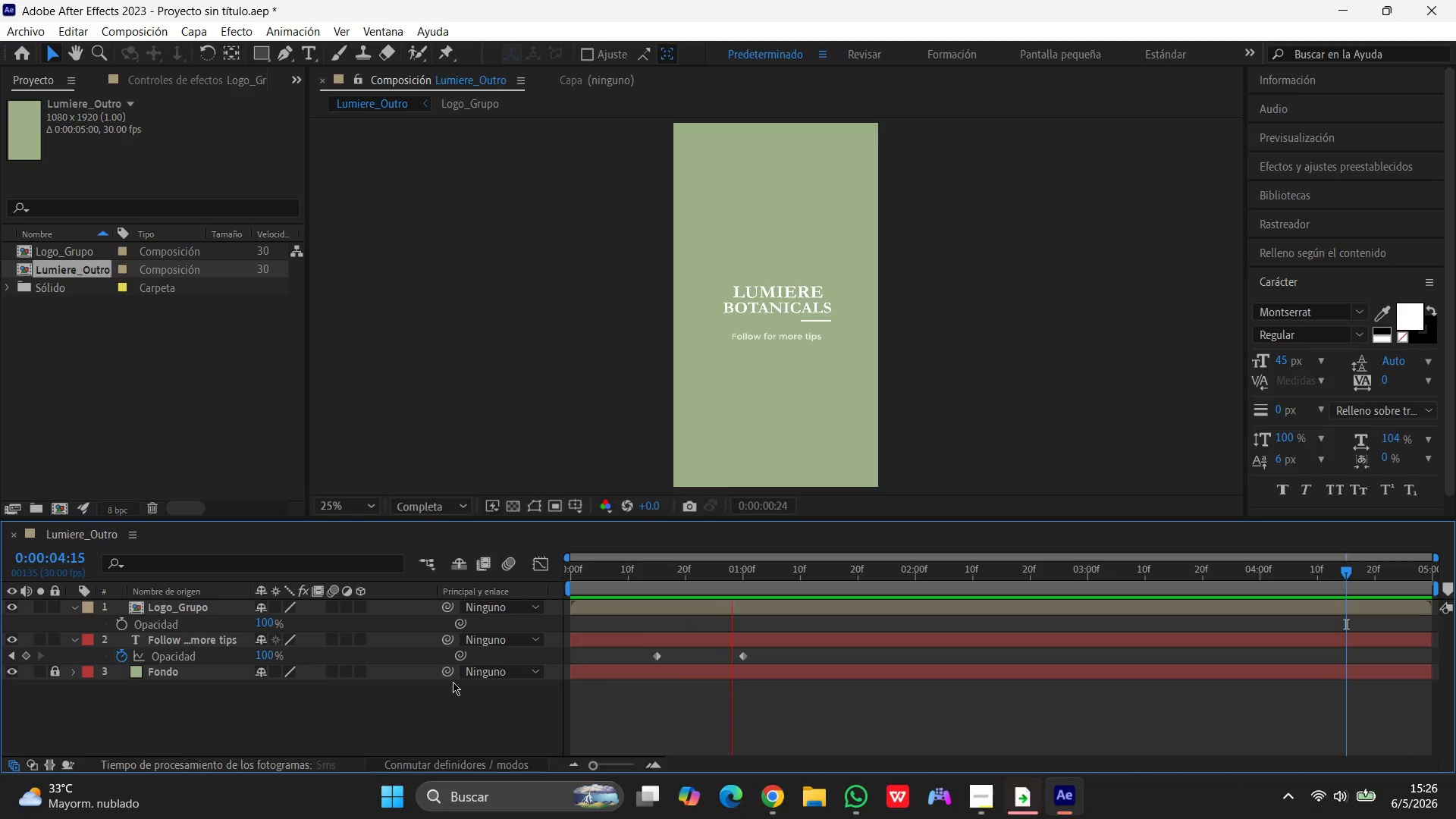 
left_click([197, 637])
 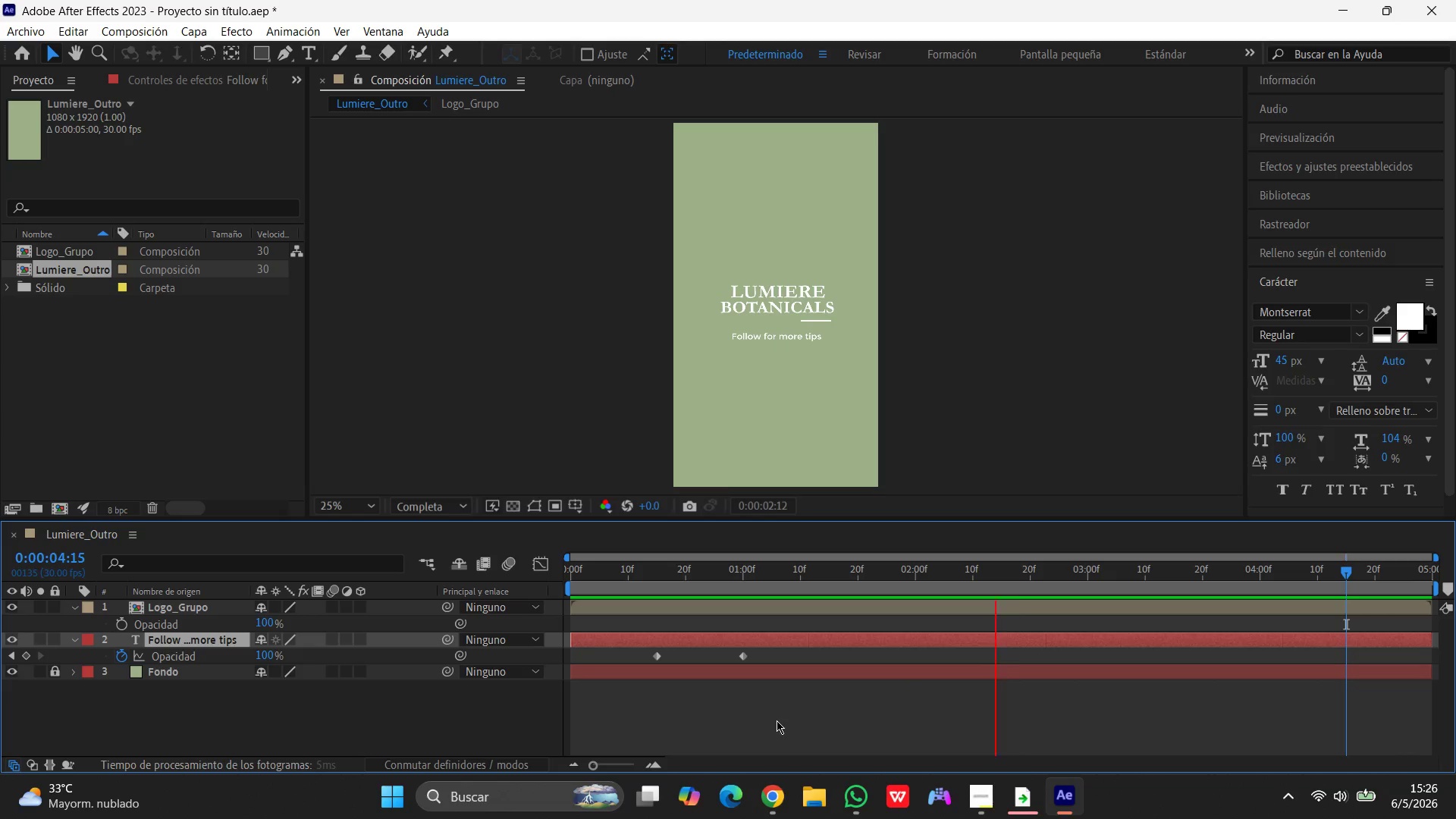 
wait(15.94)
 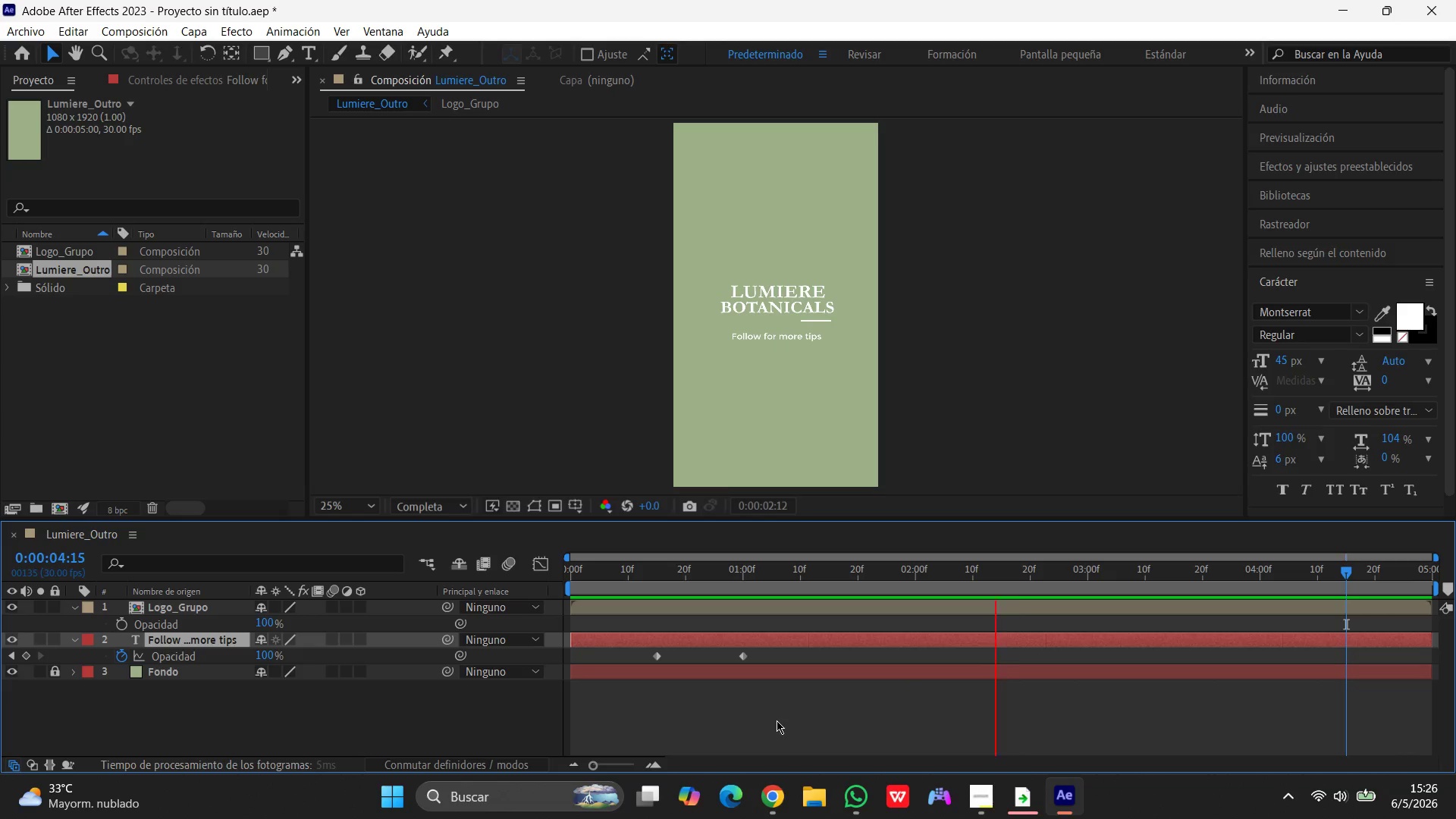 
left_click([1033, 711])
 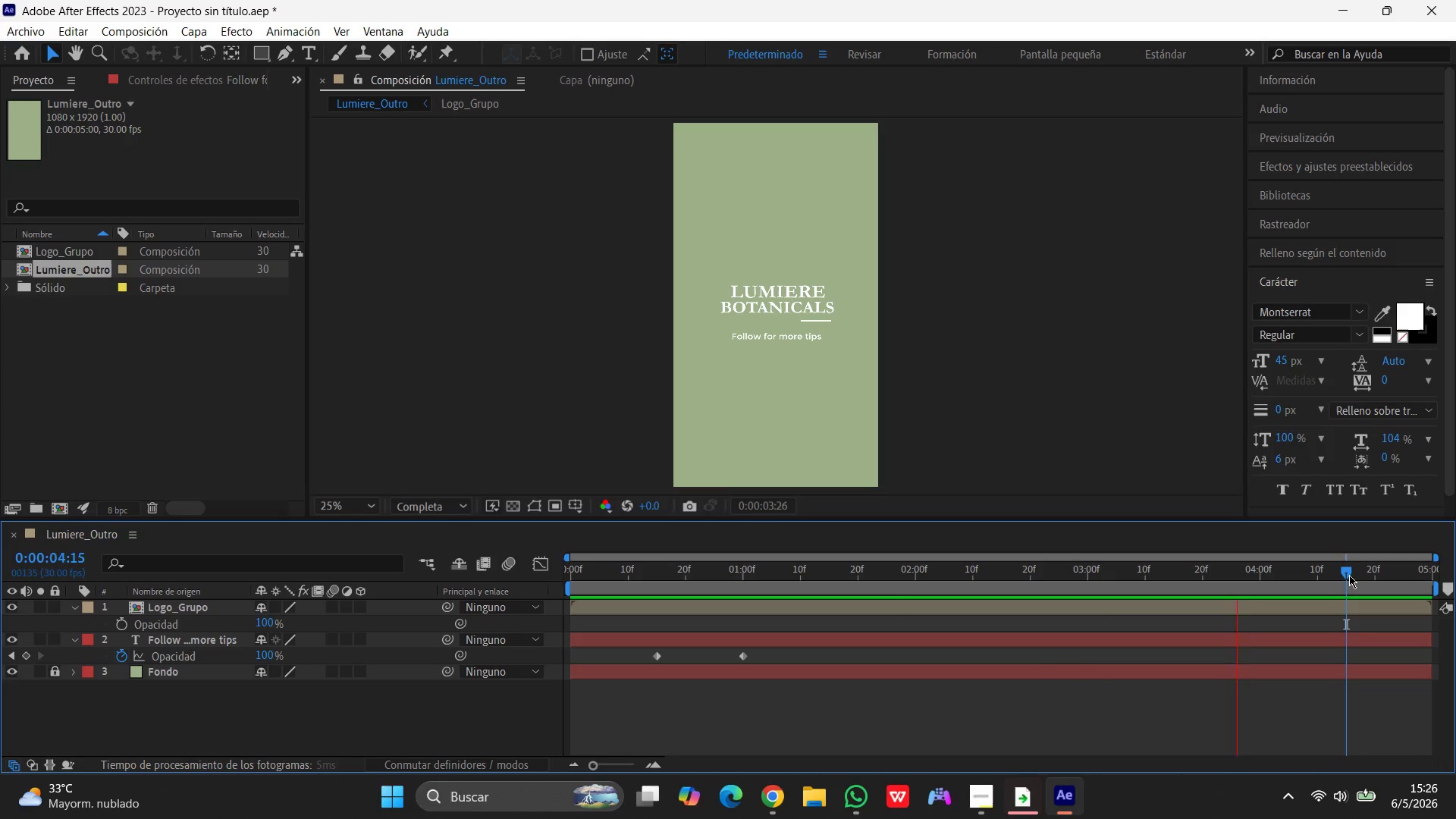 
key(Space)
 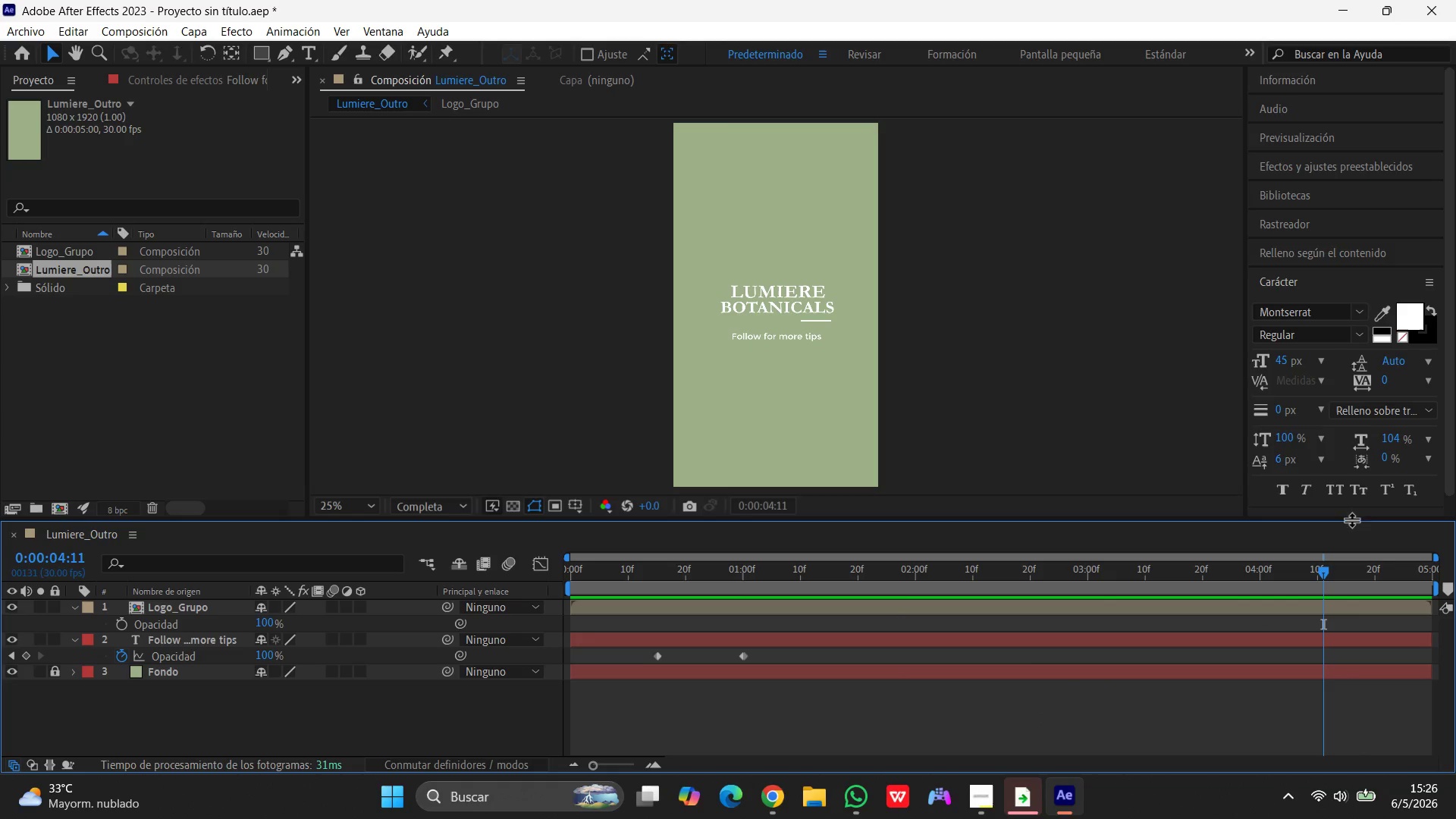 
wait(5.83)
 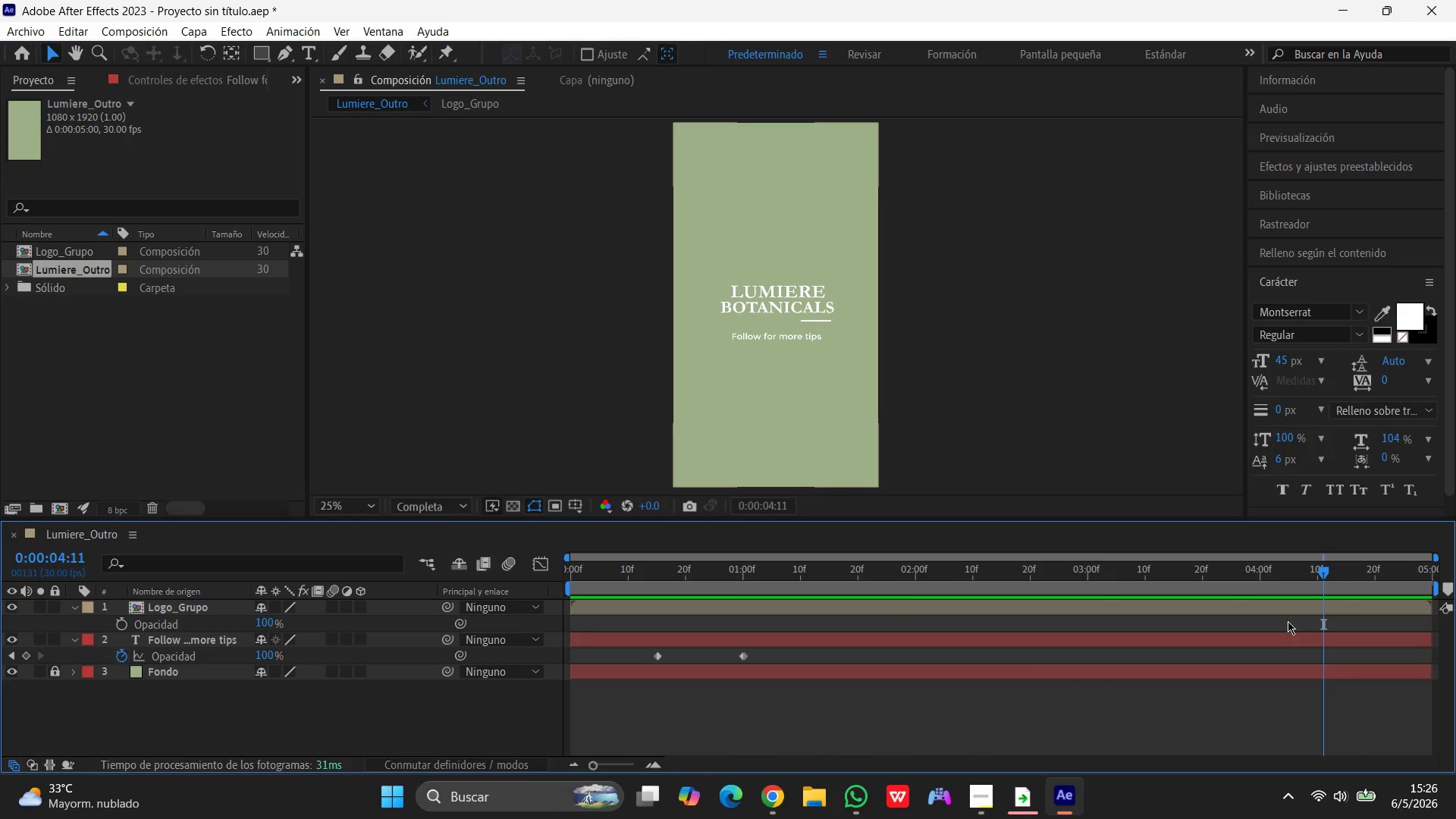 
left_click_drag(start_coordinate=[1320, 570], to_coordinate=[510, 607])
 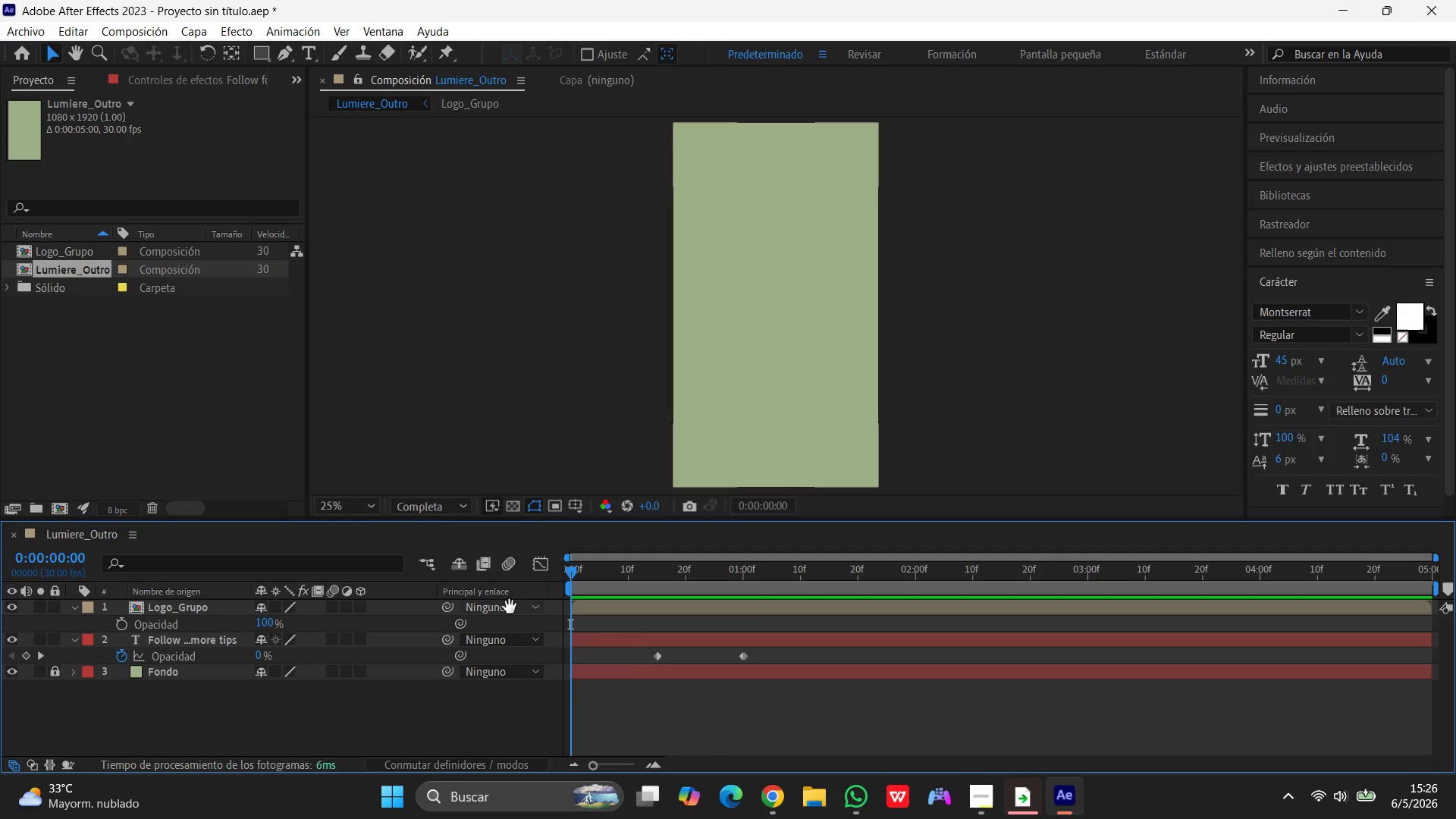 
key(Space)
 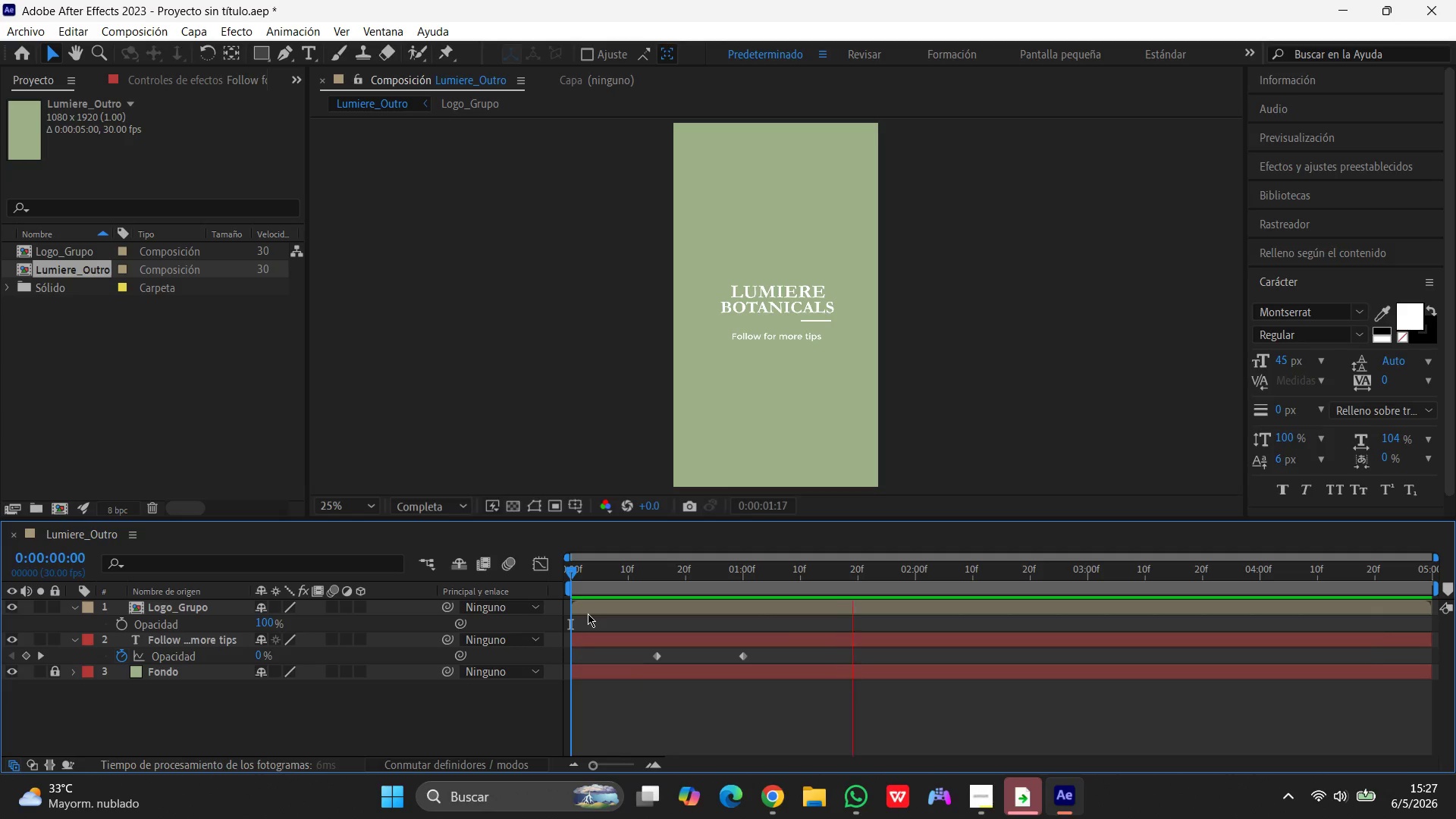 
wait(16.94)
 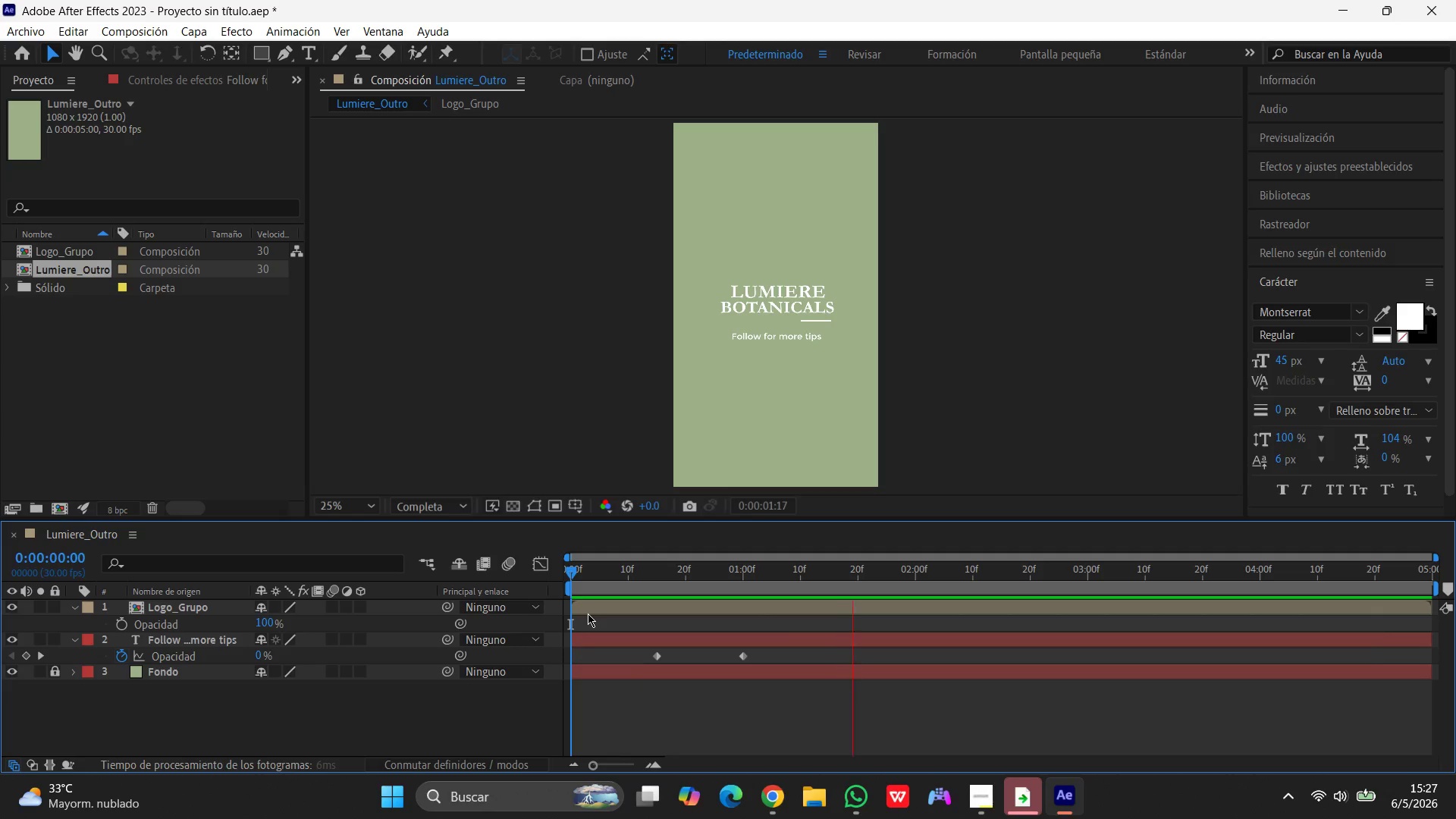 
key(Space)
 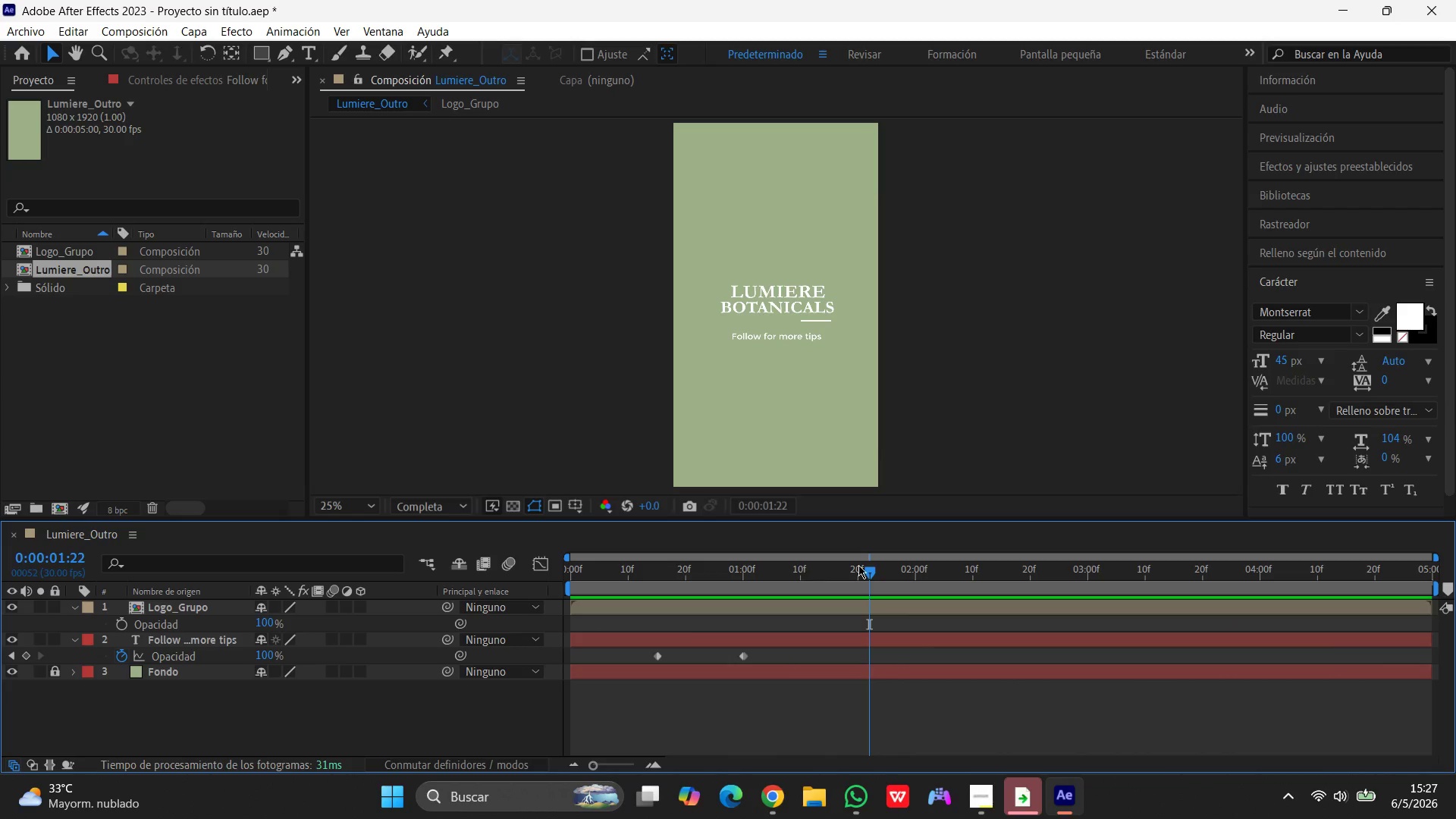 
left_click_drag(start_coordinate=[864, 565], to_coordinate=[654, 595])
 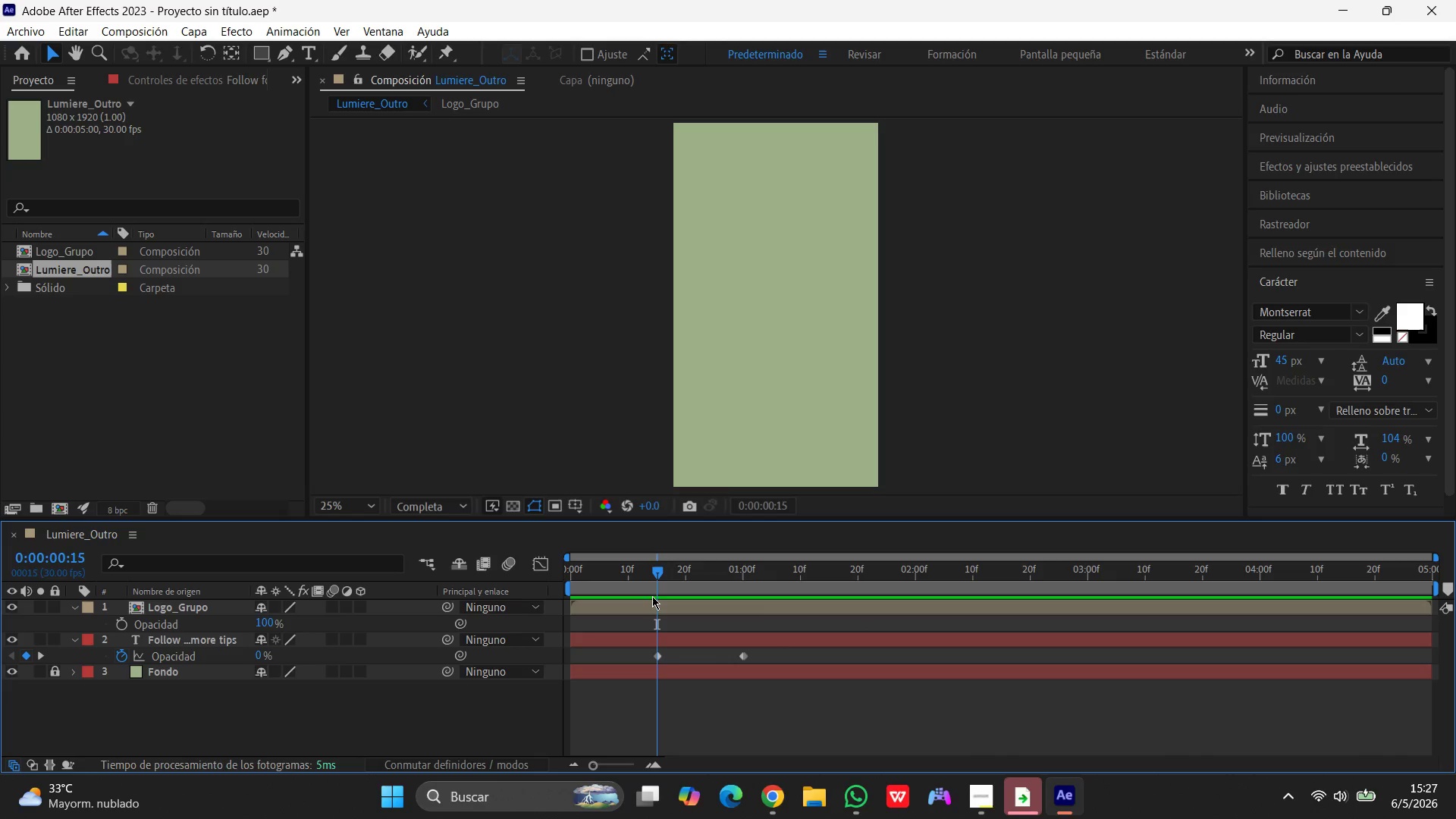 
left_click_drag(start_coordinate=[659, 571], to_coordinate=[660, 560])
 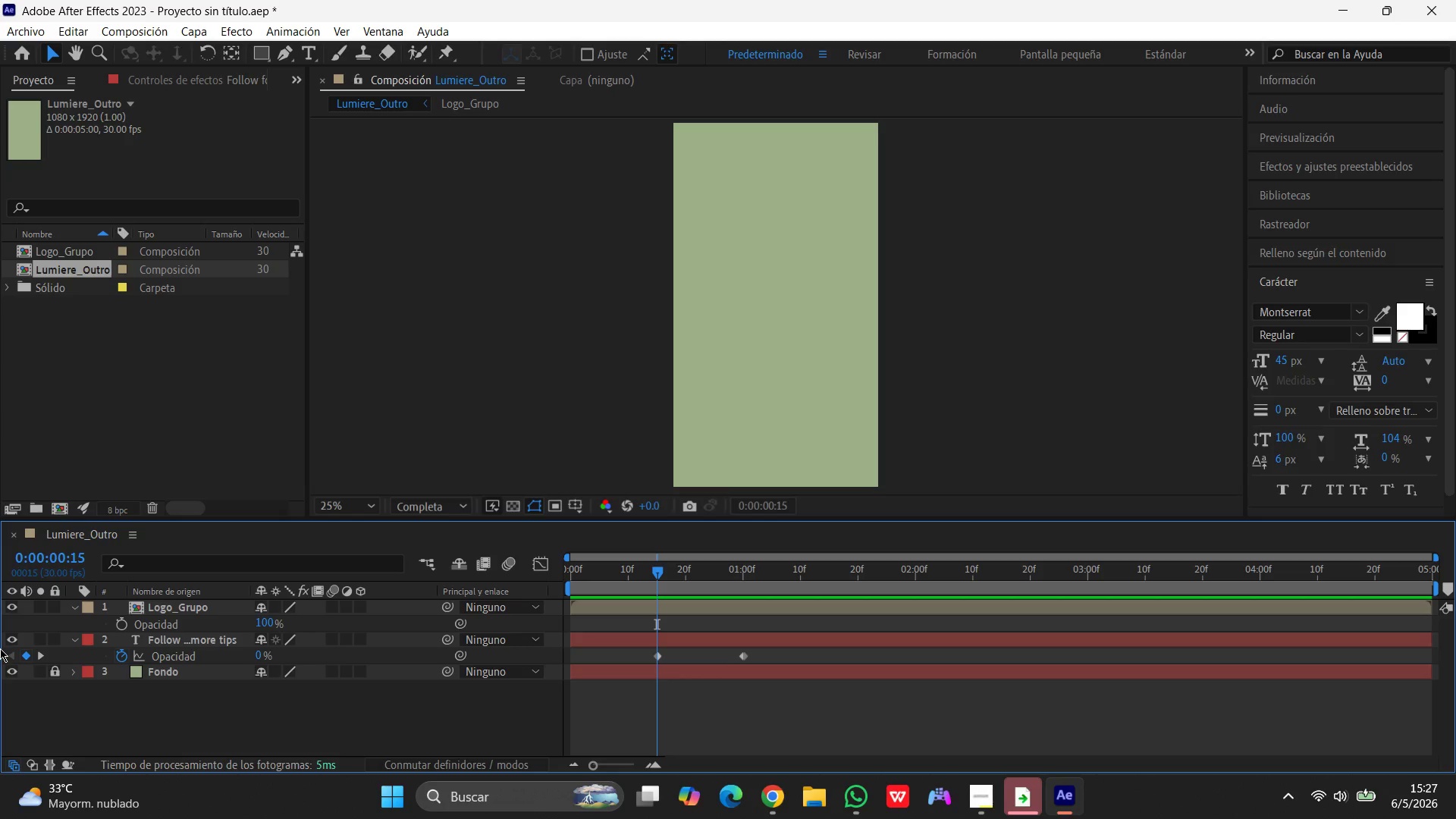 
wait(18.62)
 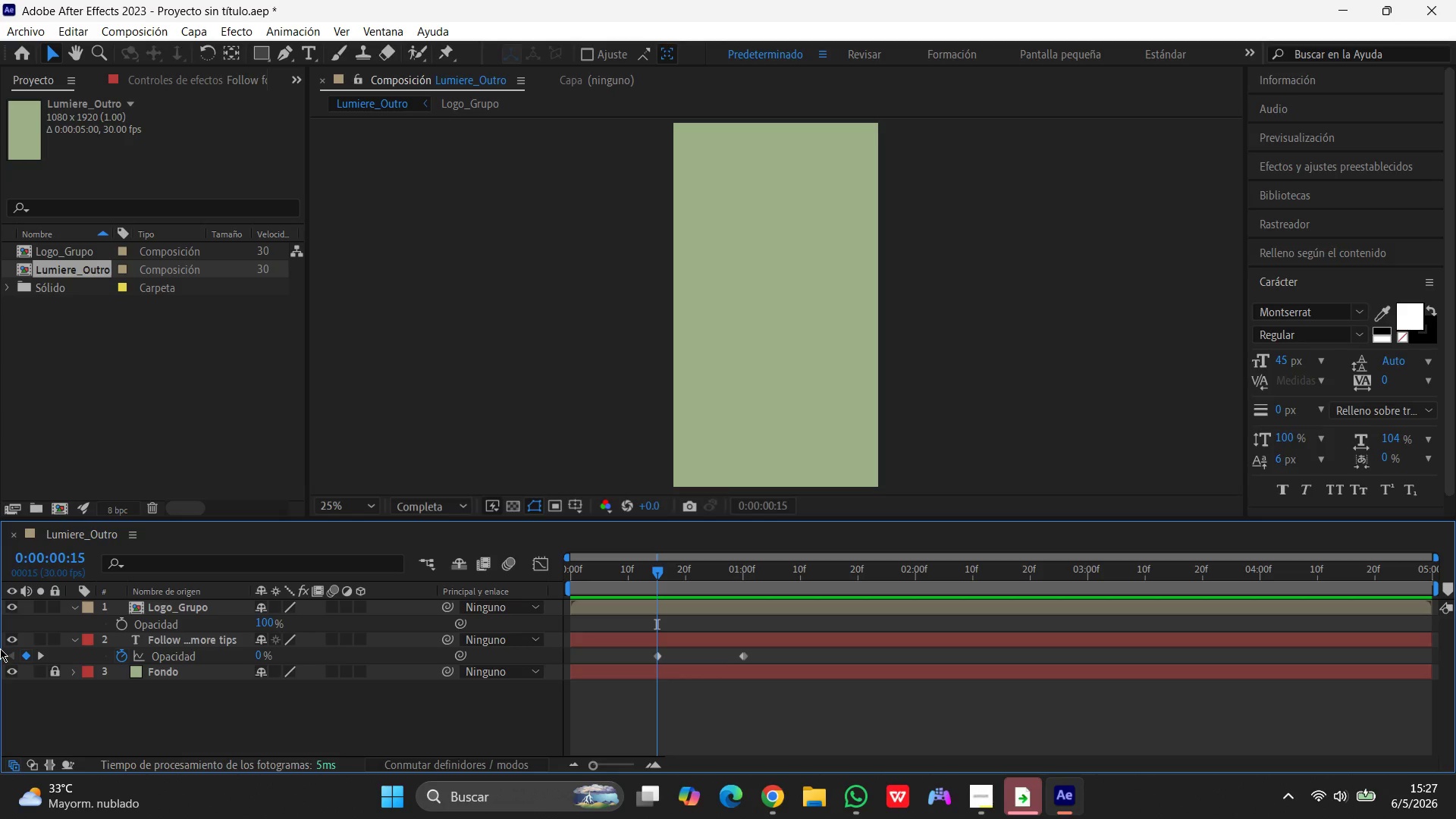 
left_click_drag(start_coordinate=[653, 567], to_coordinate=[461, 560])
 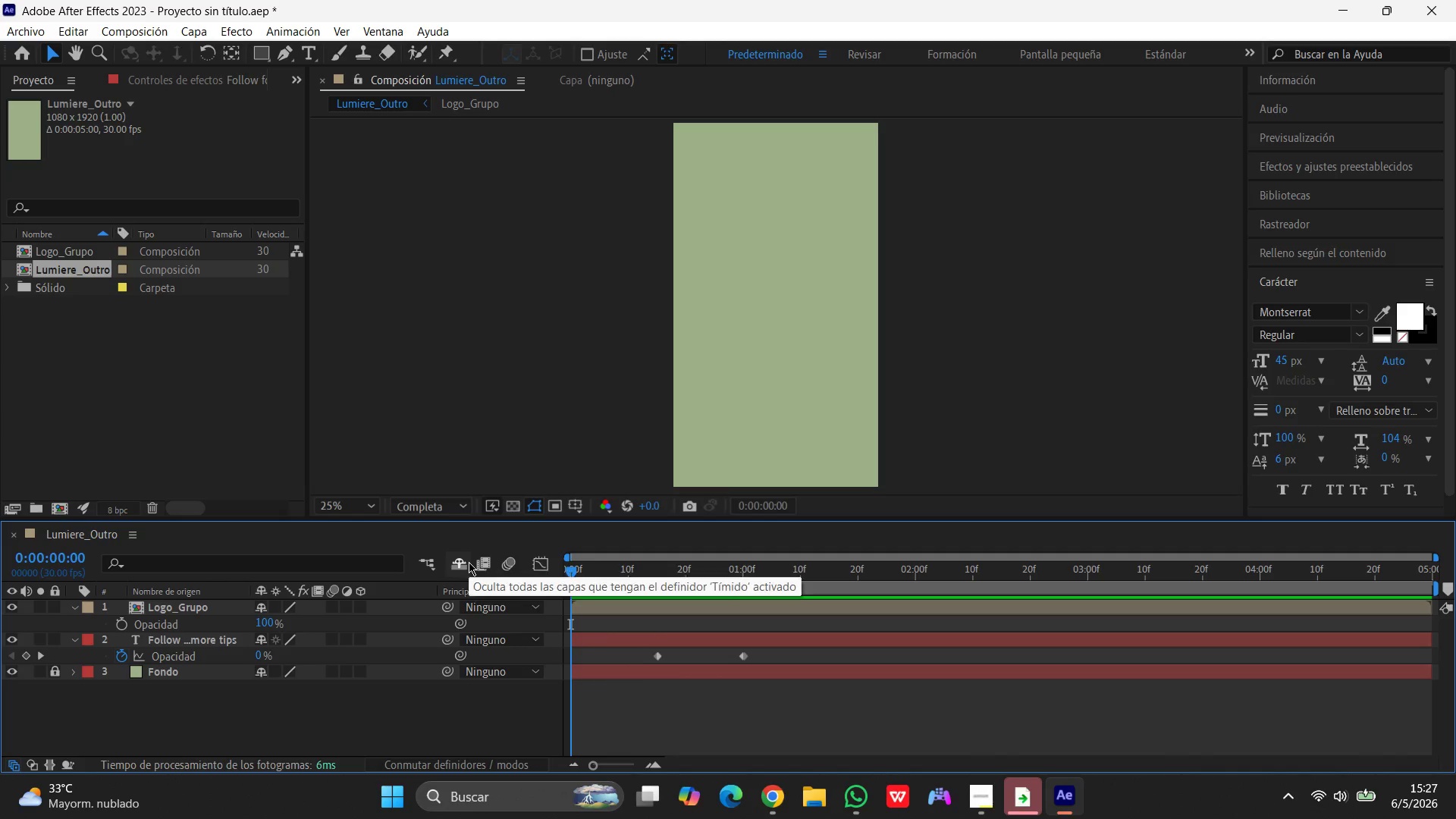 
key(Space)
 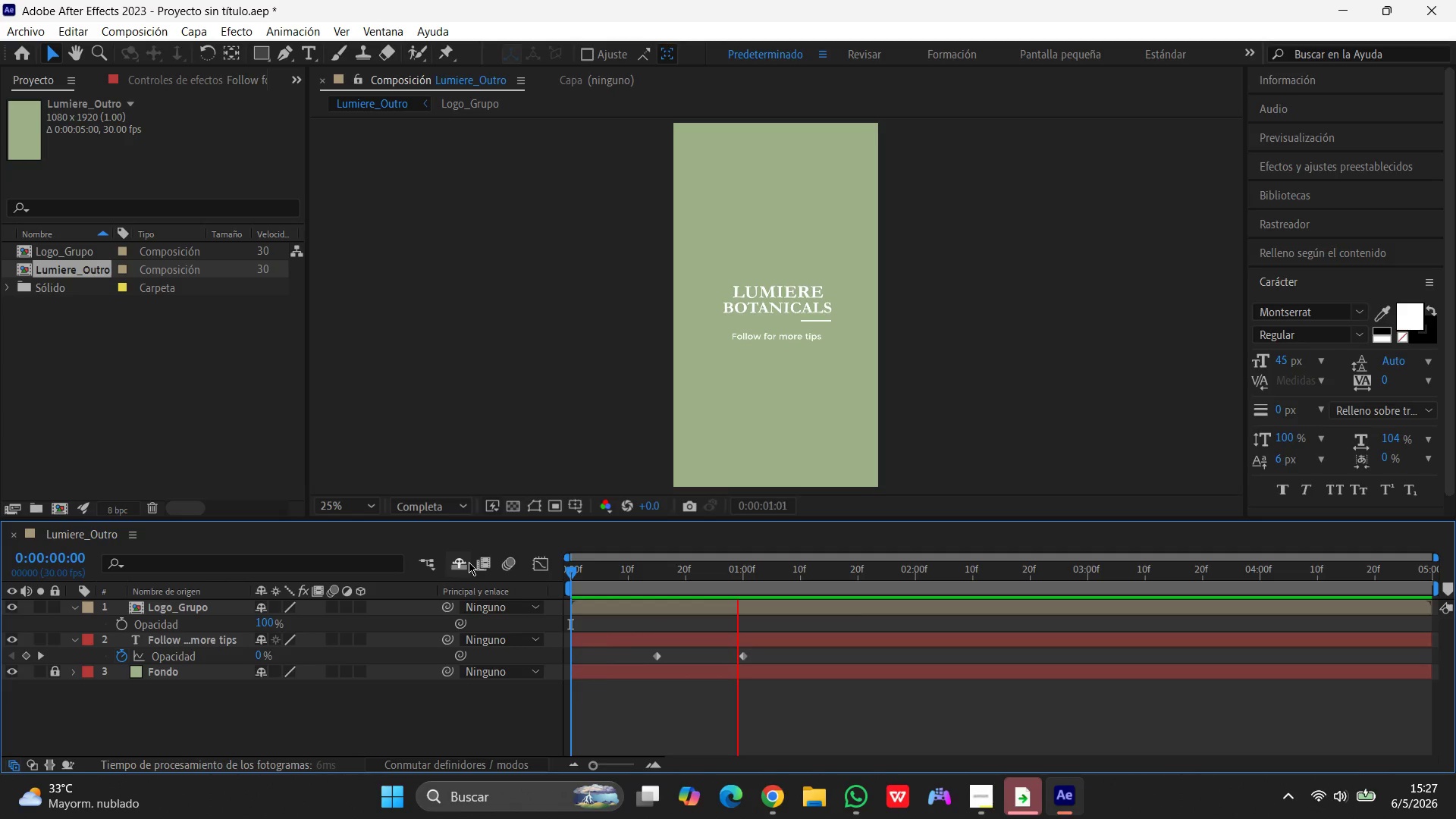 
key(Space)
 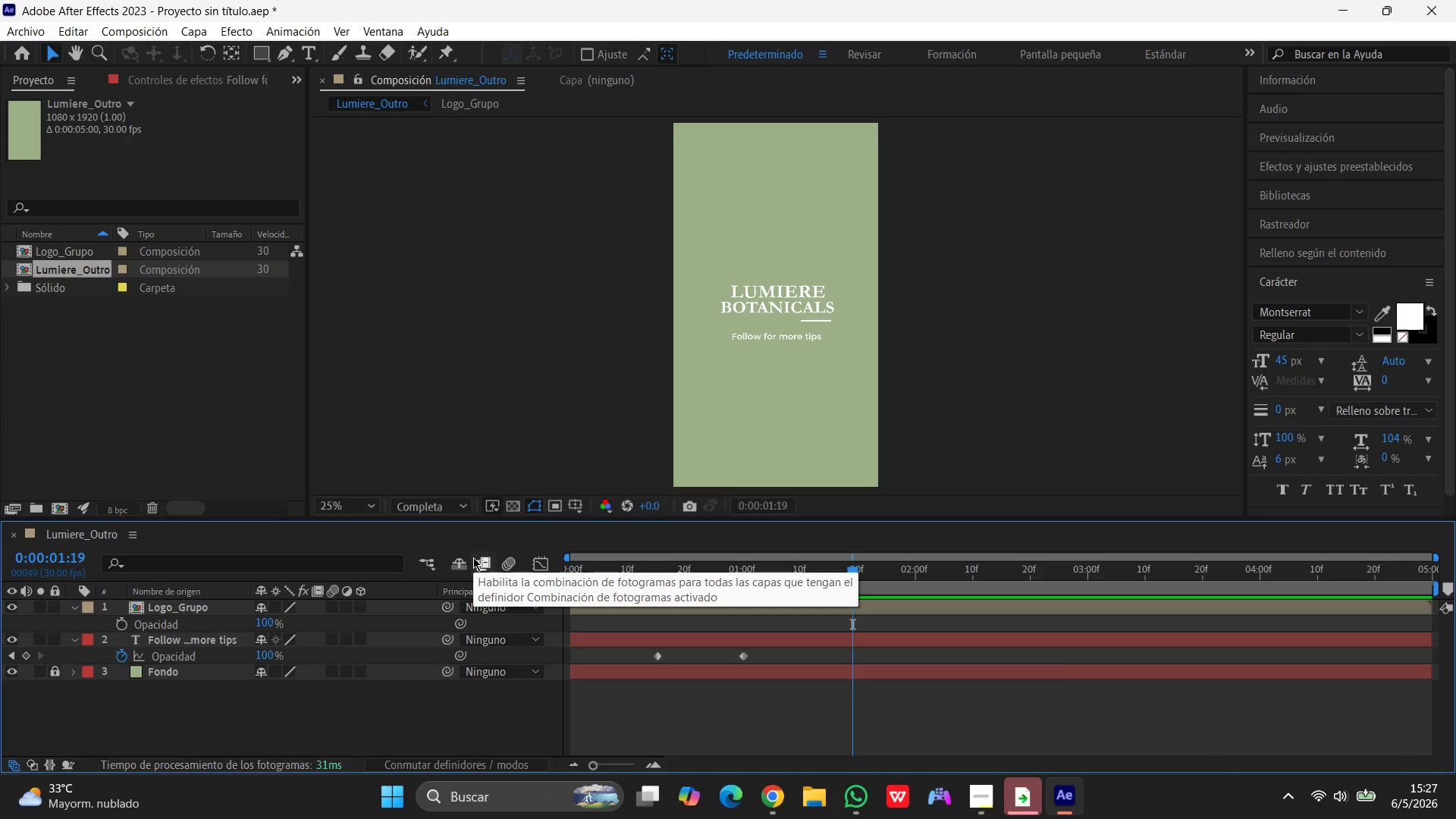 
wait(9.88)
 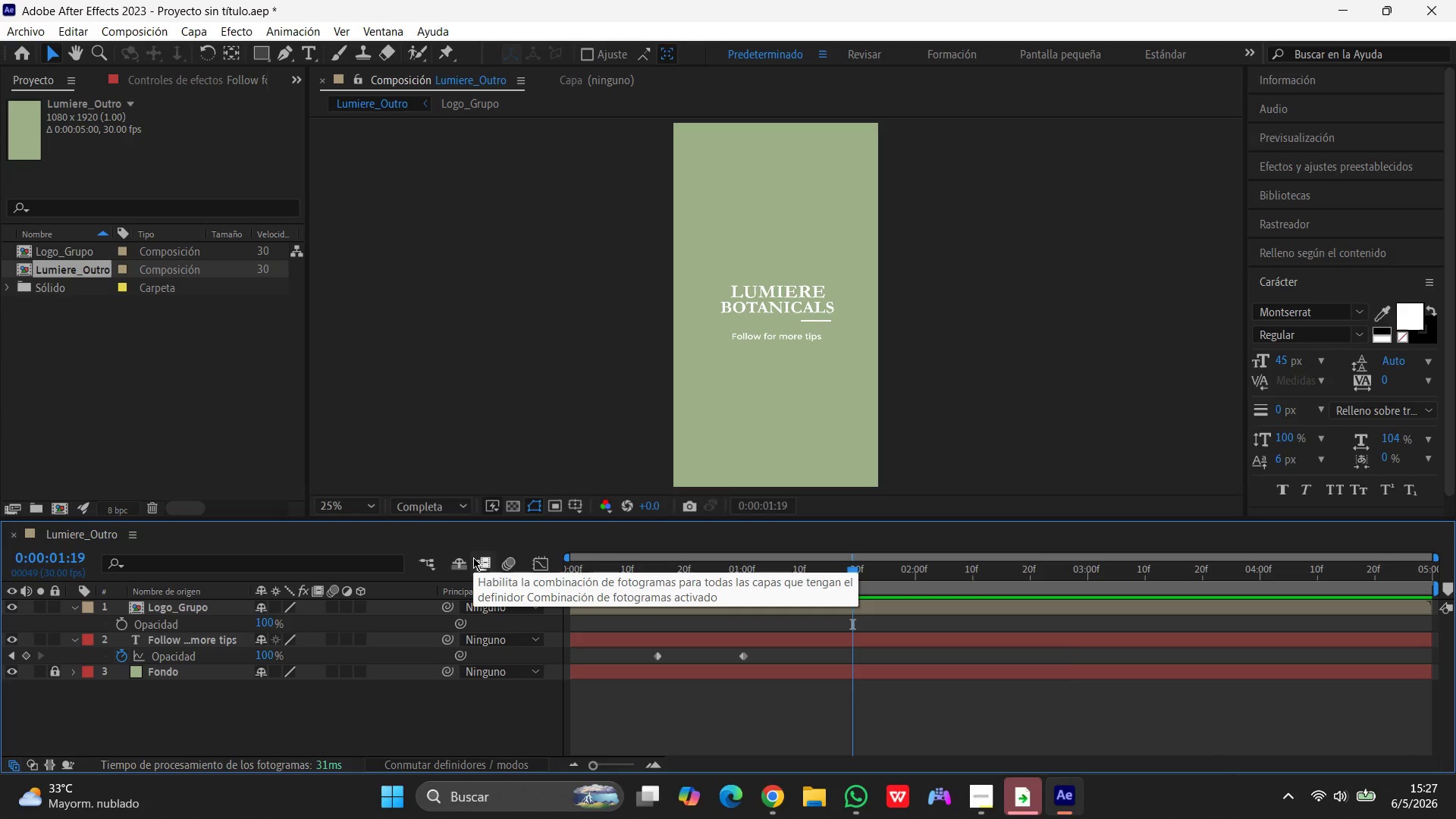 
left_click([184, 605])
 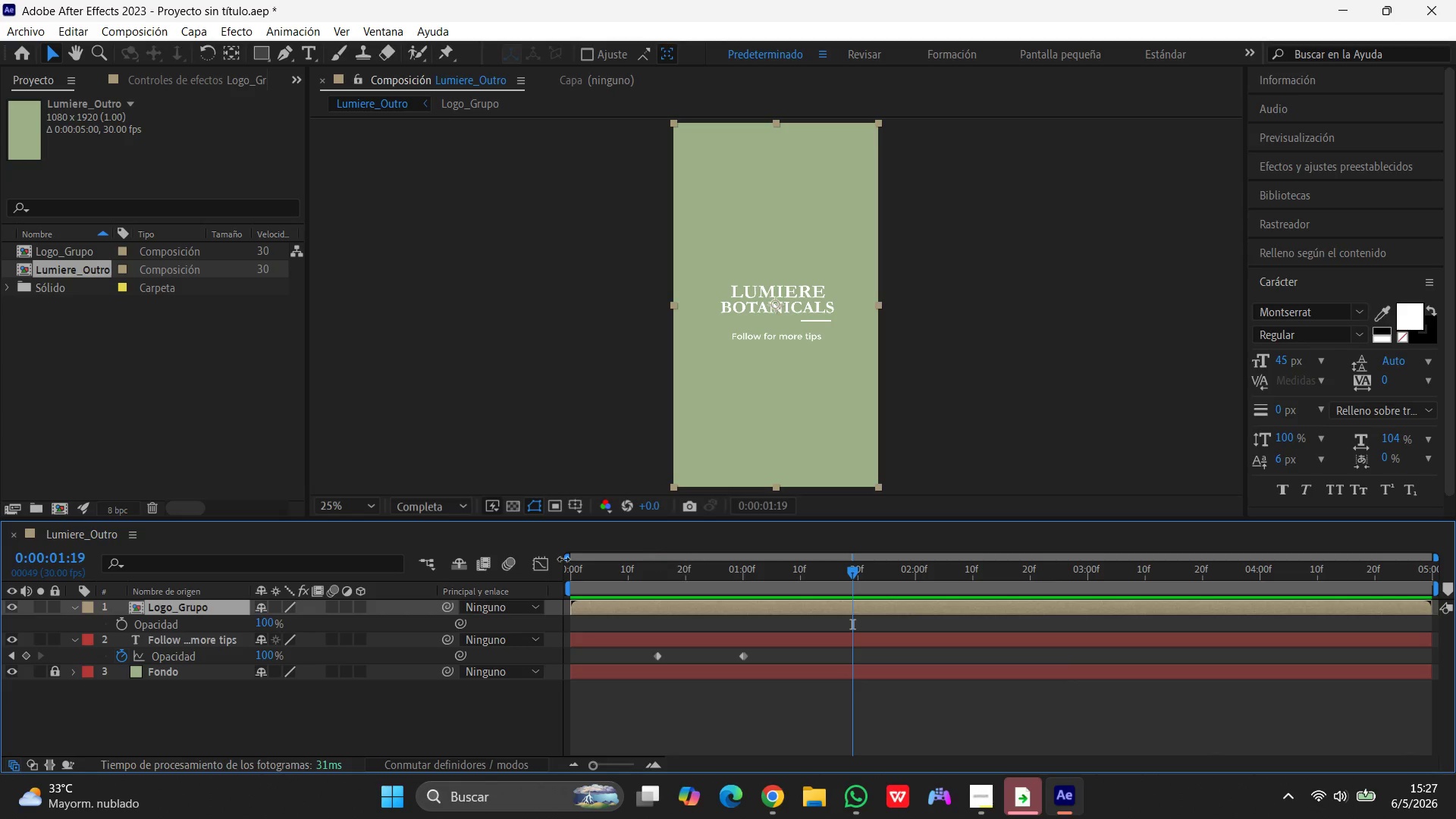 
double_click([176, 607])
 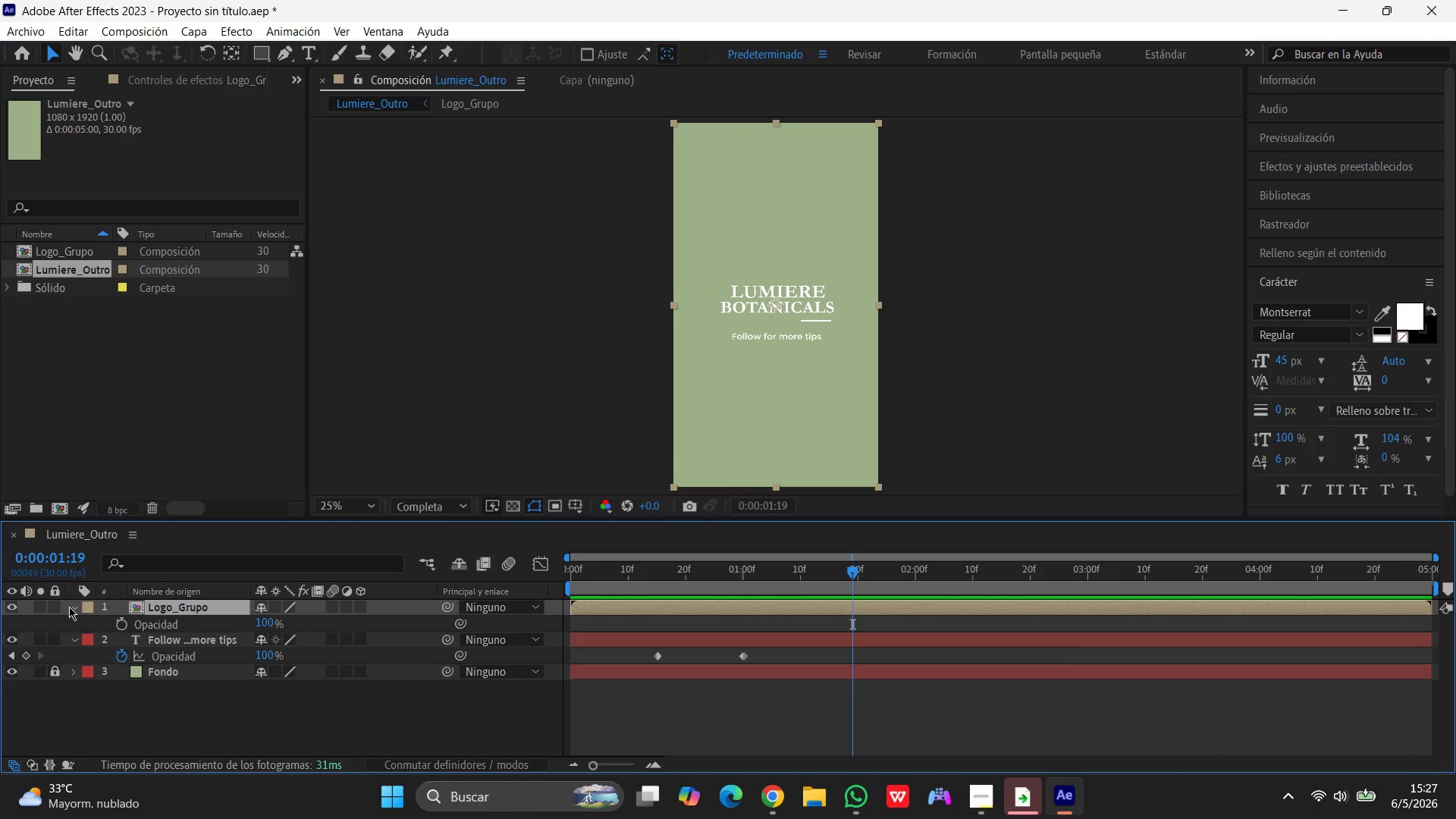 
left_click([71, 607])
 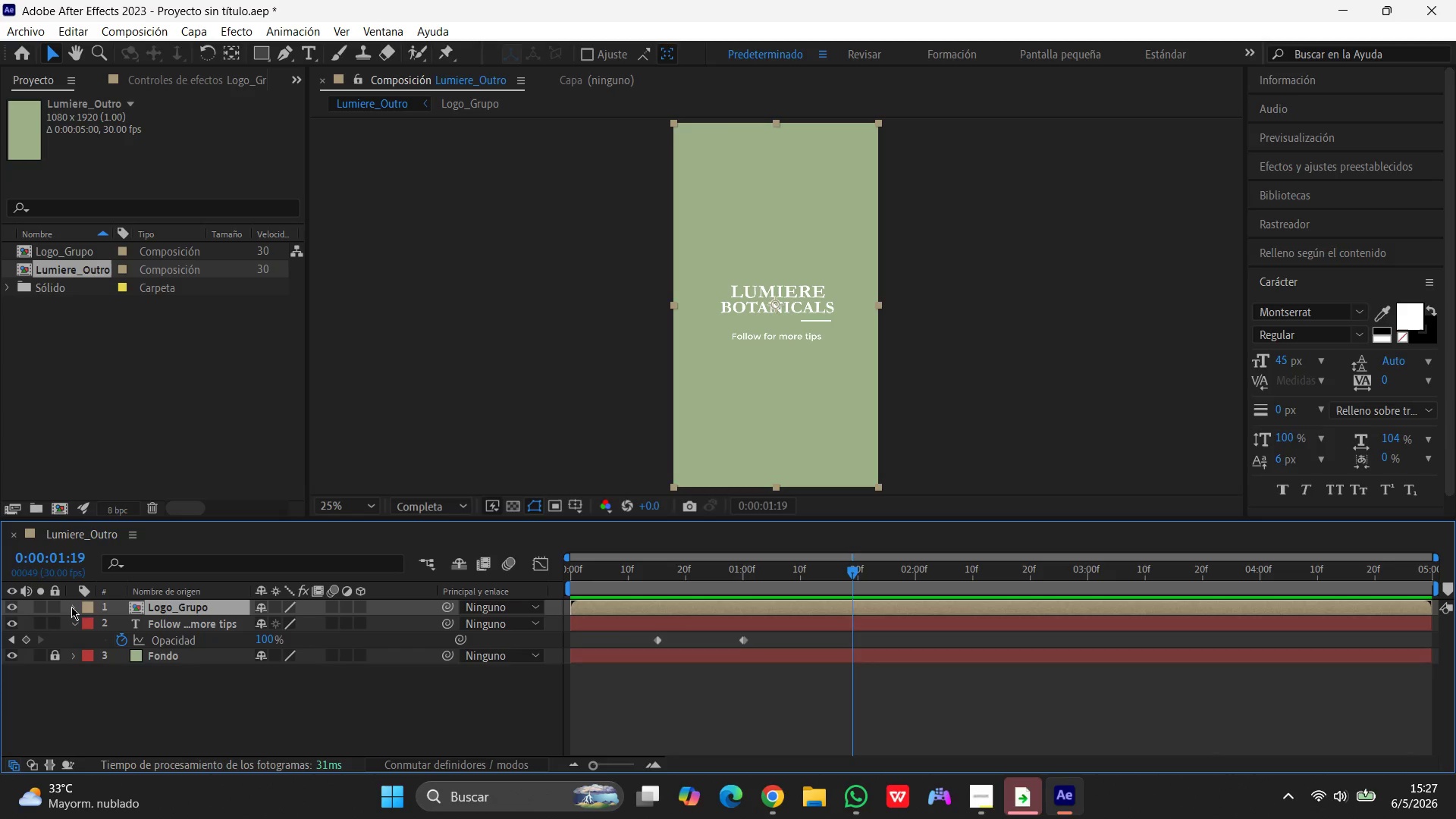 
left_click([71, 607])
 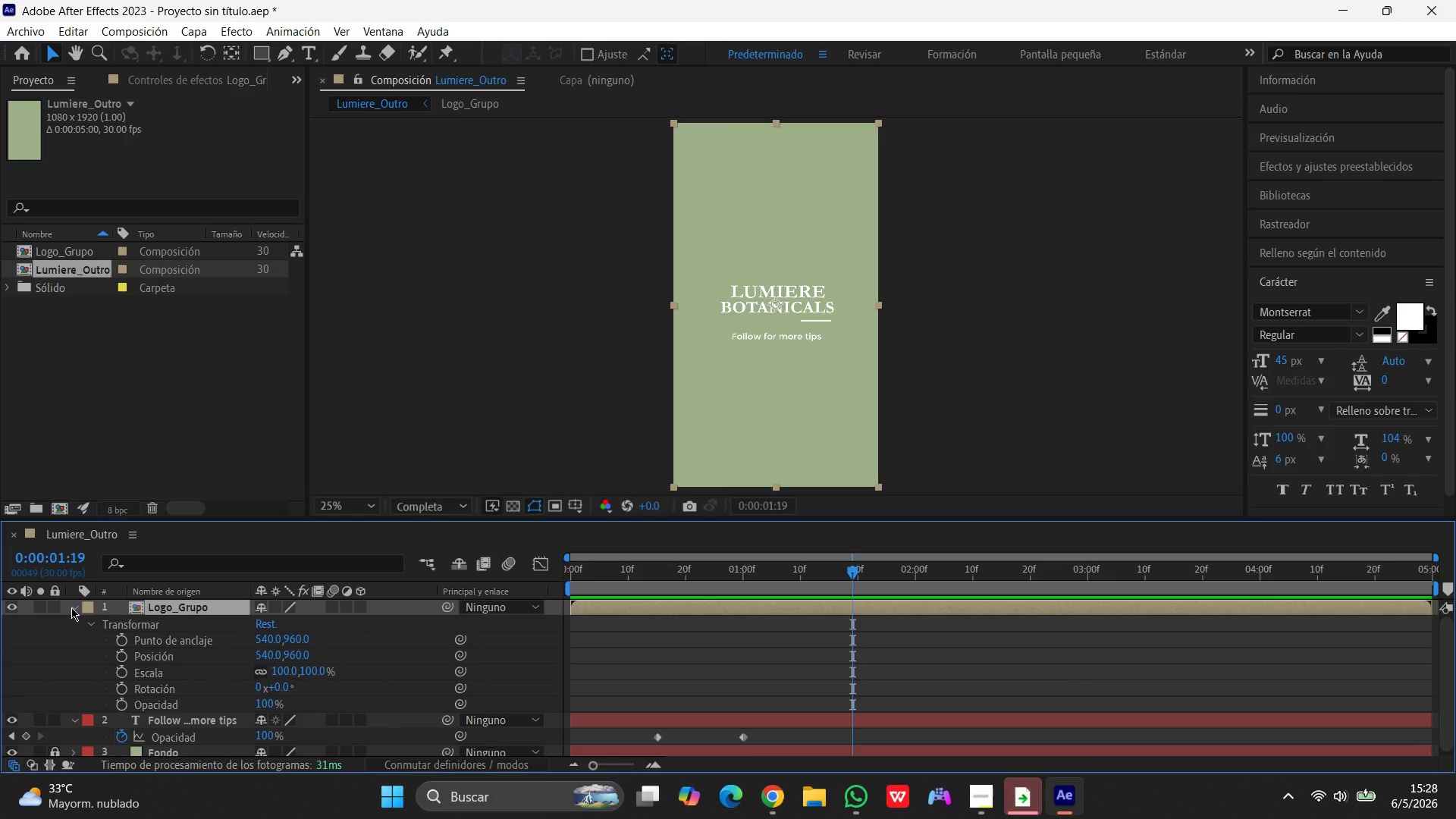 
wait(5.23)
 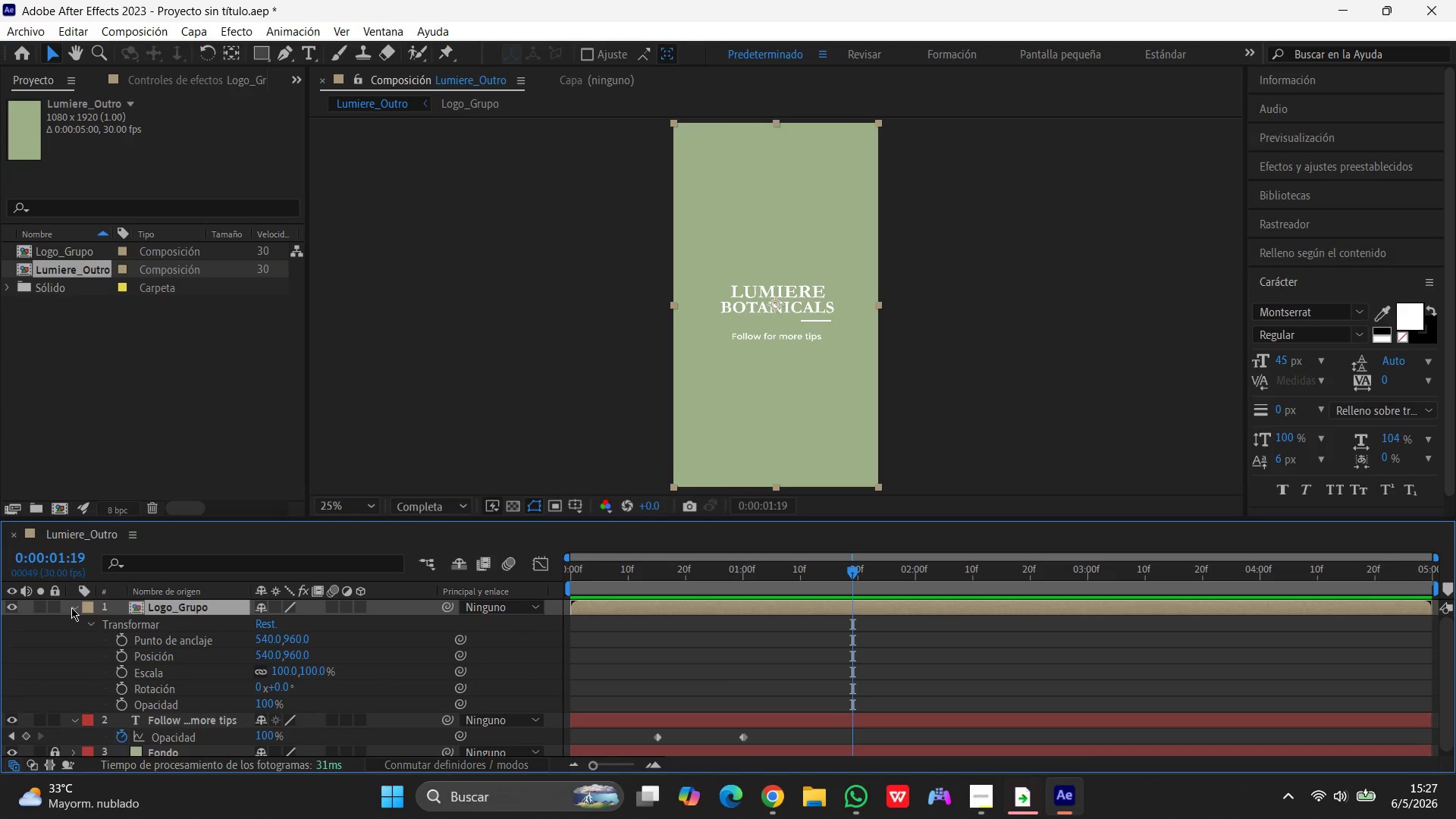 
scroll: coordinate [80, 609], scroll_direction: up, amount: 1.0
 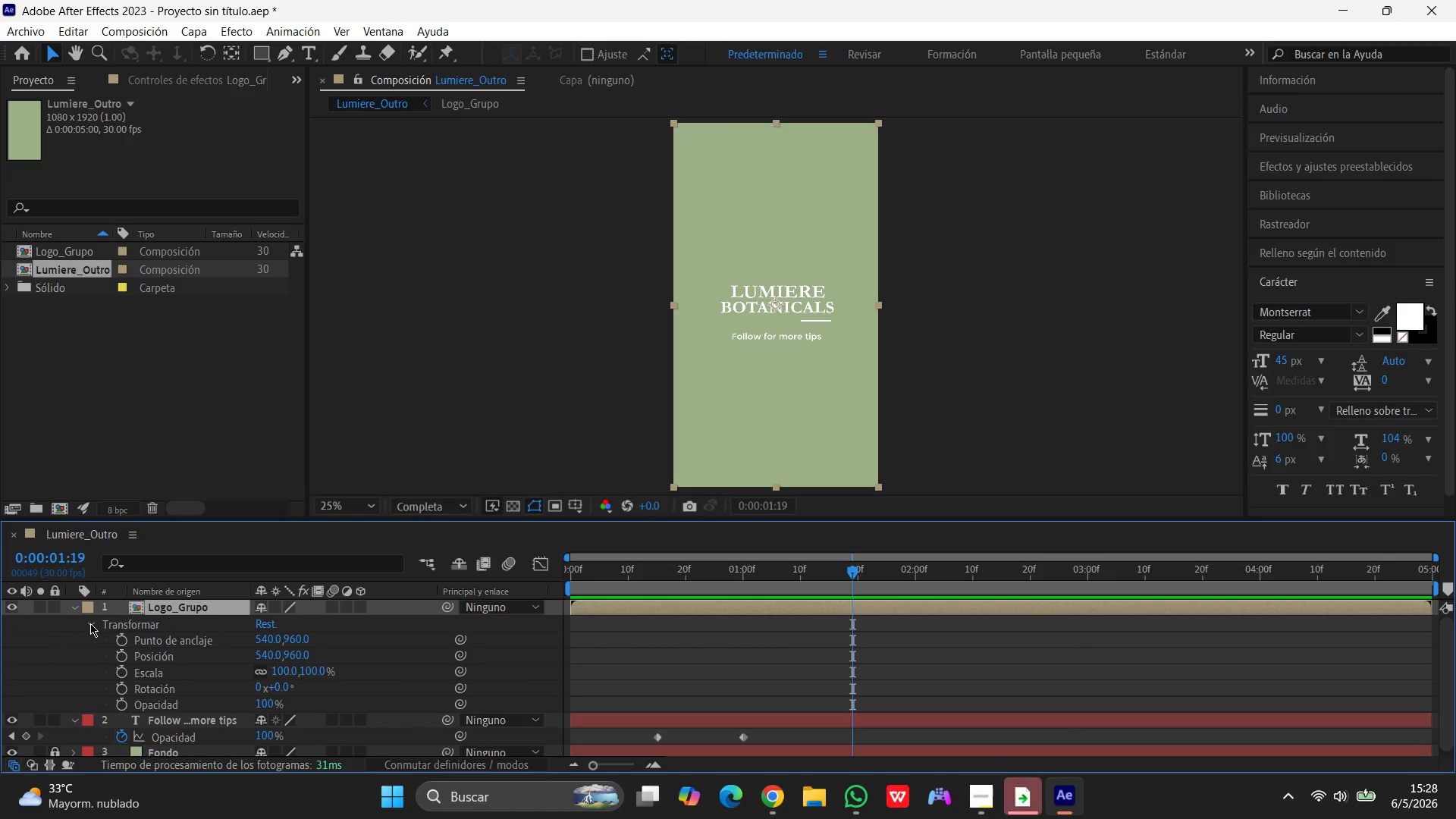 
left_click([90, 623])
 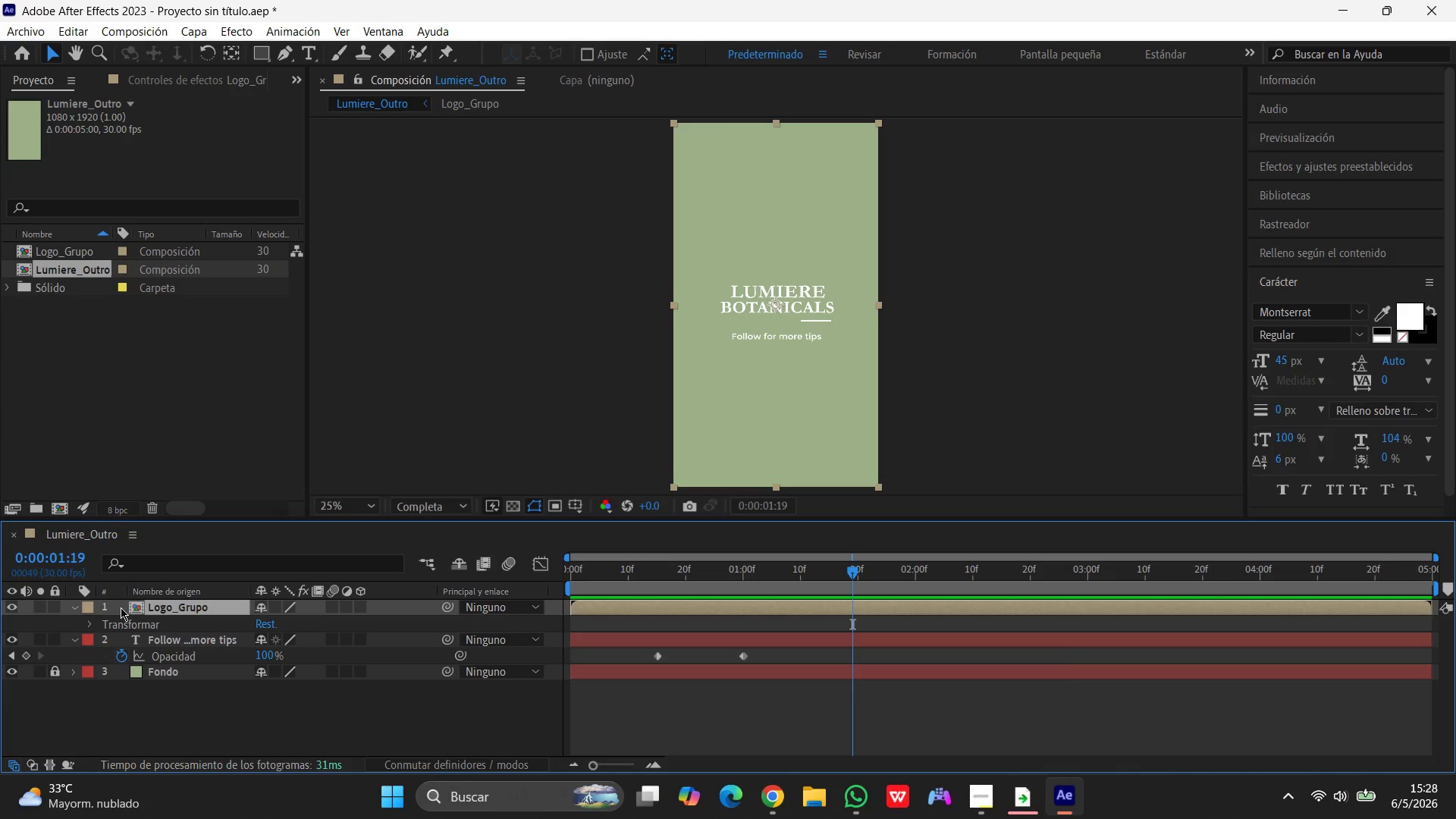 
left_click([121, 607])
 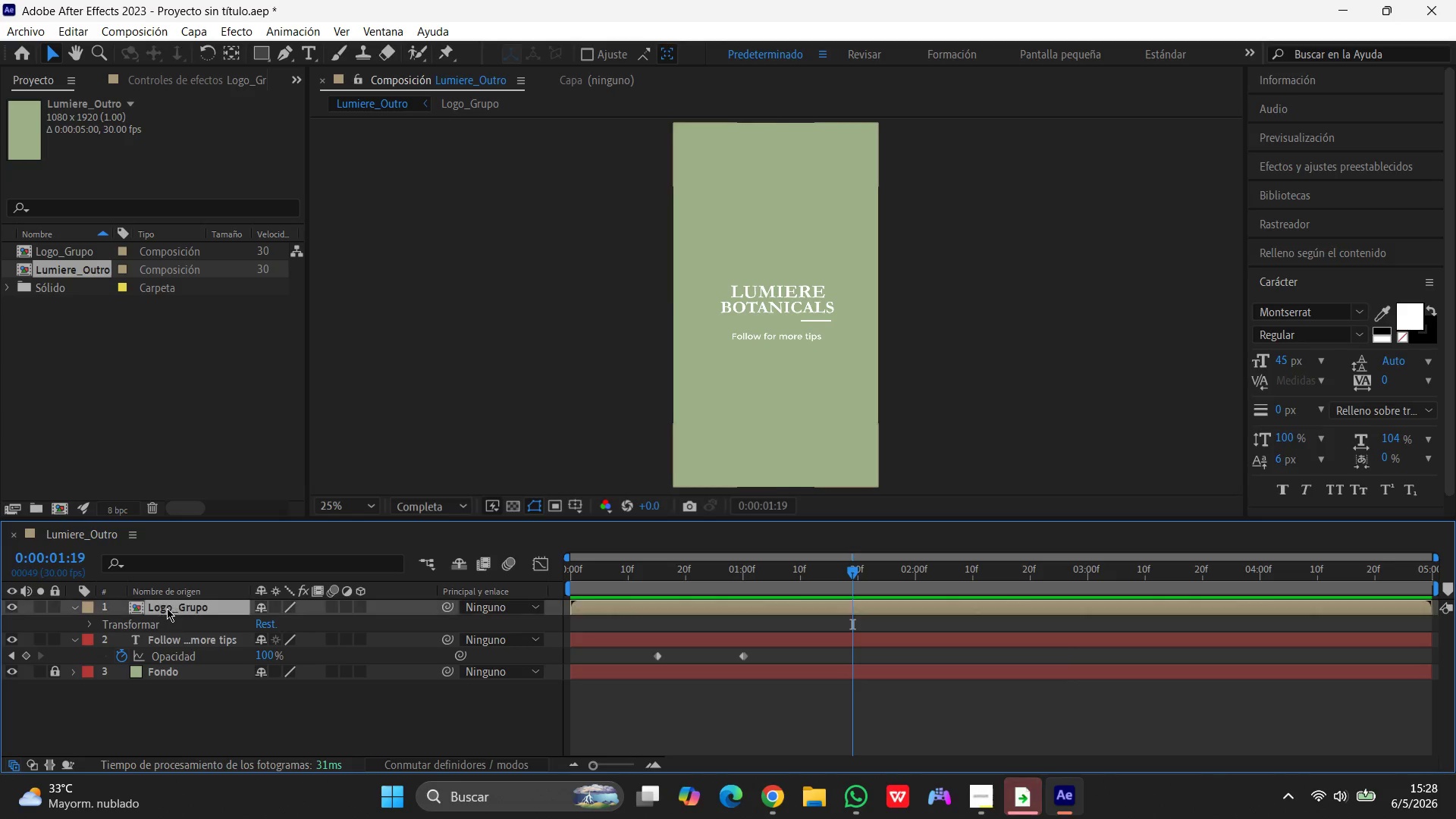 
double_click([167, 608])
 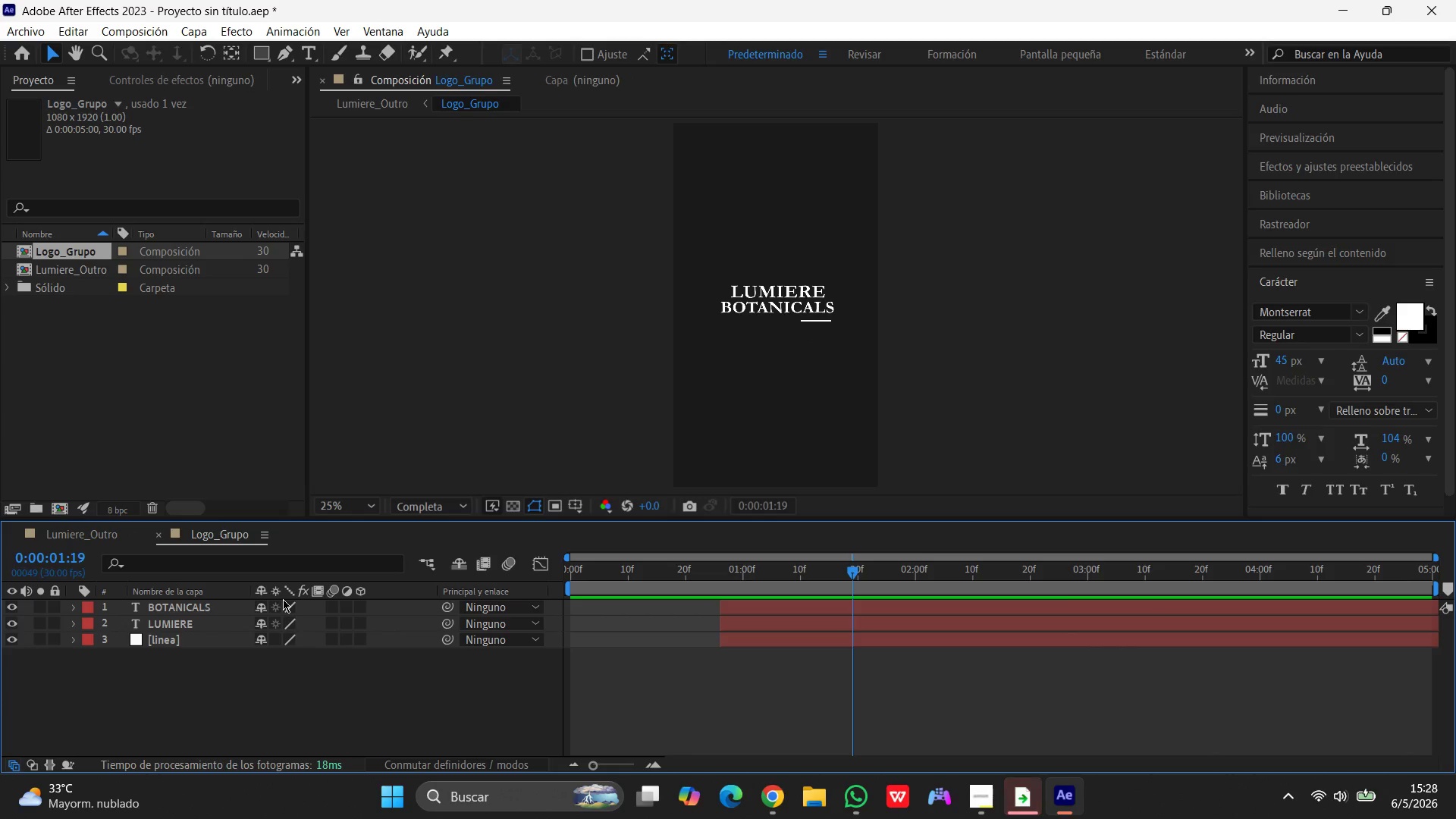 
wait(11.56)
 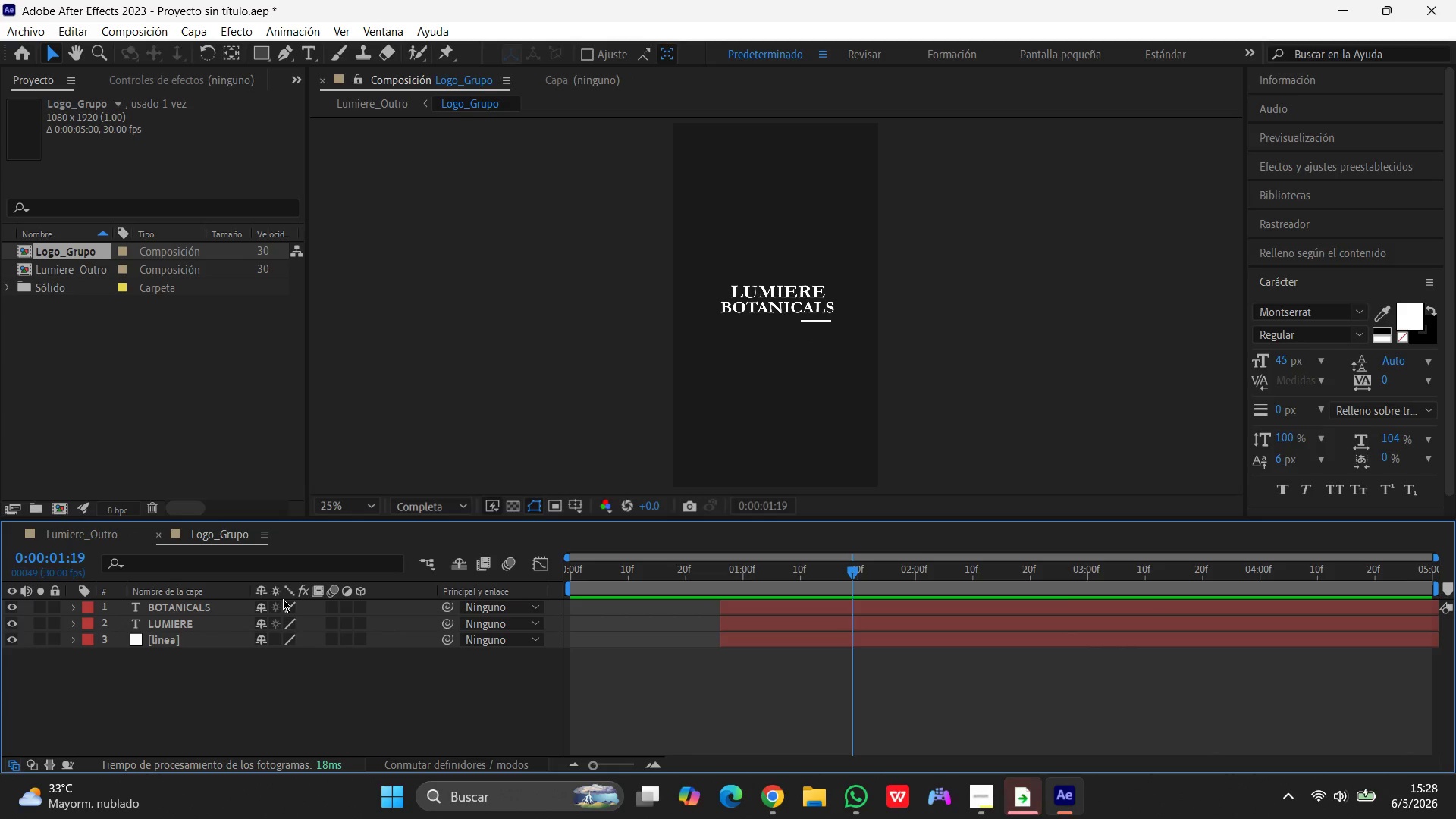 
left_click([199, 626])
 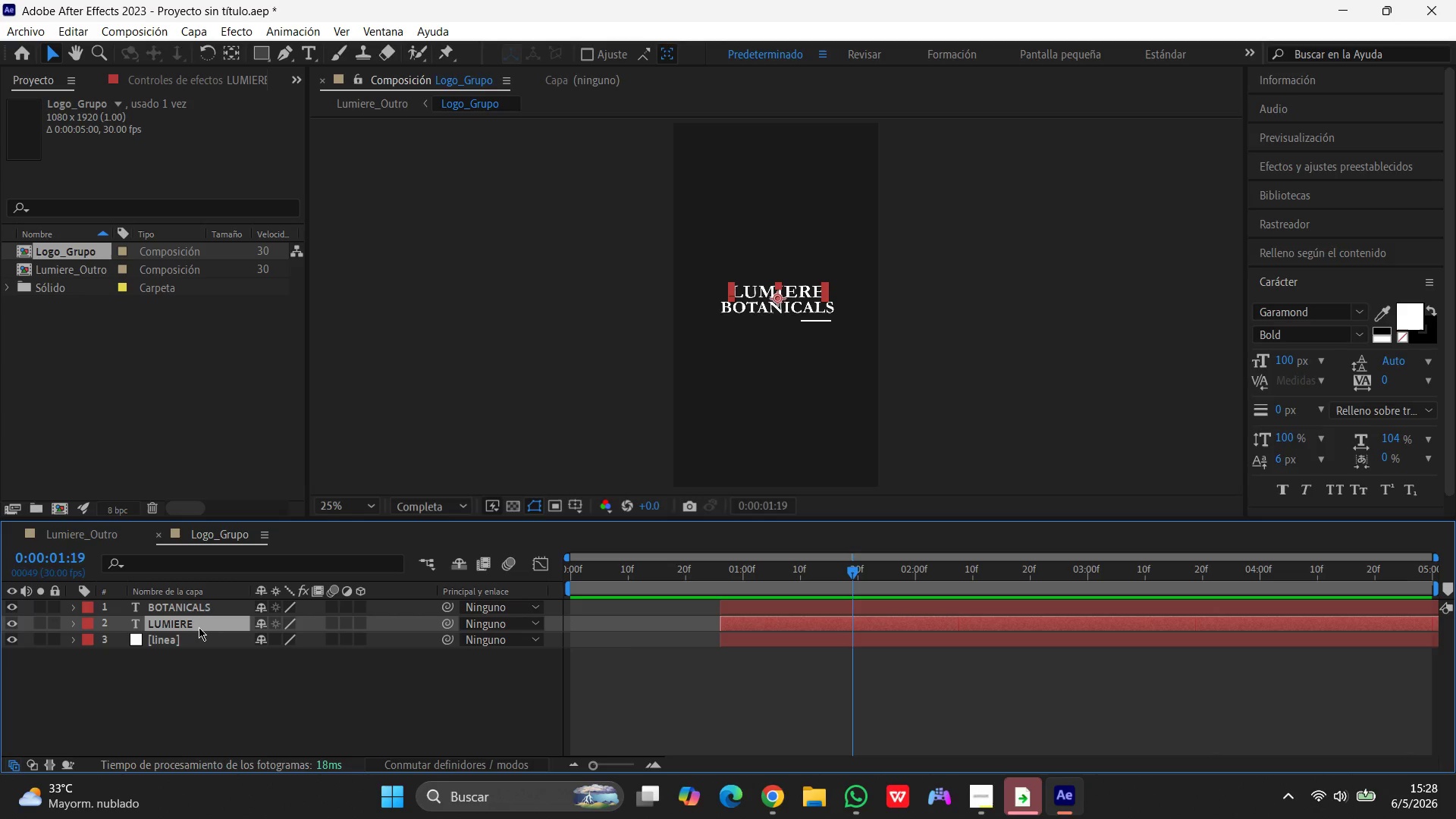 
wait(6.0)
 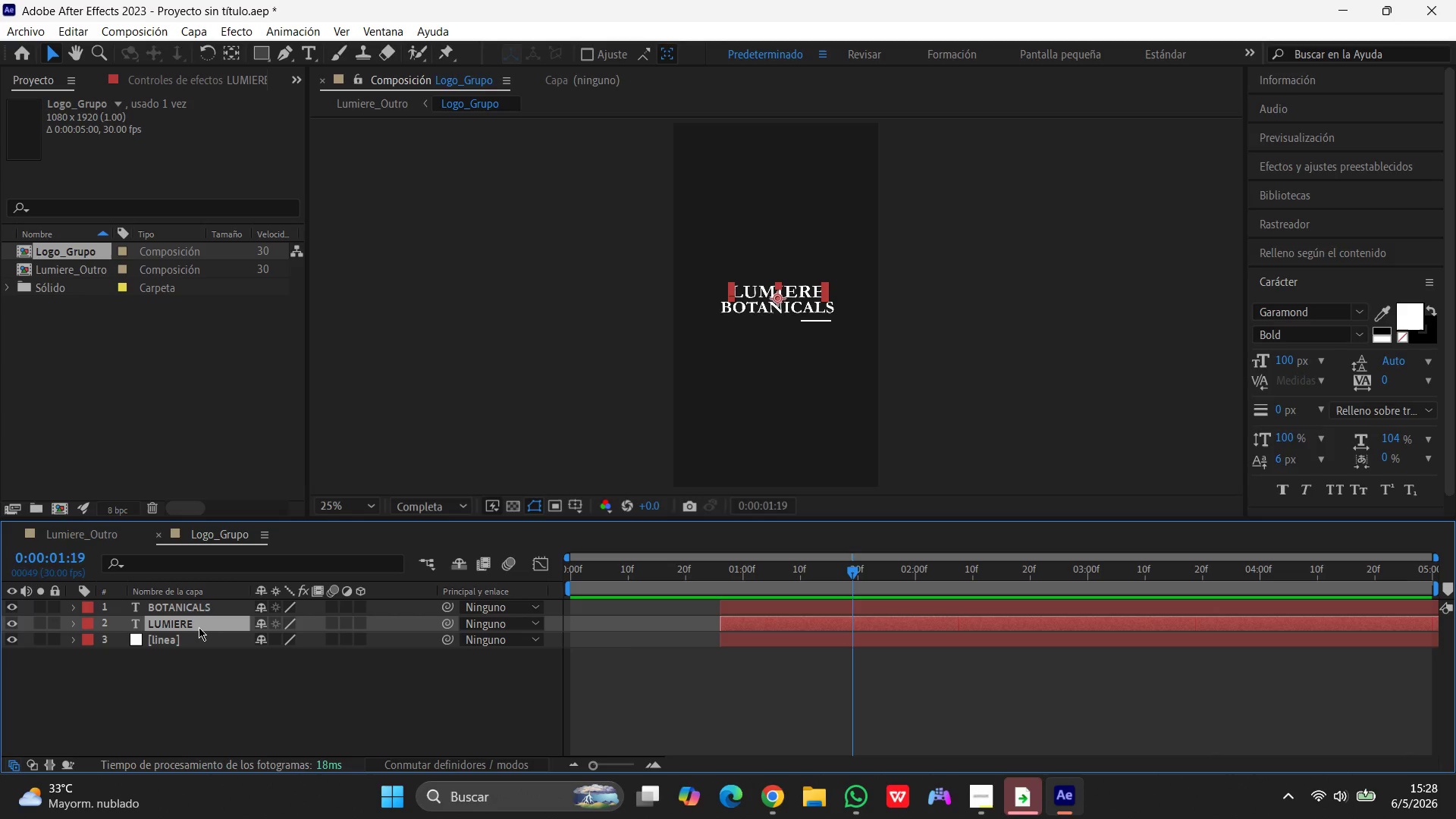 
key(S)
 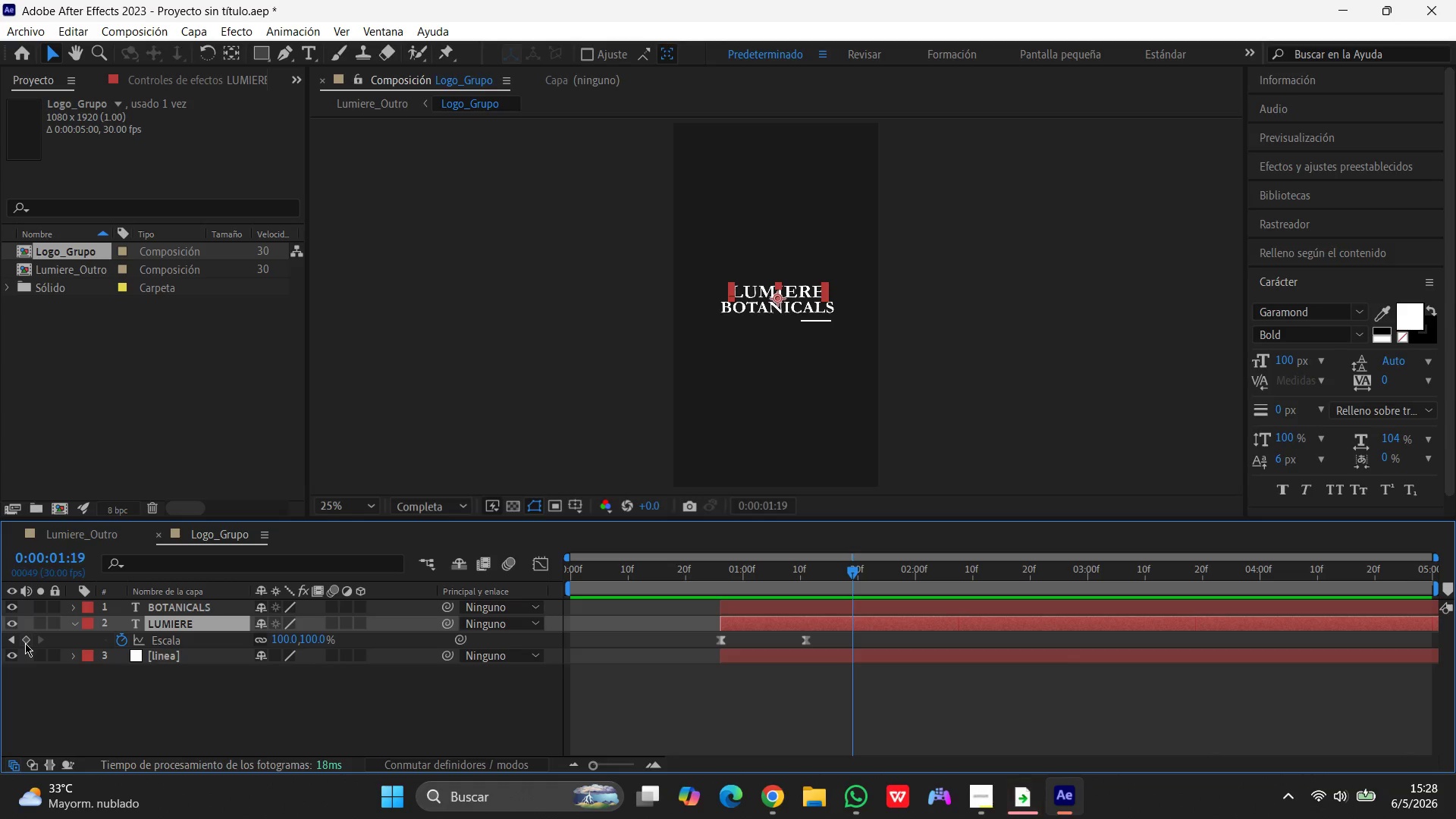 
wait(7.92)
 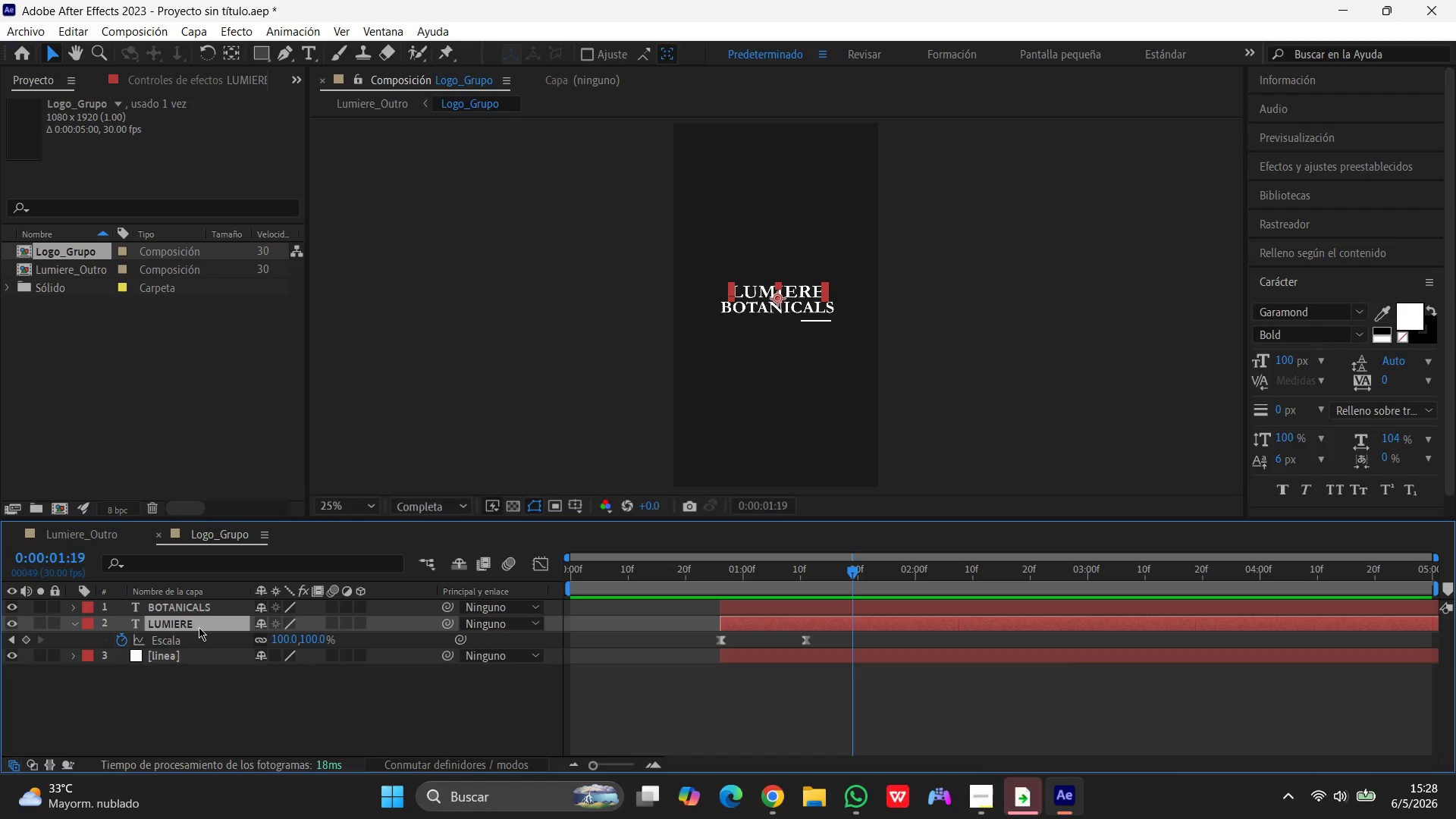 
left_click([720, 639])
 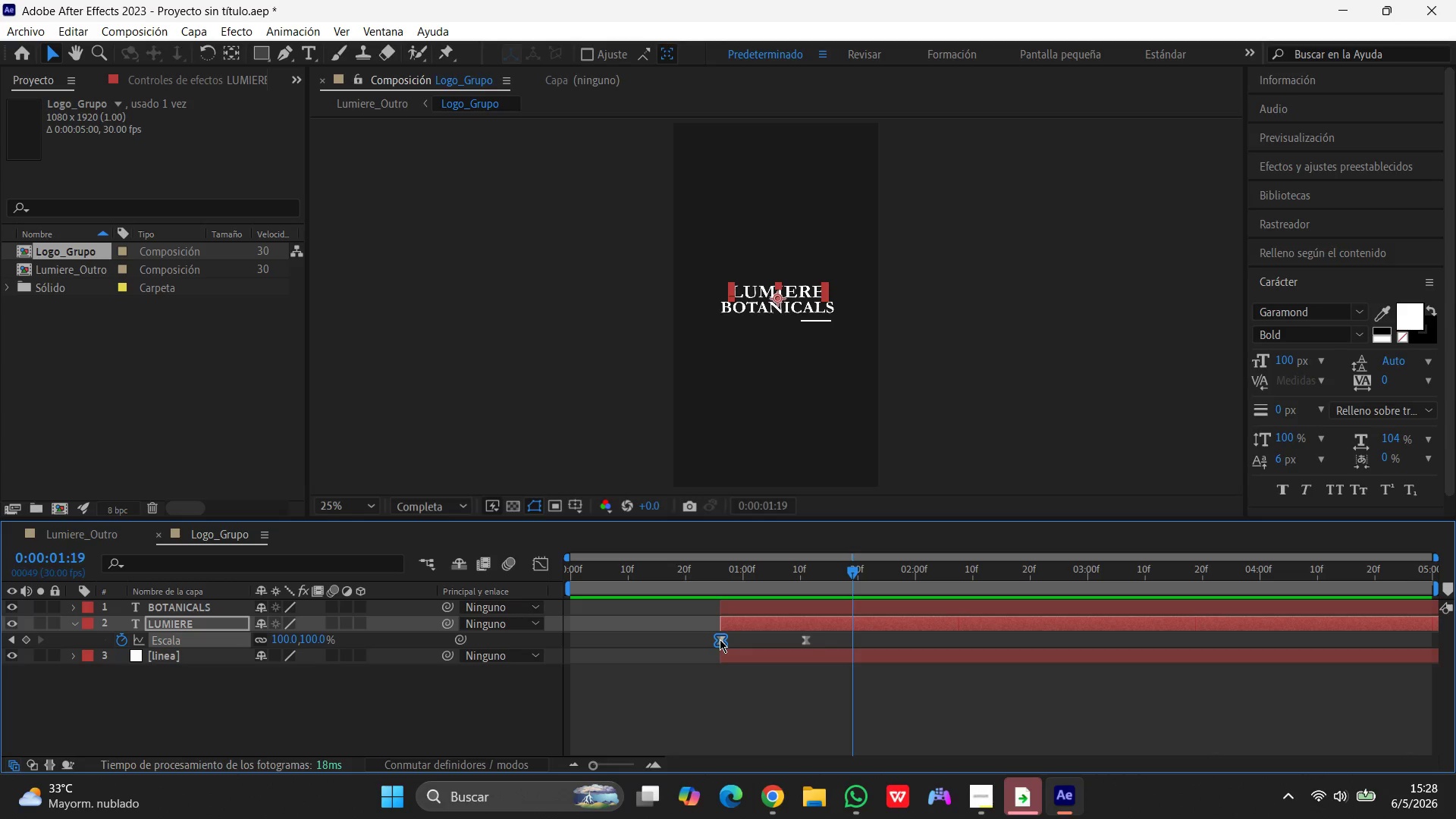 
hold_key(key=ShiftLeft, duration=0.8)
left_click([805, 639])
 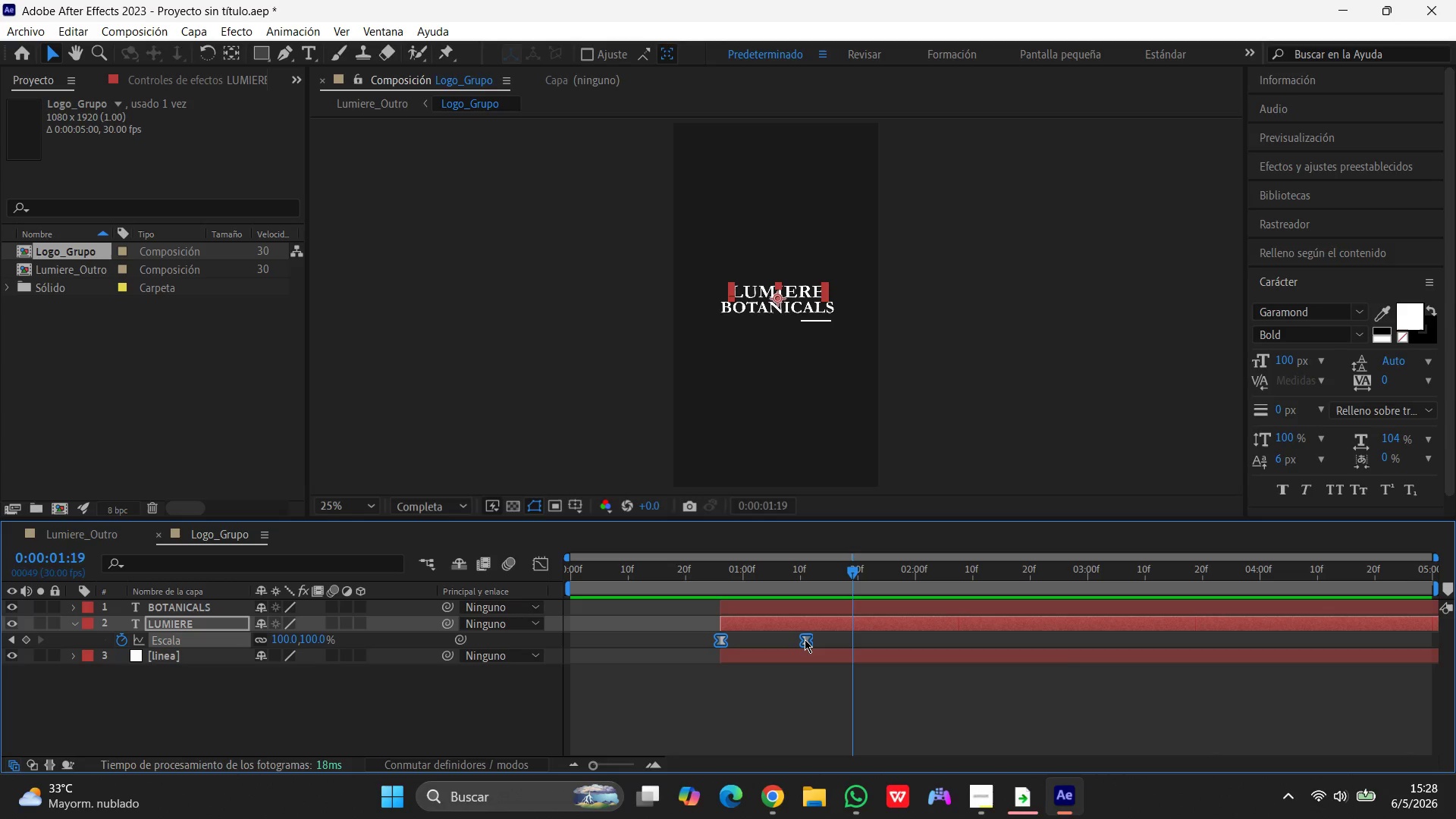 
hold_key(key=ShiftLeft, duration=13.38)
 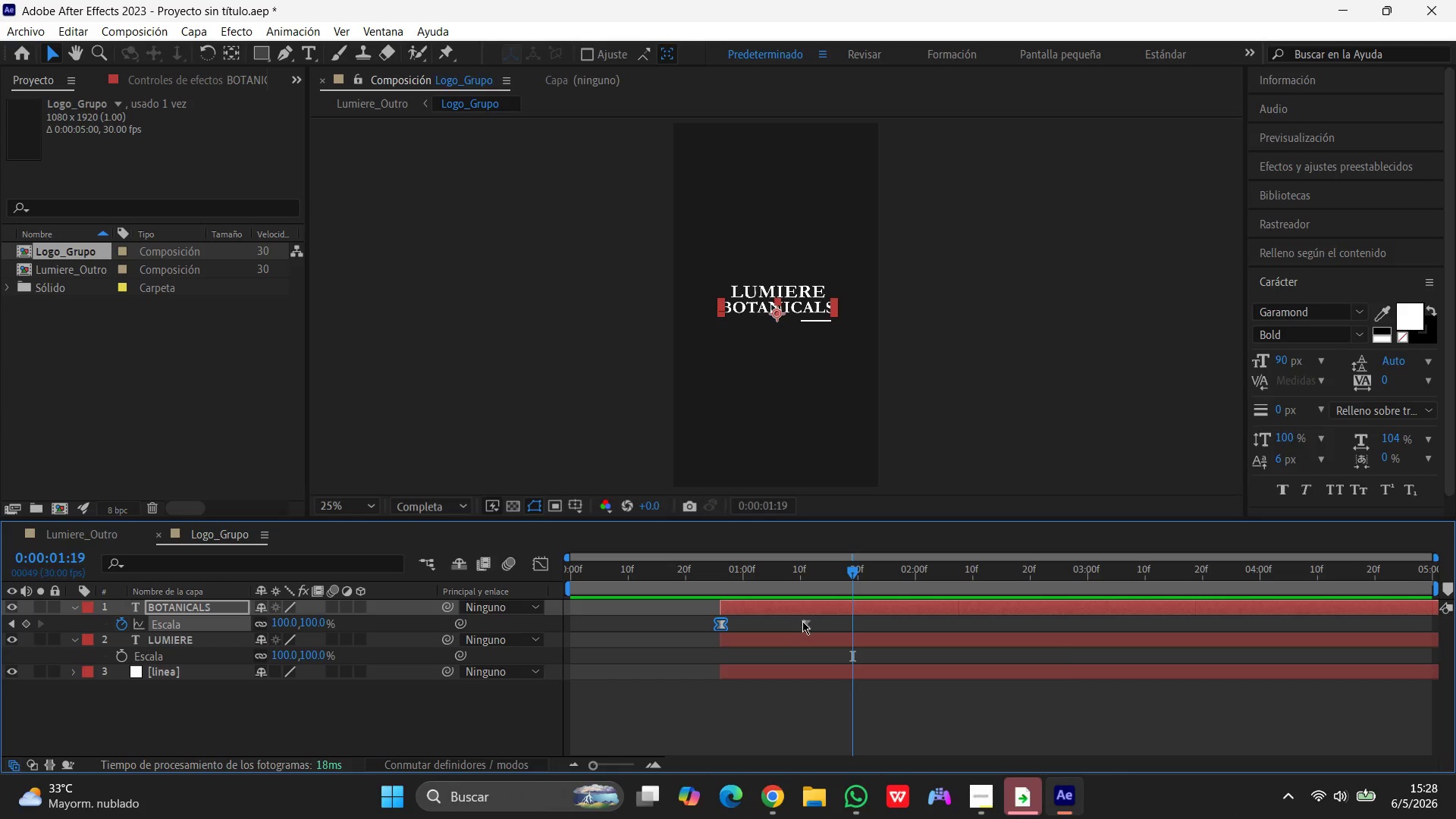 
key(Delete)
 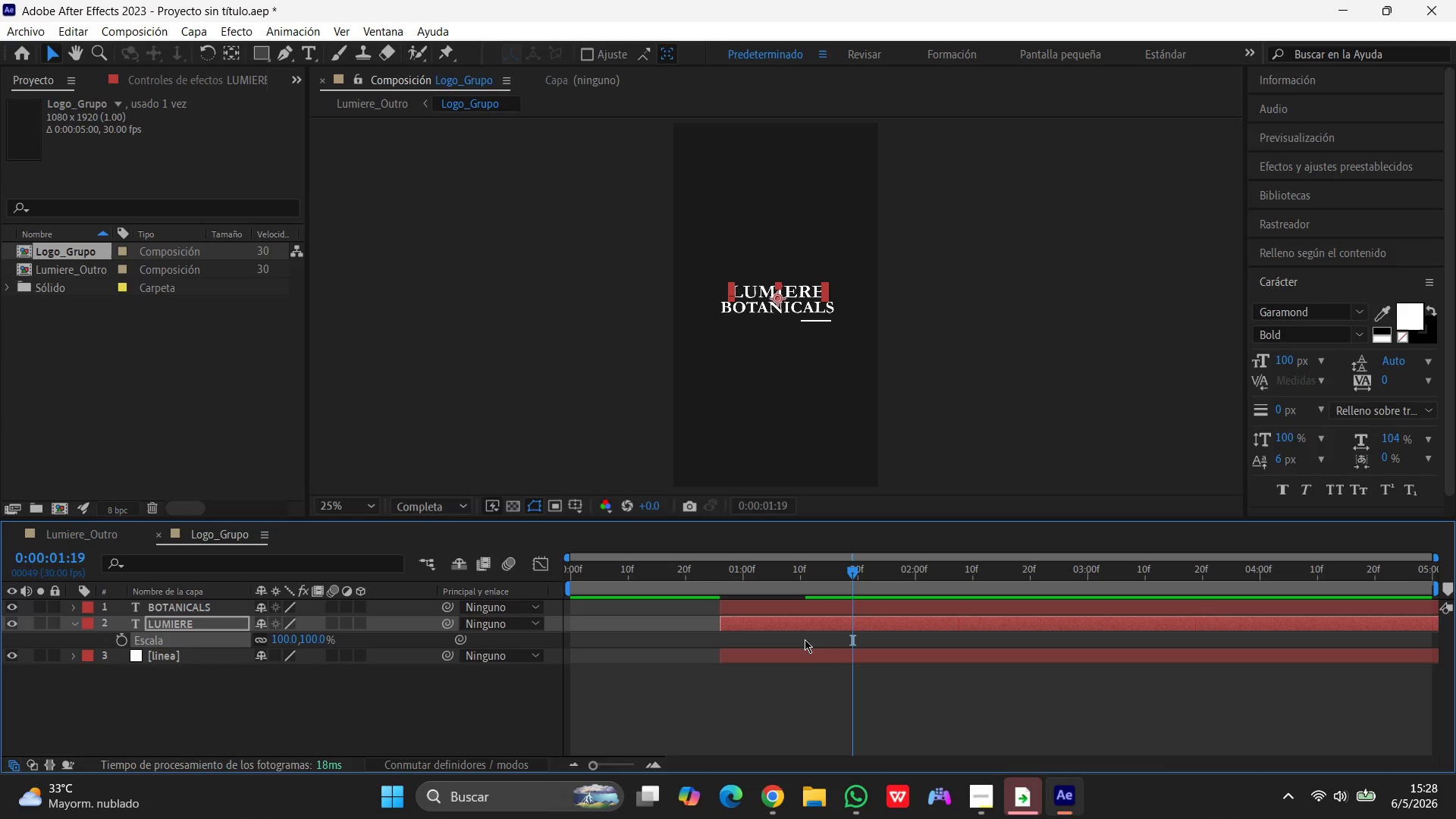 
left_click([195, 607])
 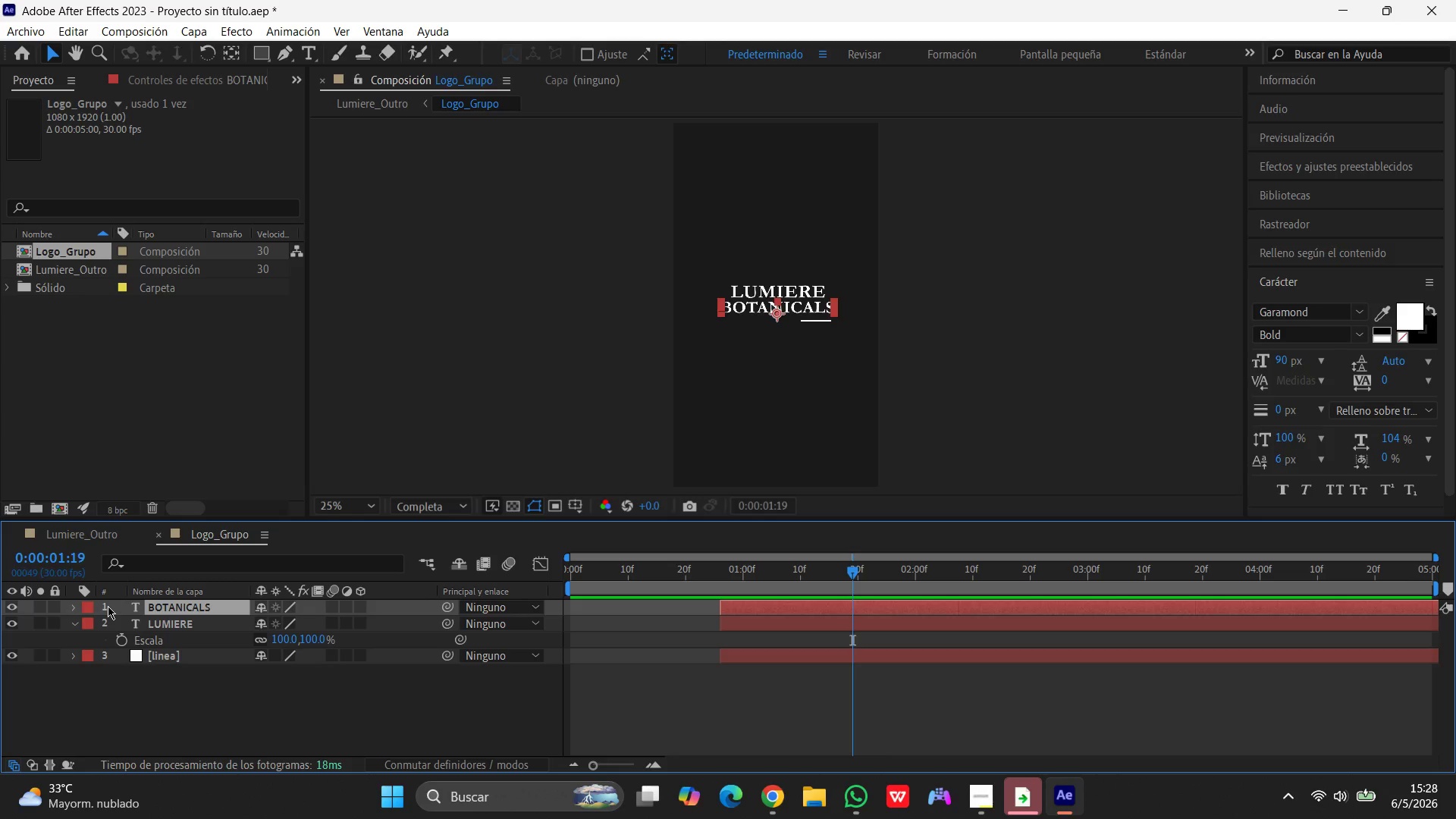 
key(S)
 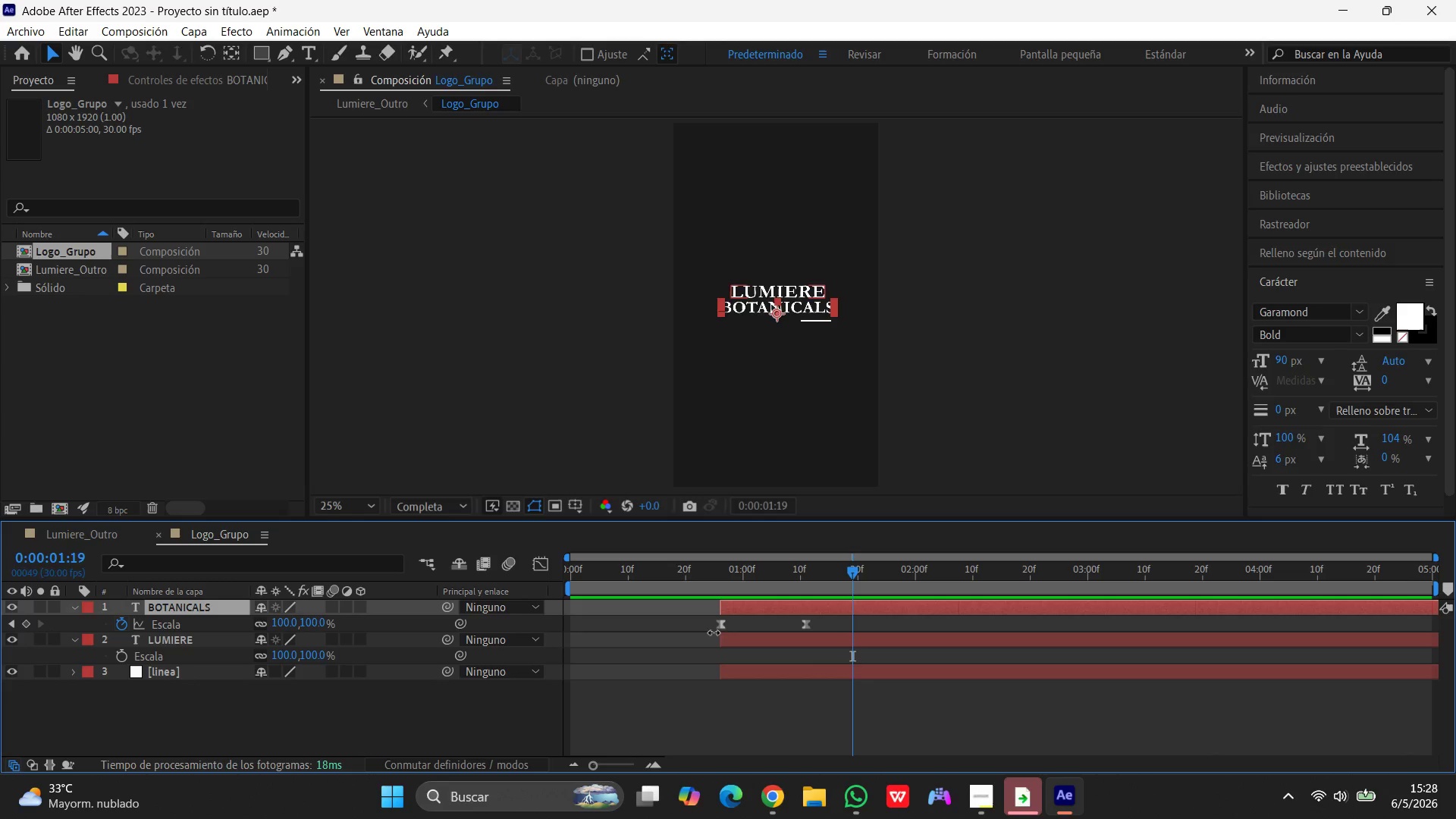 
left_click([719, 626])
 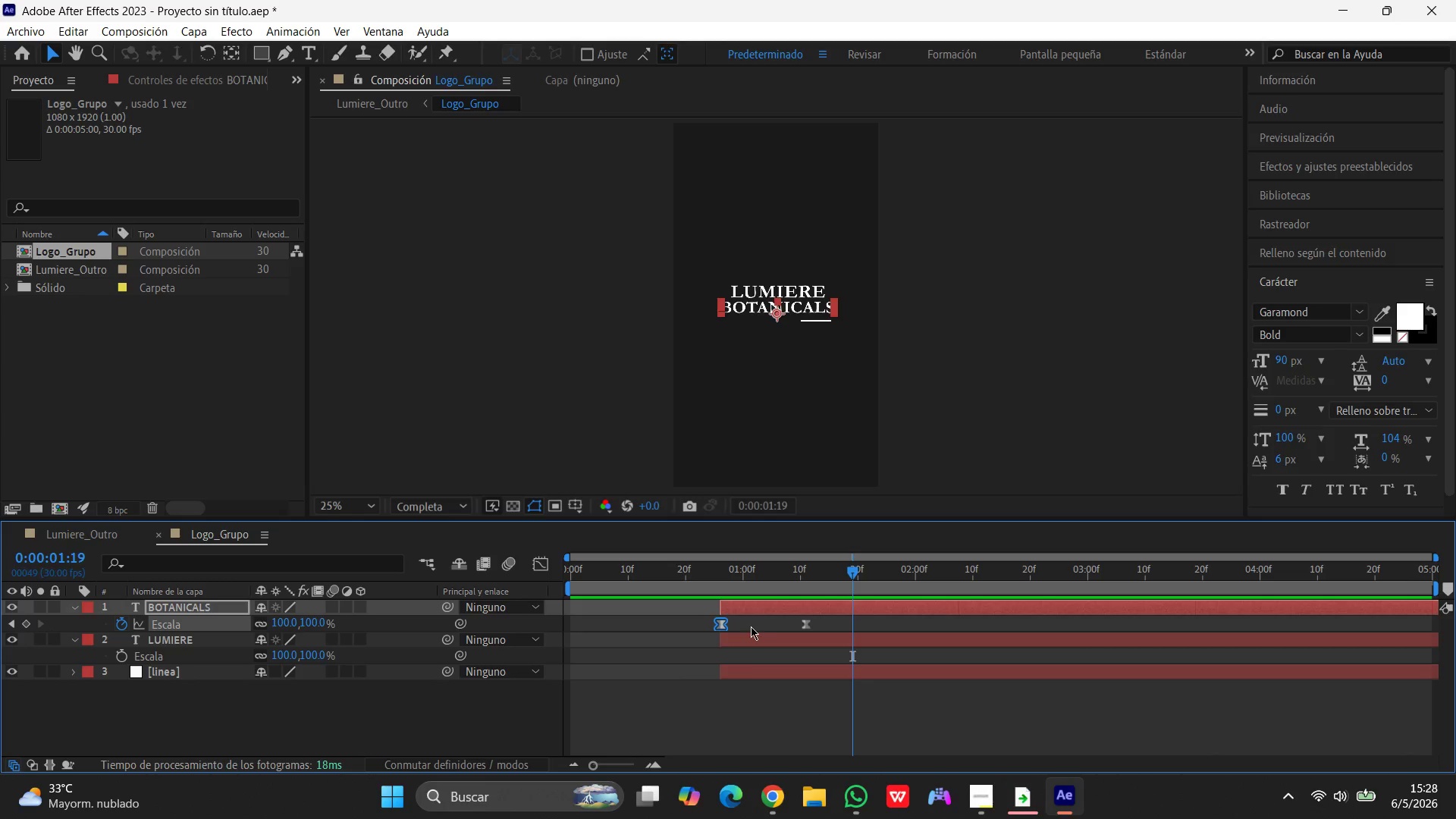 
hold_key(key=ShiftLeft, duration=0.92)
left_click([803, 621])
 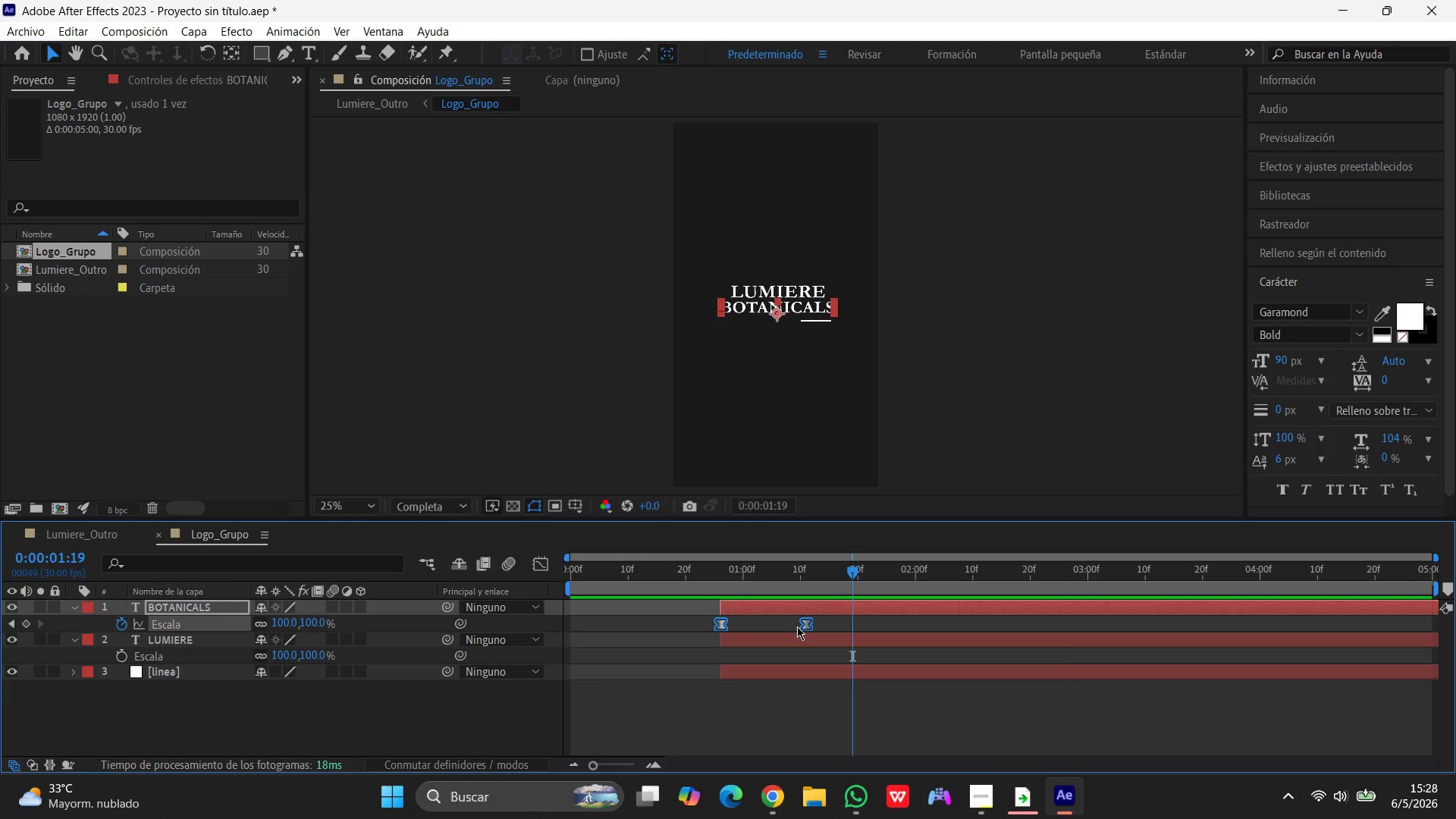 
key(Delete)
 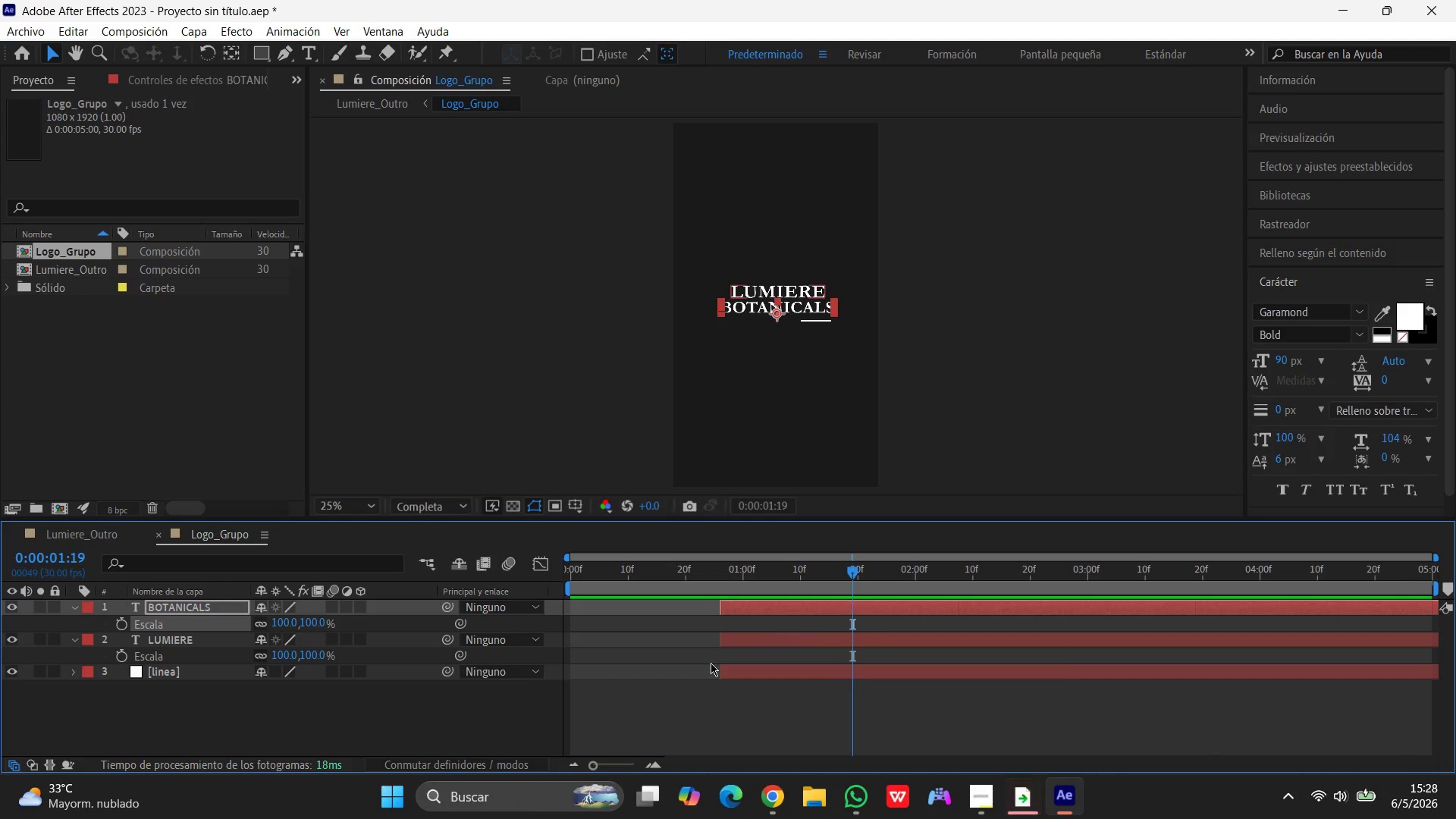 
wait(6.16)
 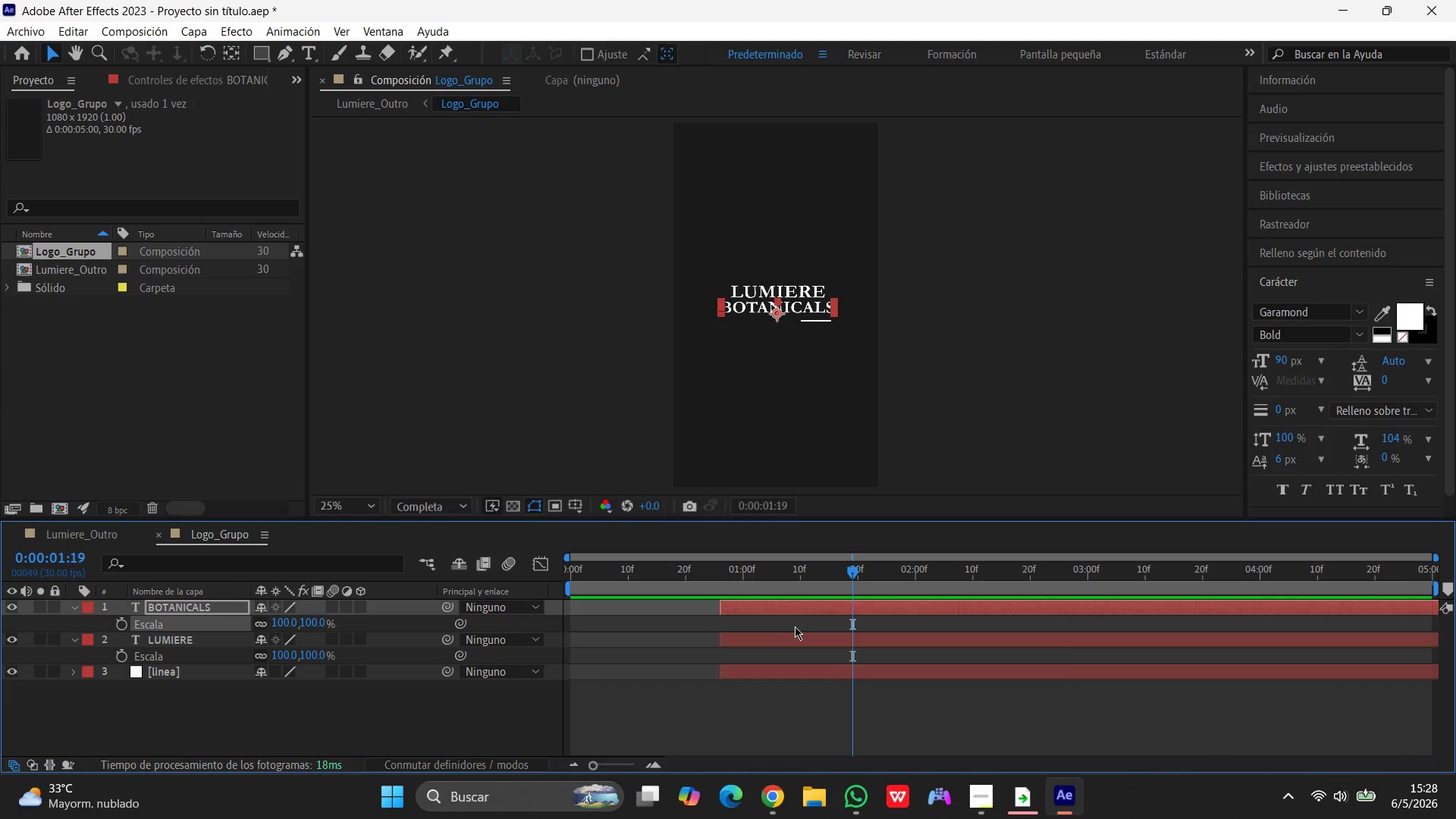 
left_click([154, 677])
 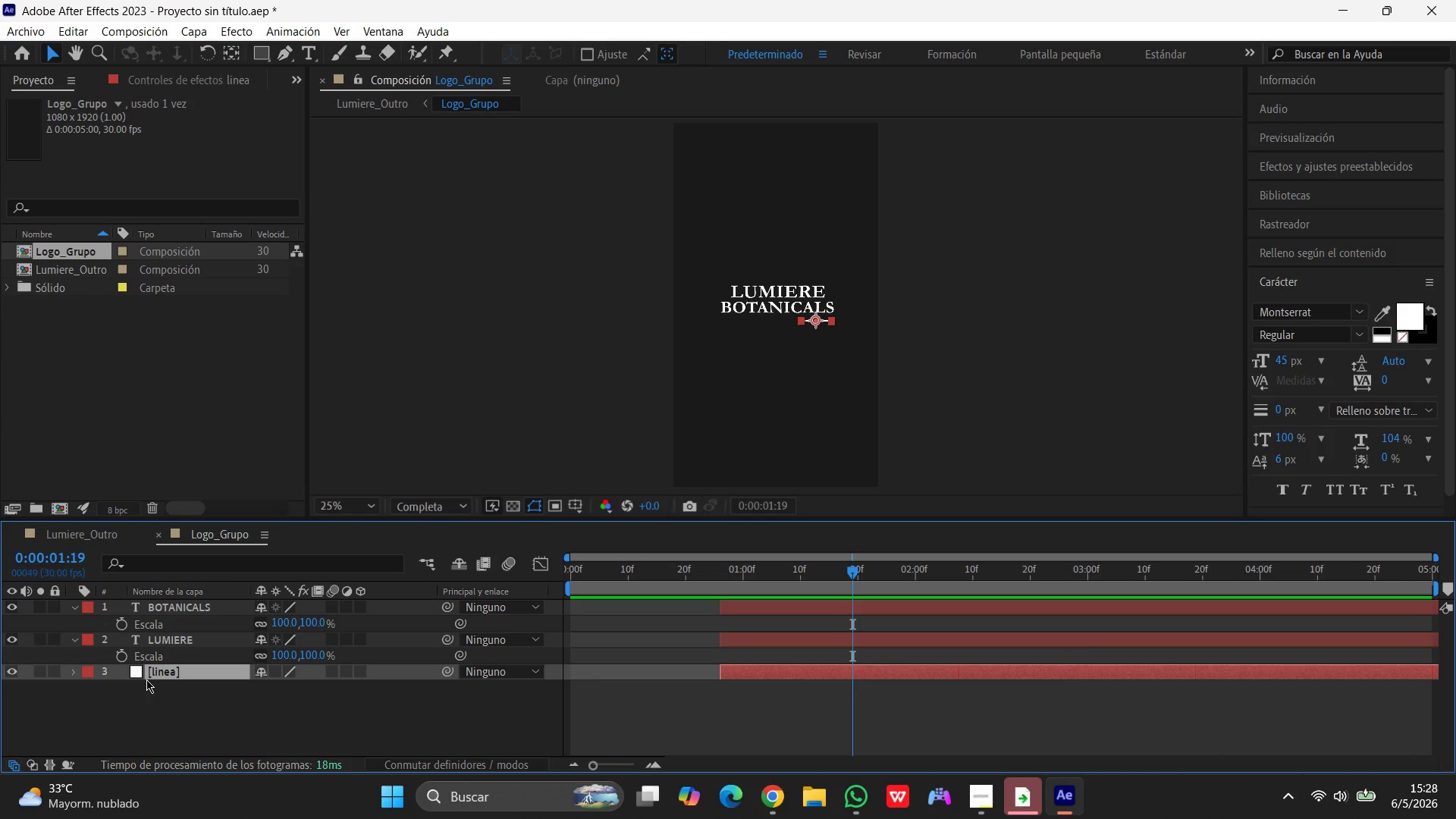 
key(S)
 